 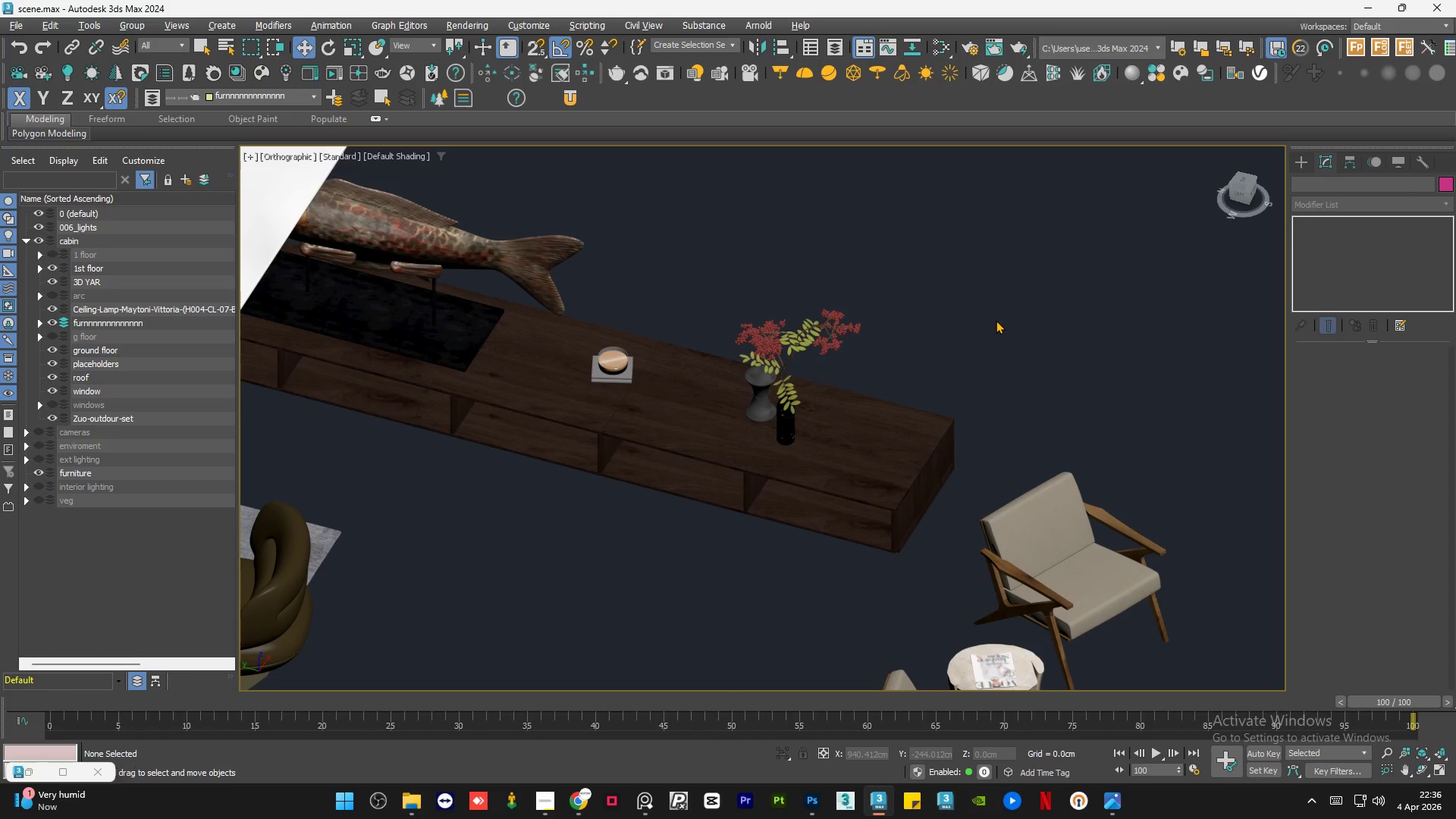 
triple_click([996, 320])
 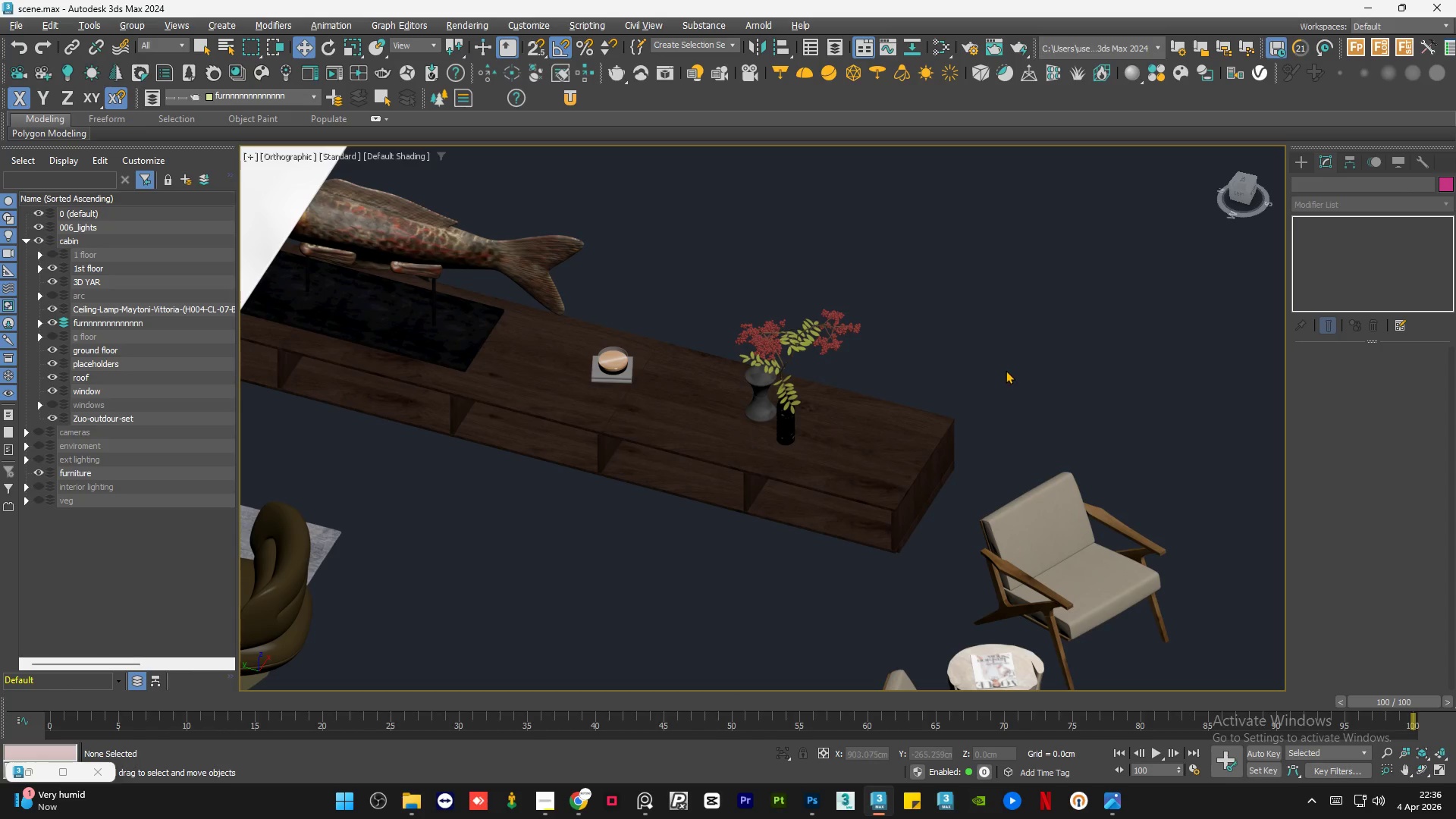 
double_click([1006, 370])
 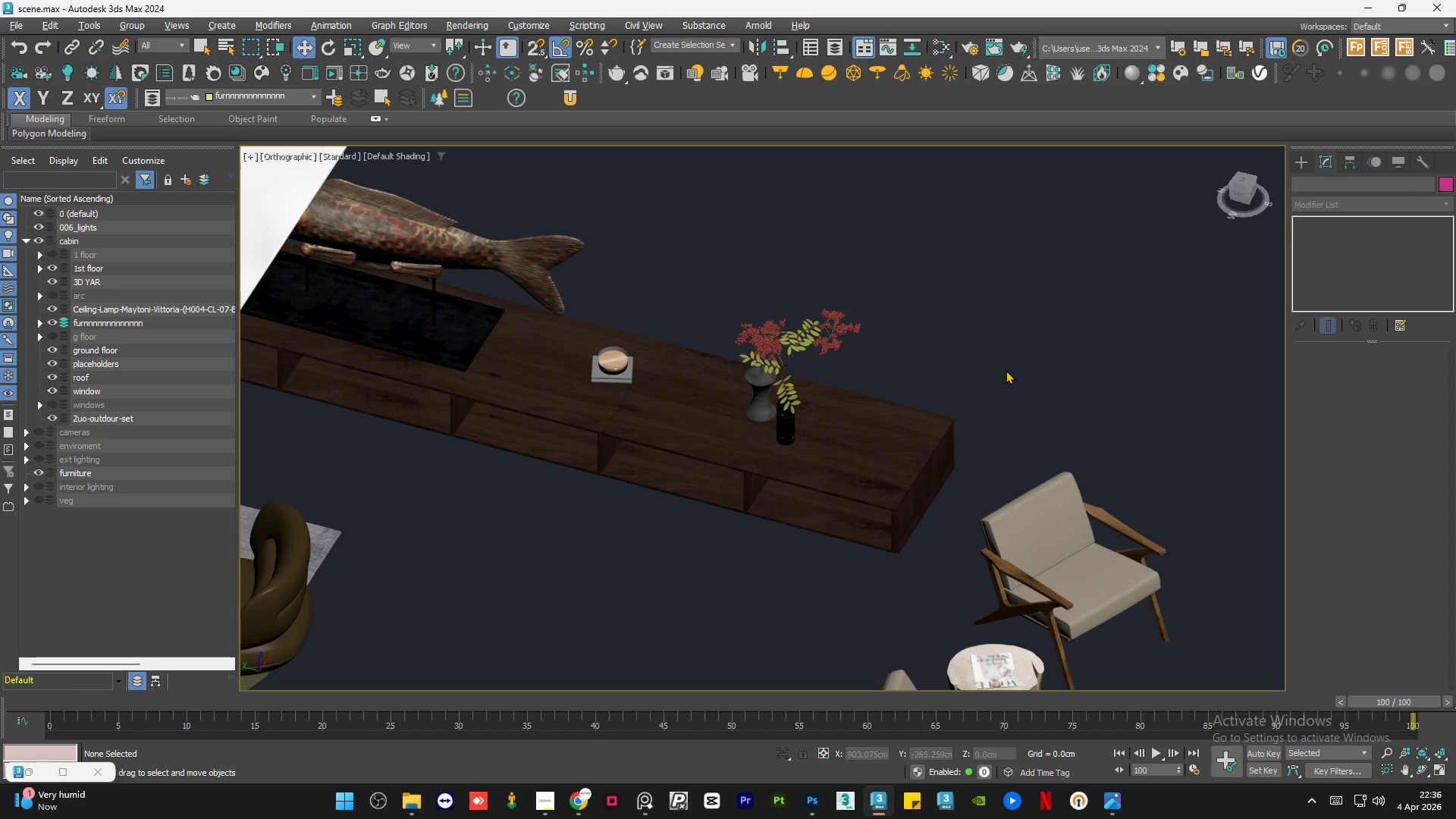 
triple_click([1006, 370])
 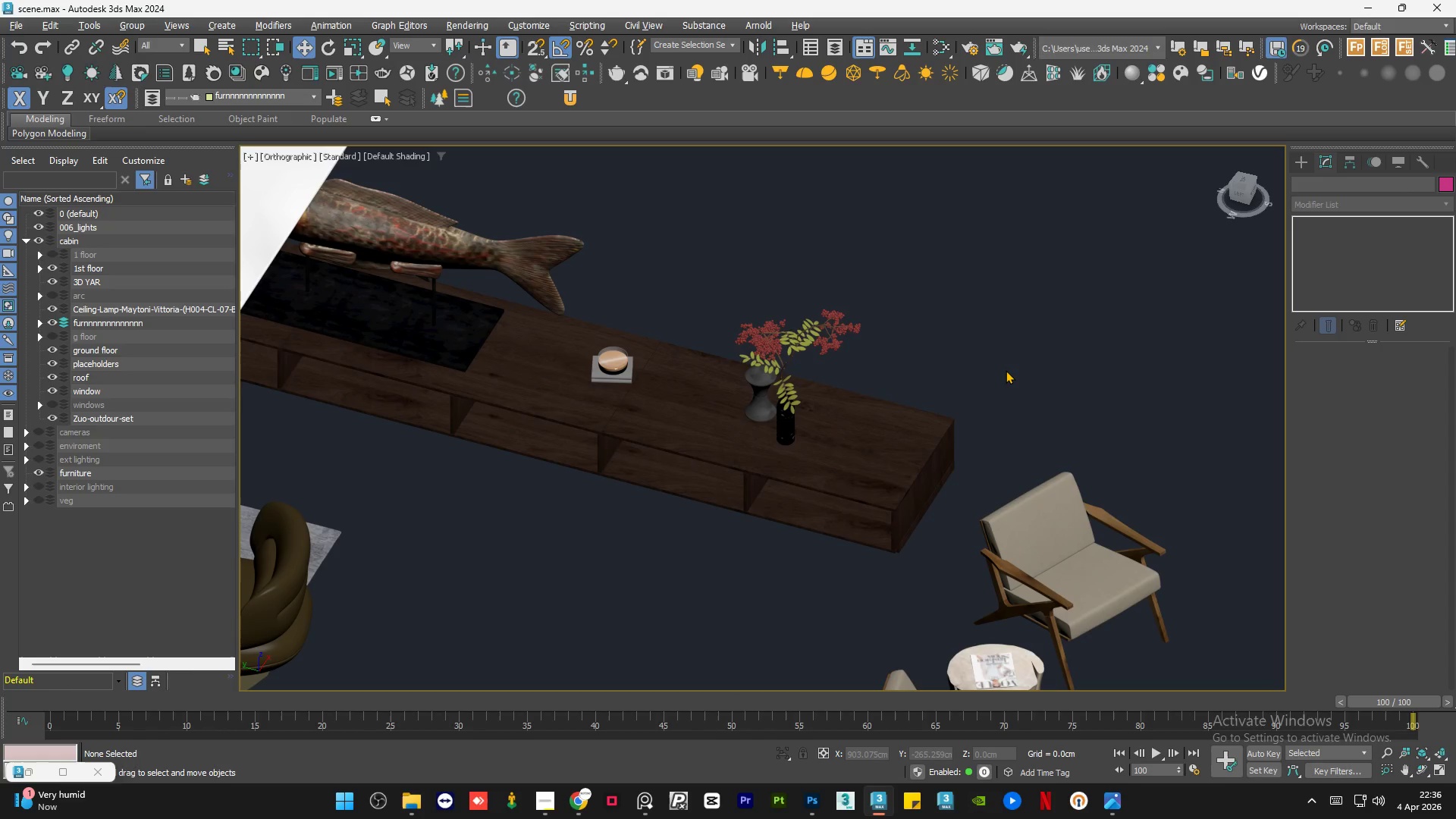 
double_click([1006, 370])
 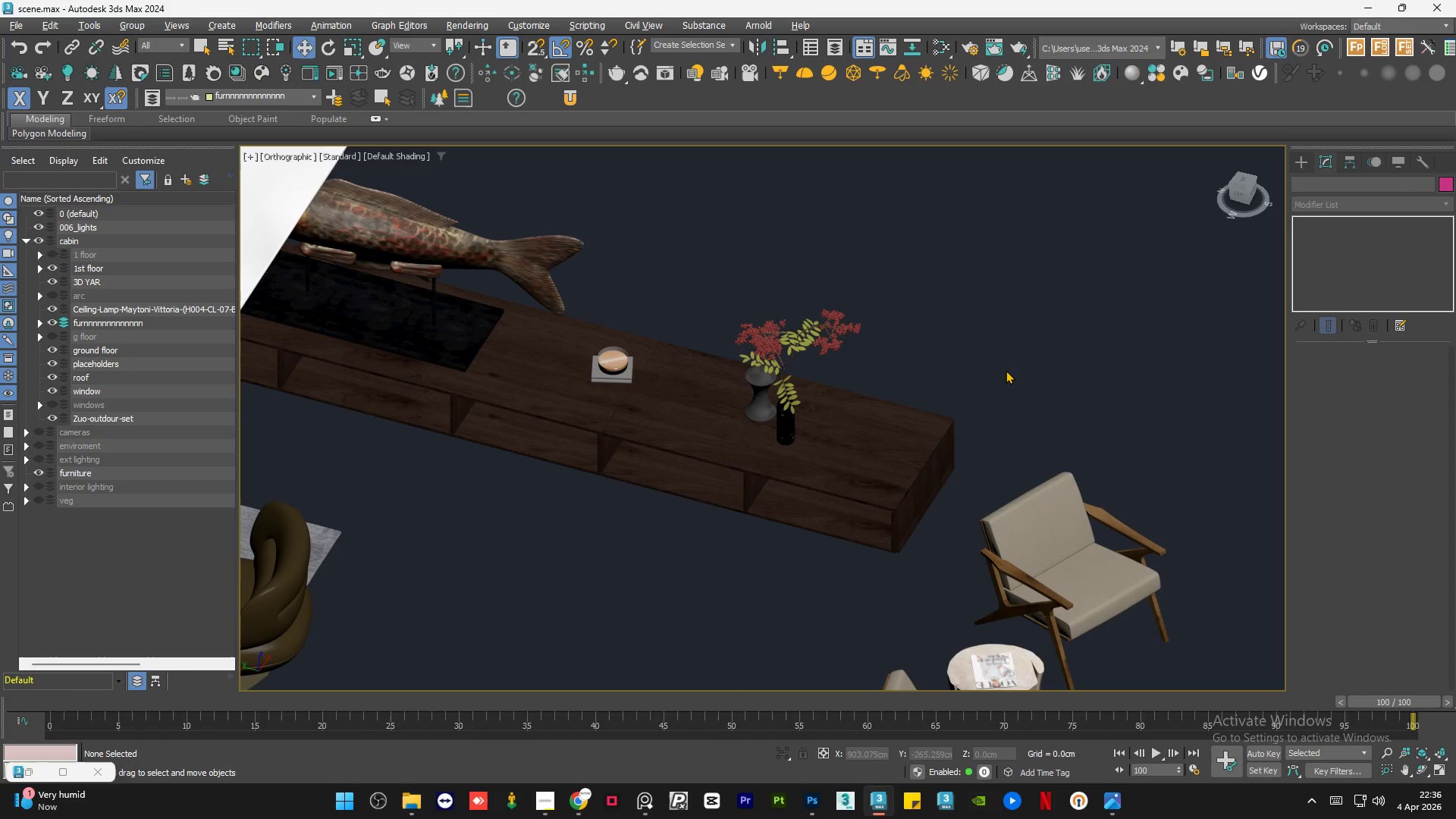 
triple_click([1006, 370])
 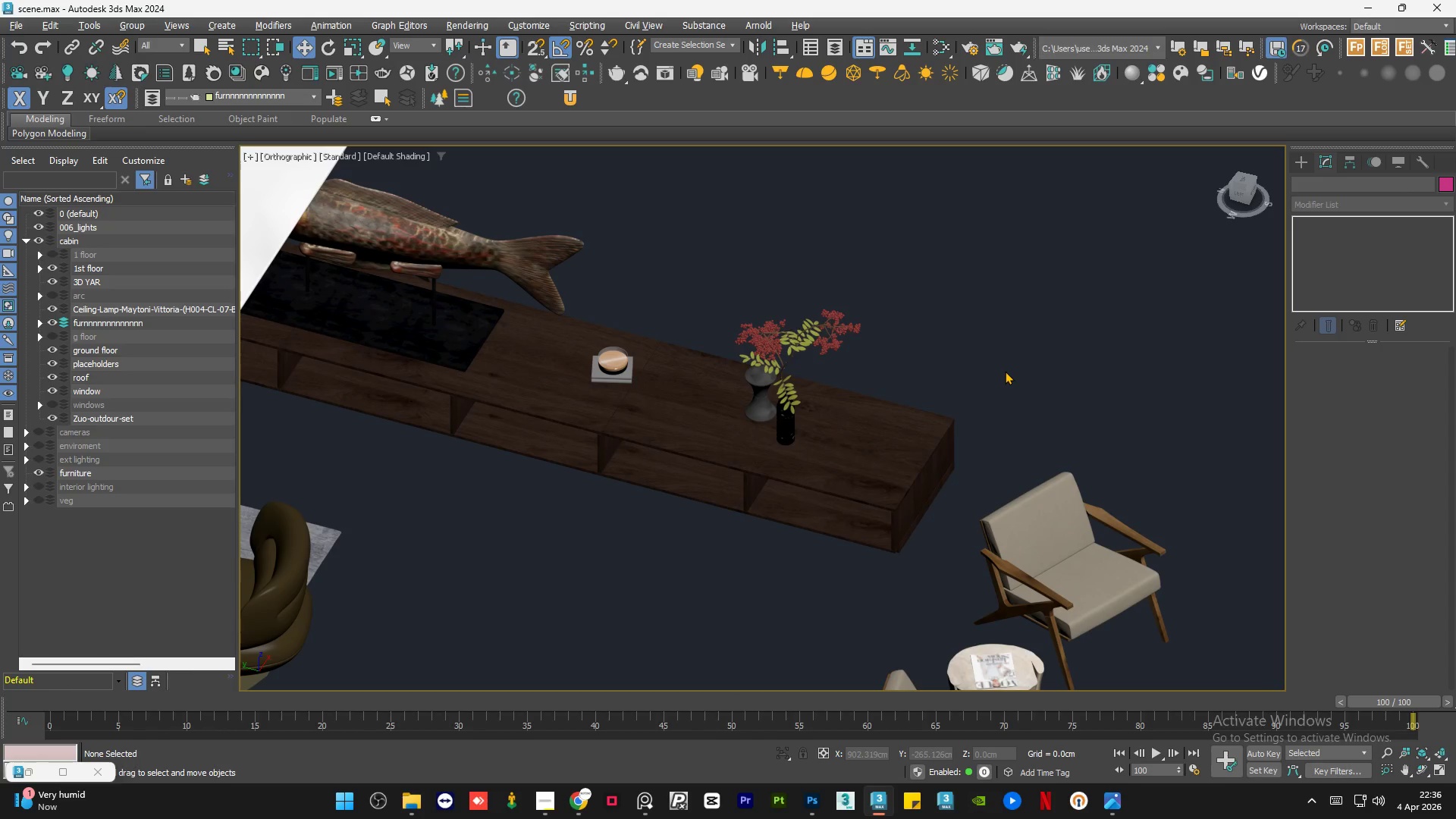 
double_click([1005, 371])
 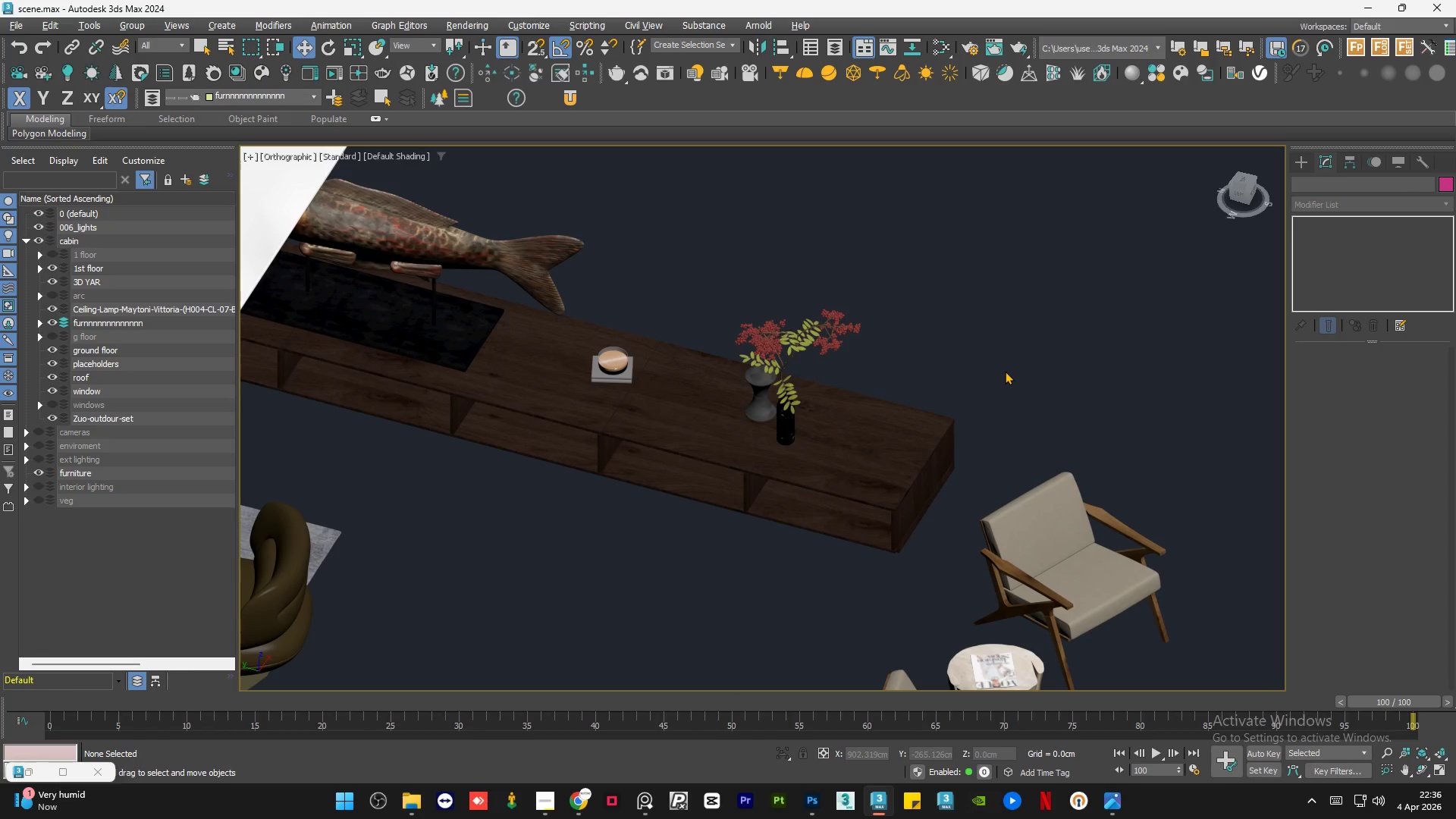 
triple_click([1005, 371])
 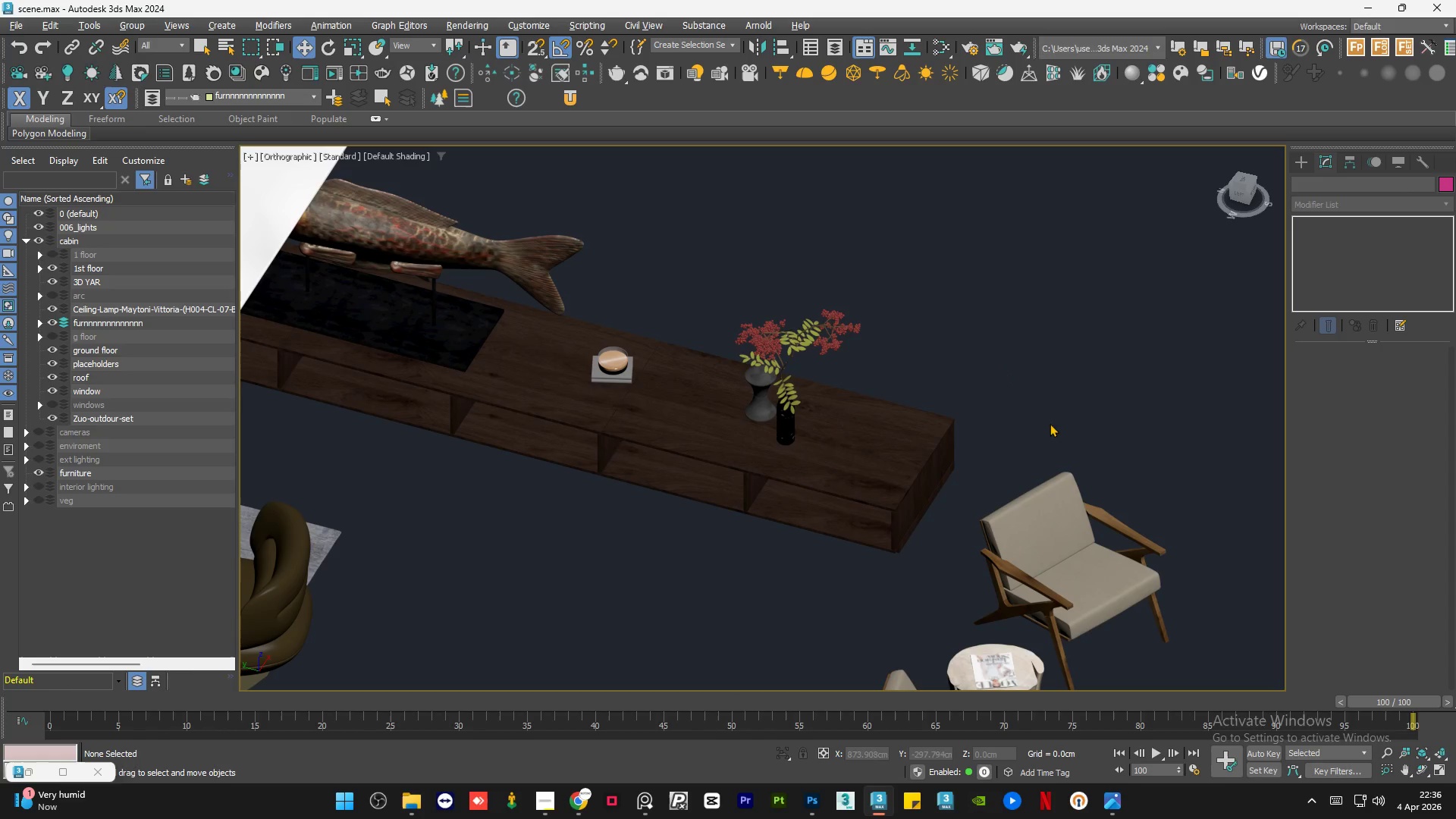 
hold_key(key=AltLeft, duration=1.5)
 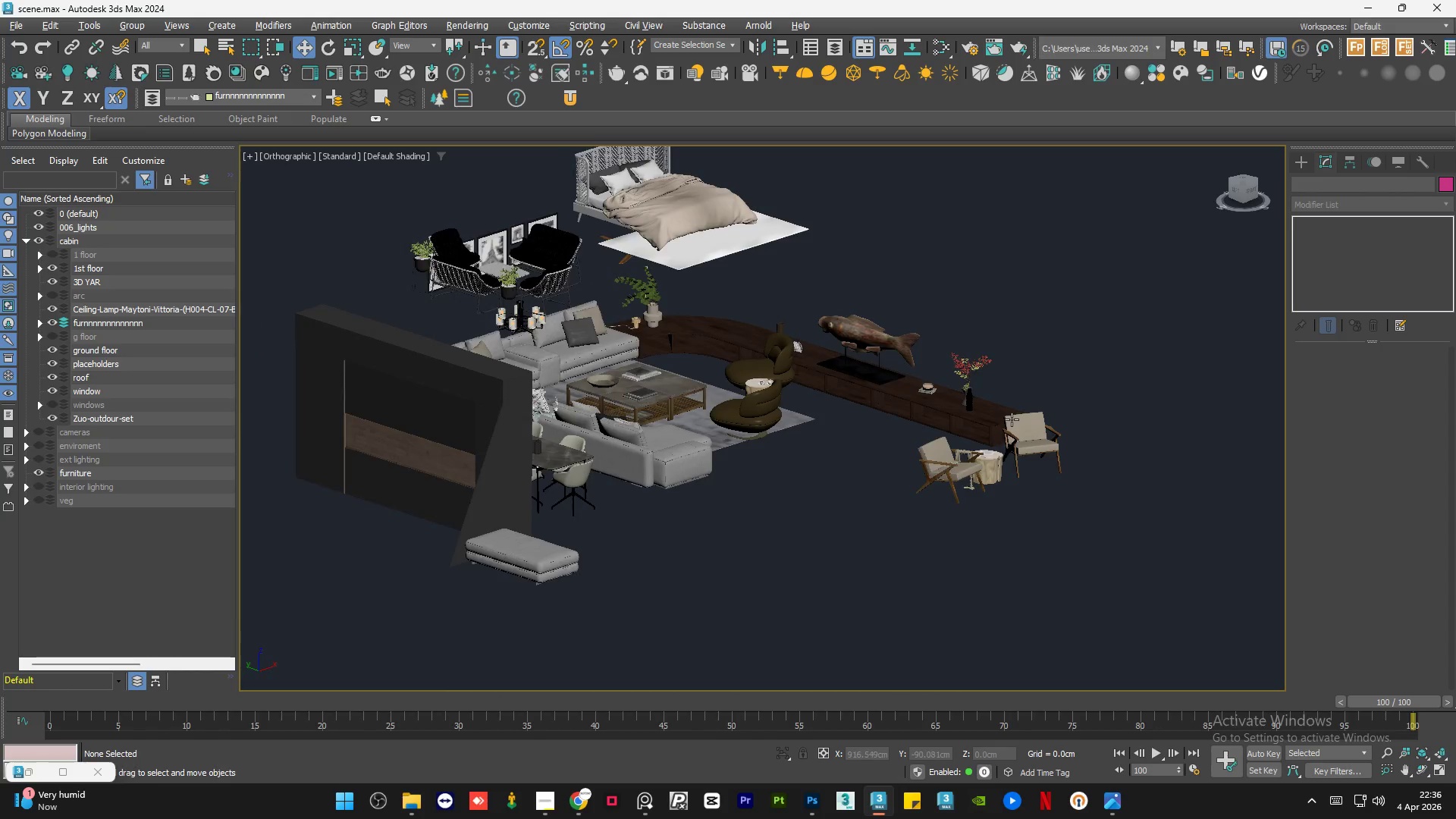 
scroll: coordinate [1117, 471], scroll_direction: down, amount: 3.0
 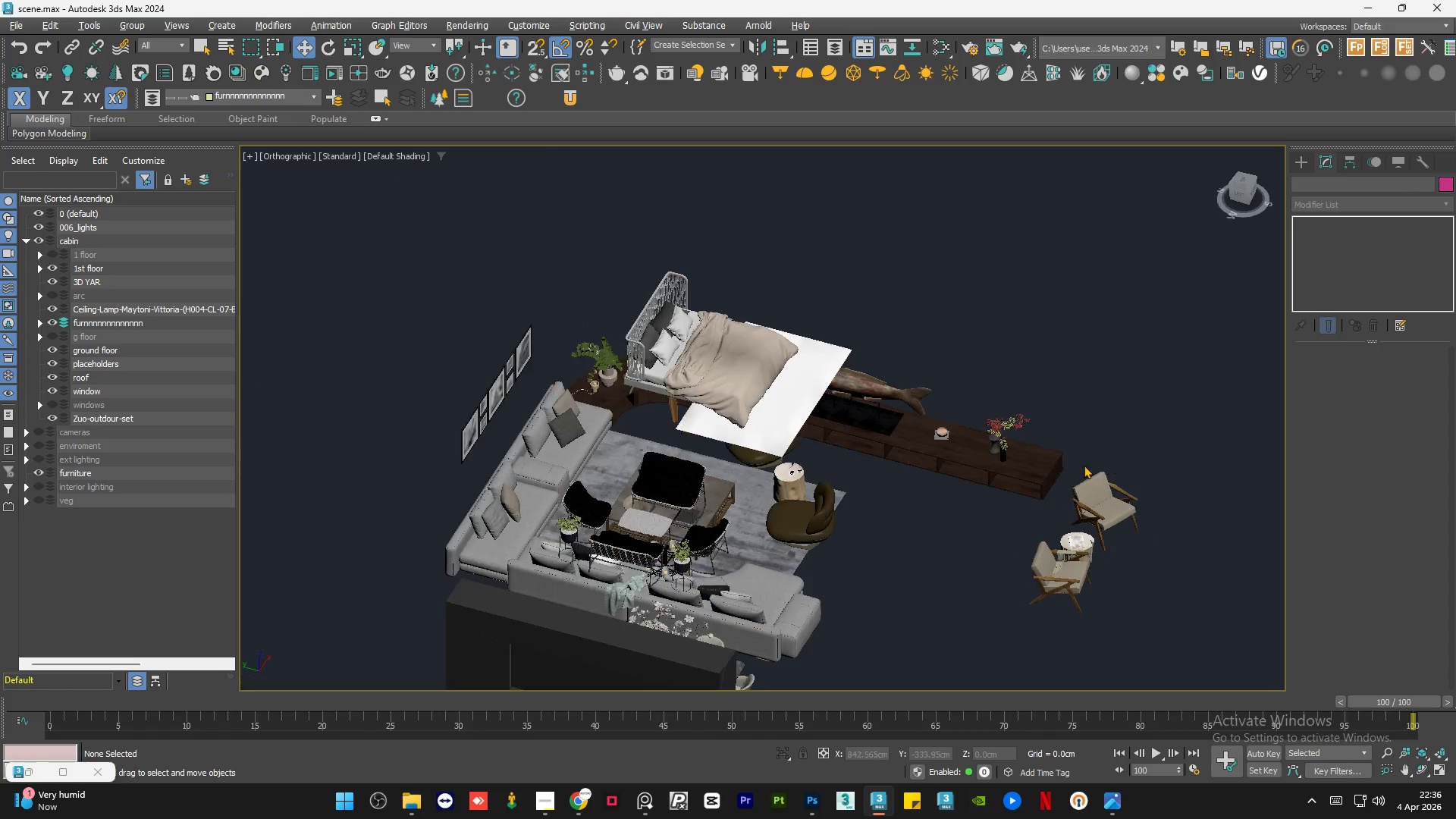 
key(Alt+AltLeft)
 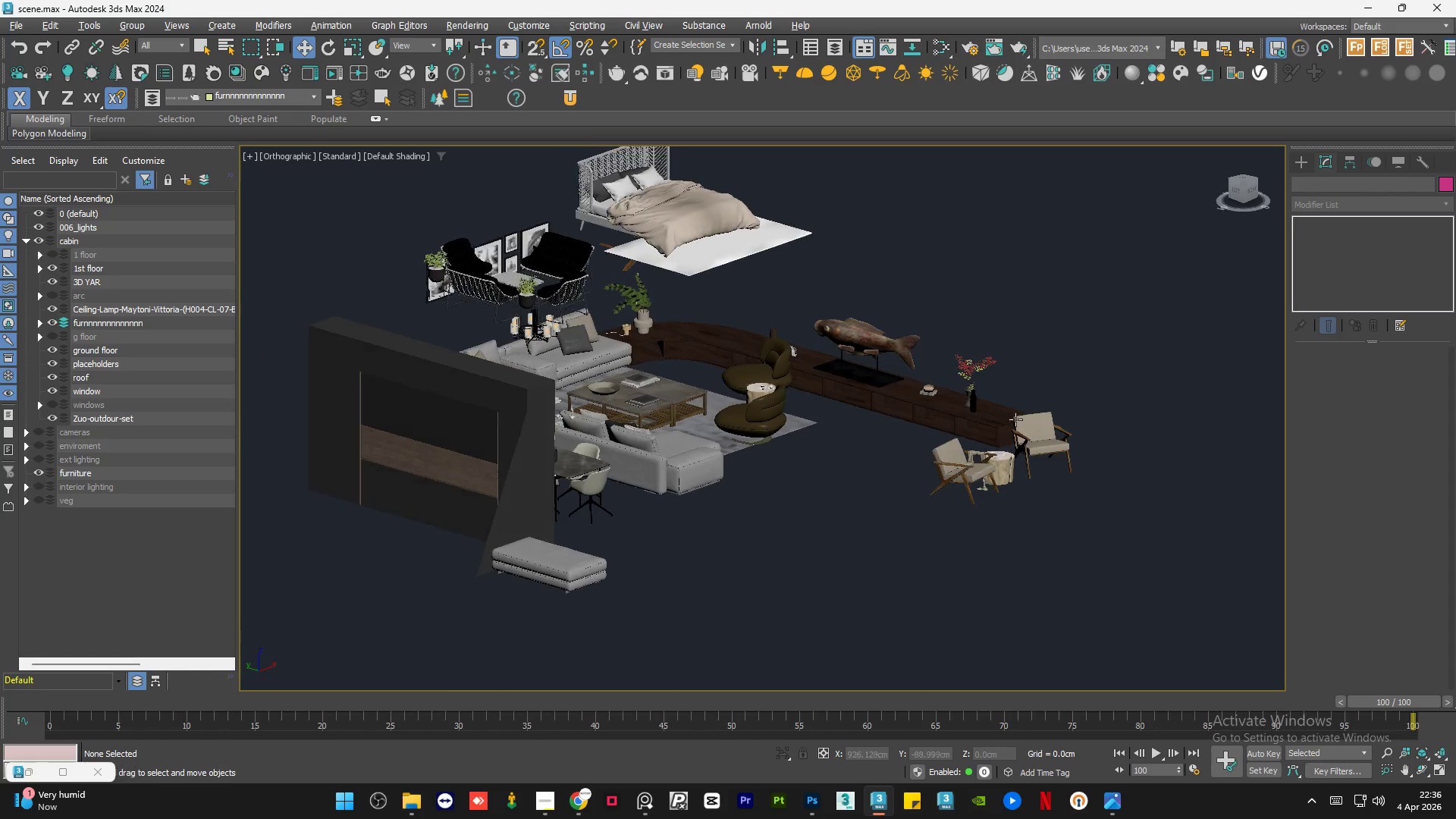 
key(Alt+AltLeft)
 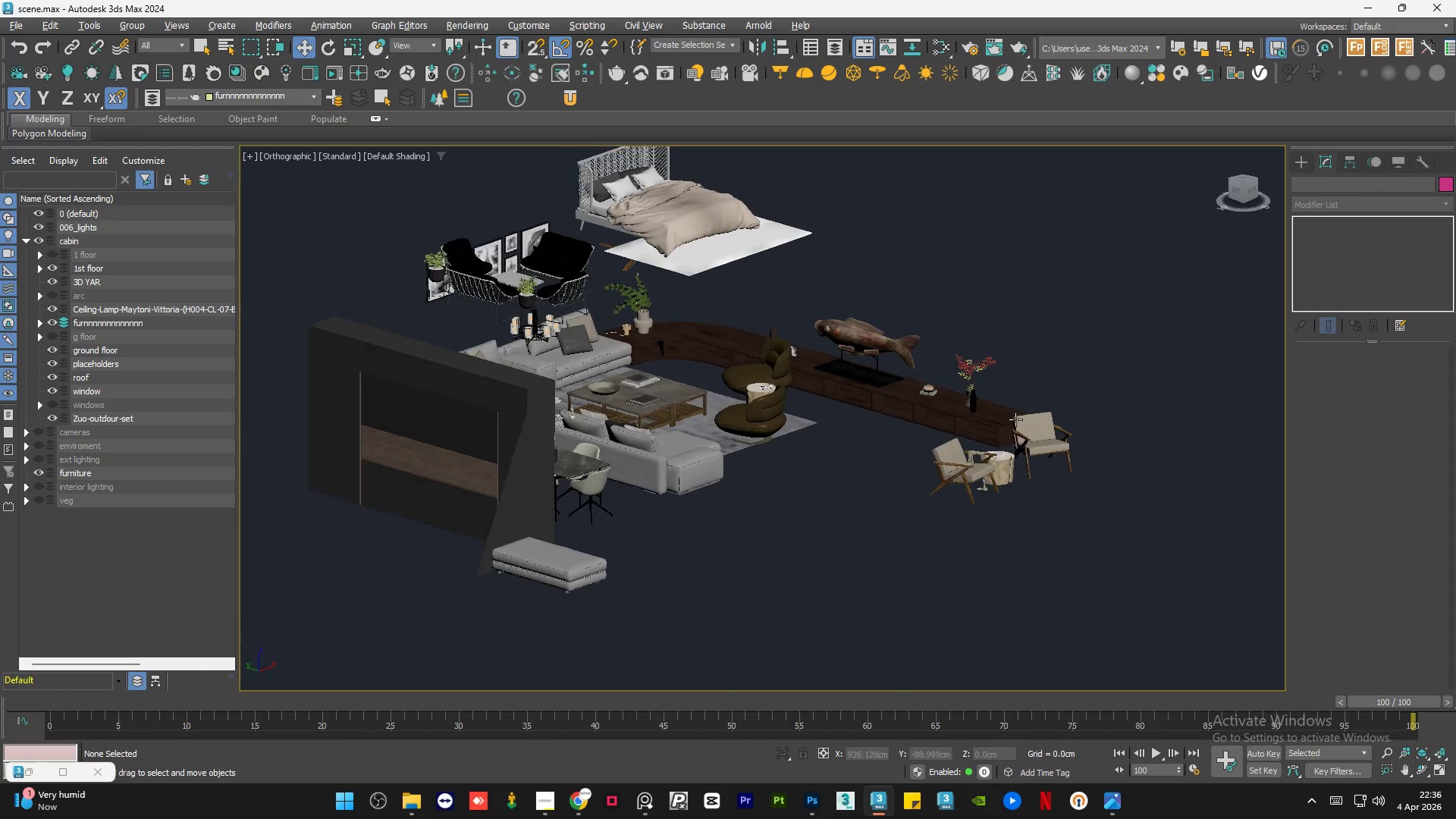 
key(Alt+AltLeft)
 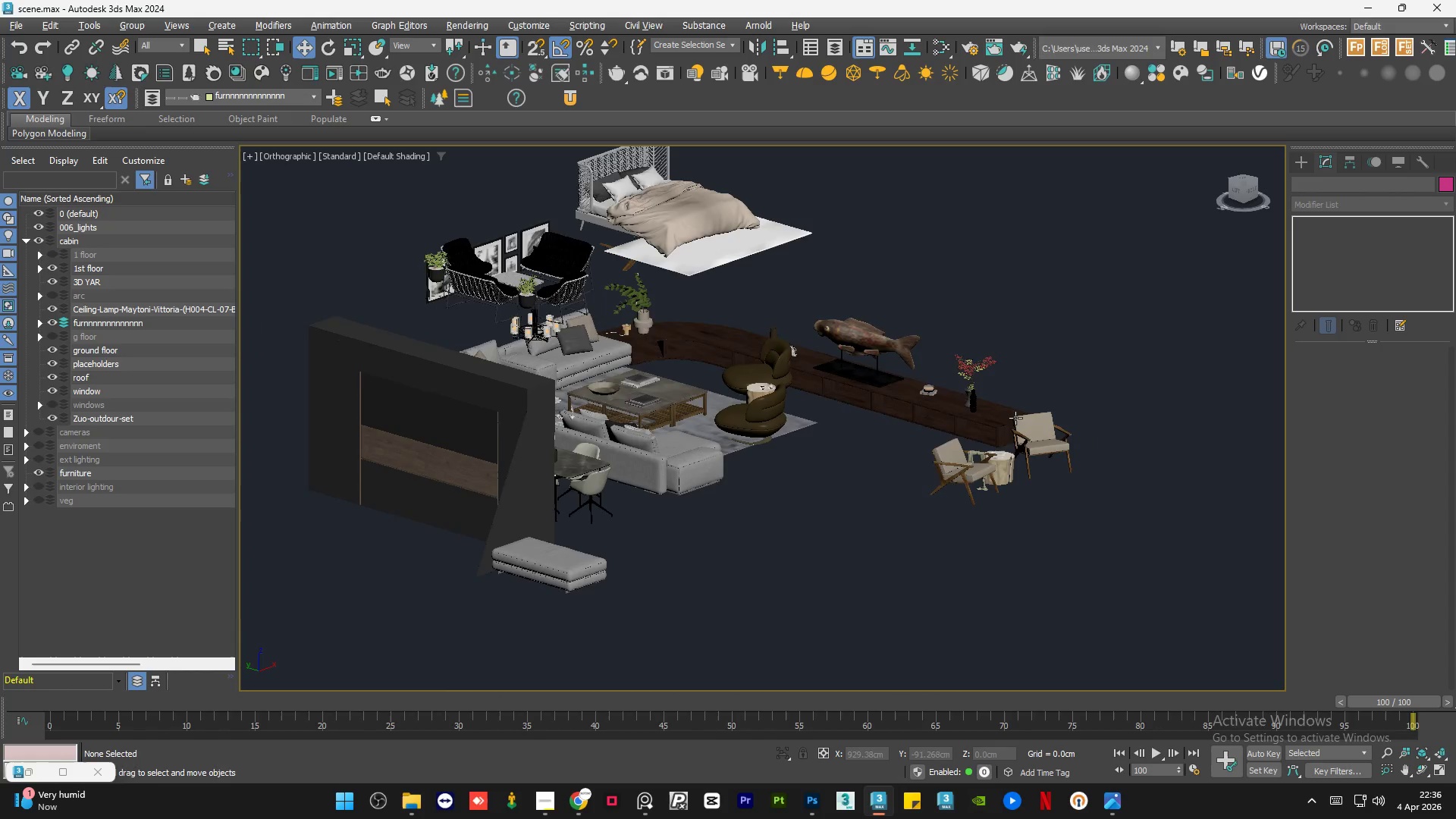 
key(Alt+AltLeft)
 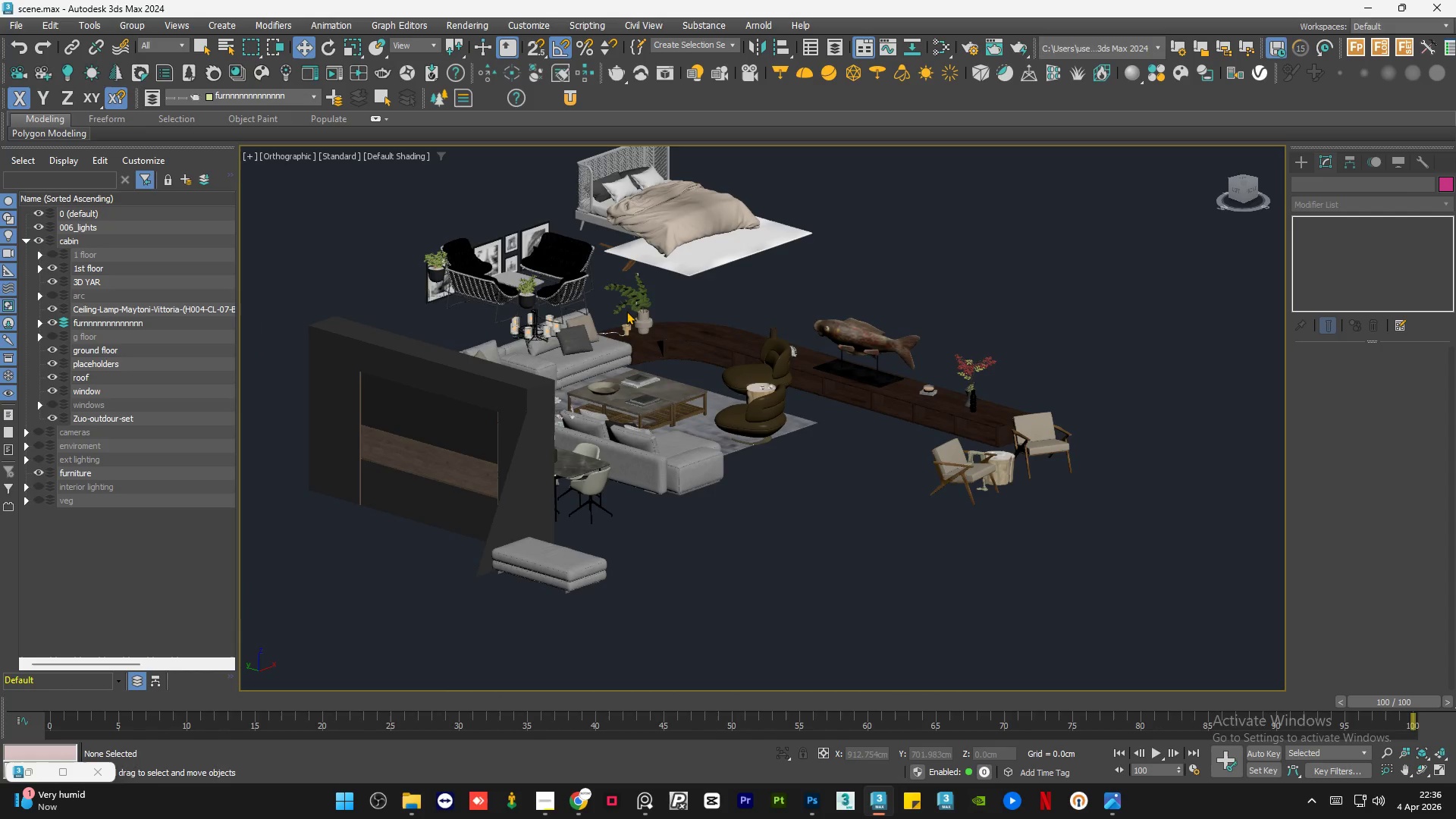 
scroll: coordinate [639, 312], scroll_direction: up, amount: 7.0
 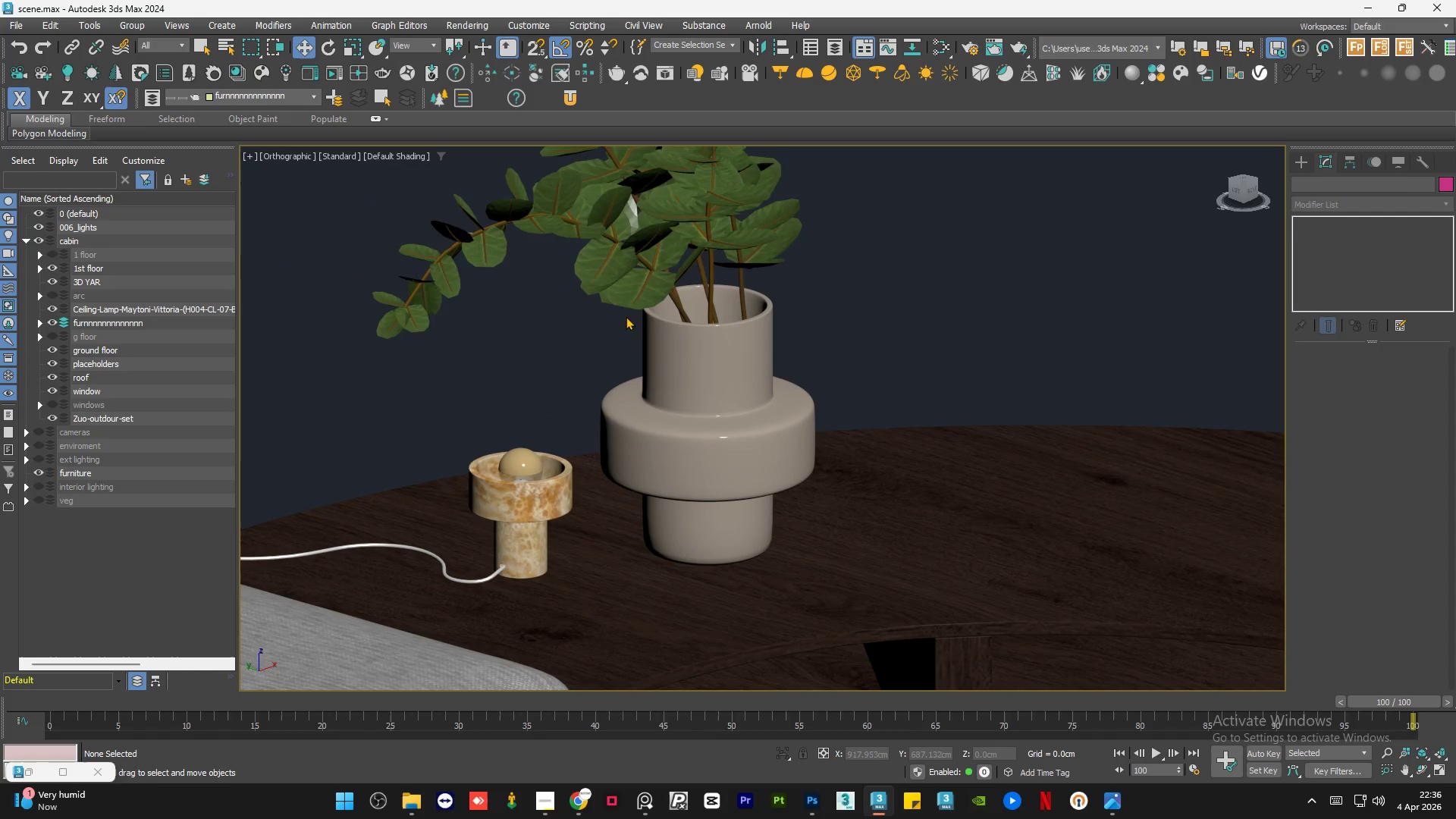 
scroll: coordinate [579, 312], scroll_direction: down, amount: 5.0
 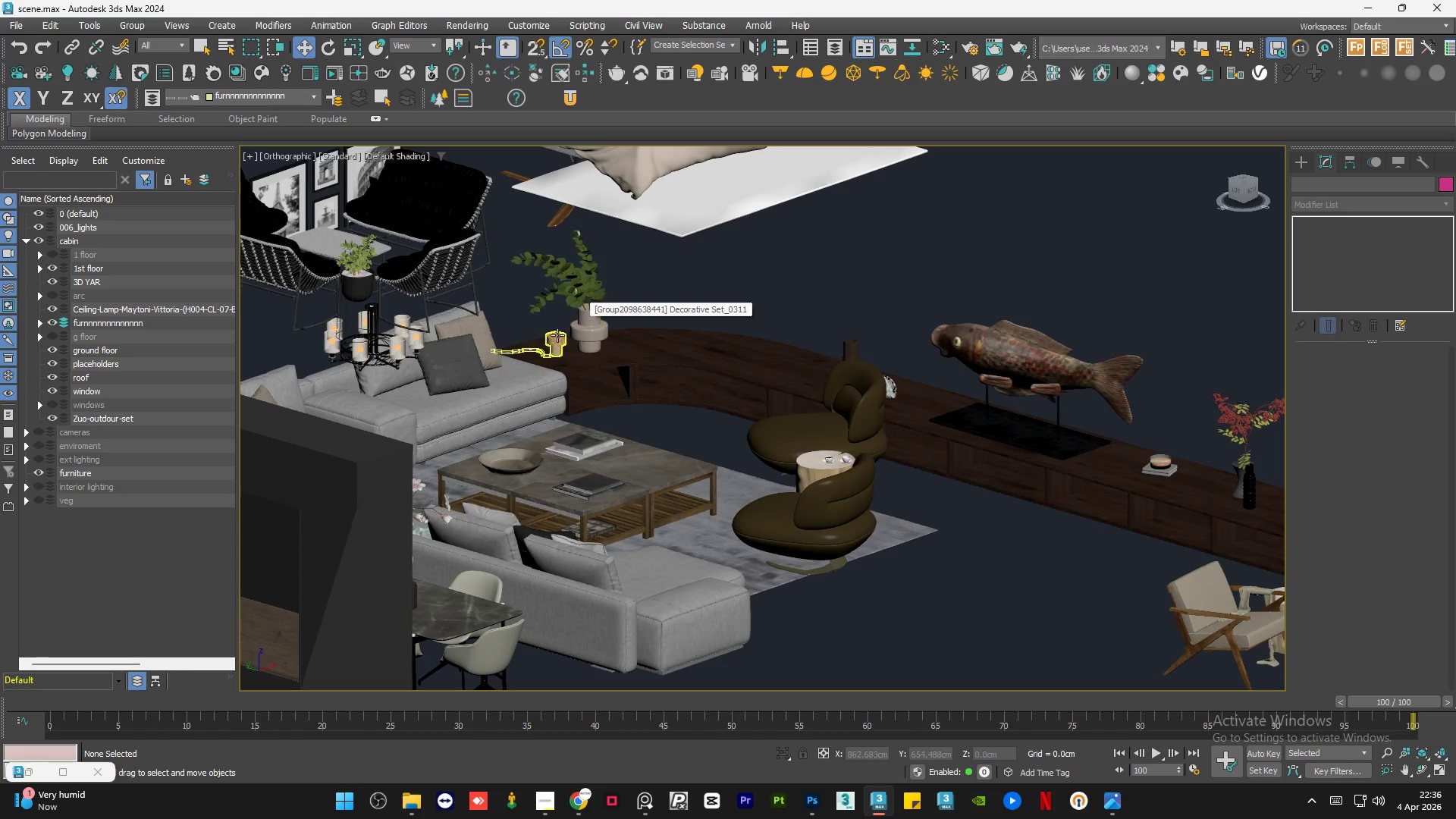 
scroll: coordinate [557, 354], scroll_direction: up, amount: 12.0
 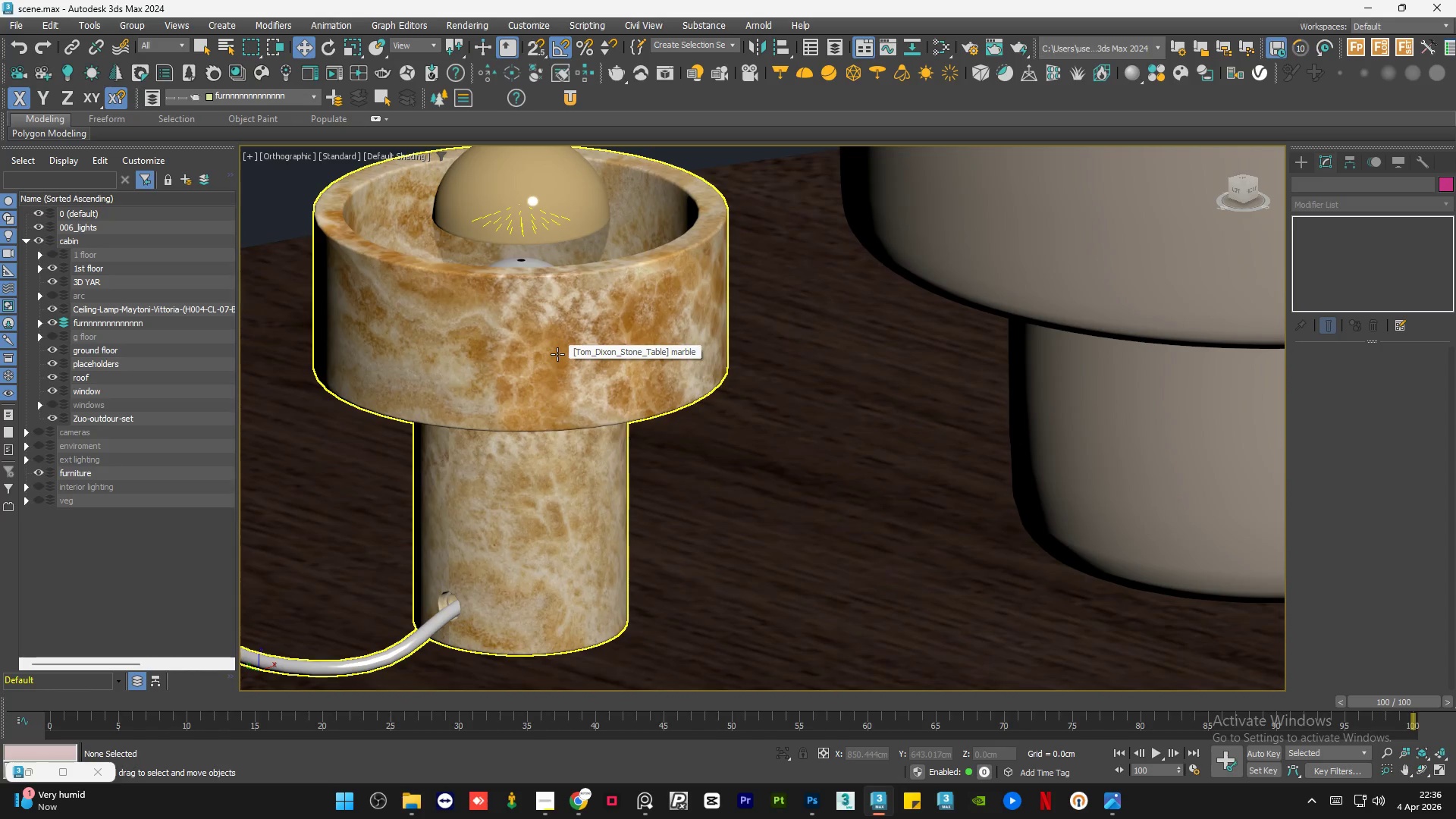 
hold_key(key=AltLeft, duration=0.38)
 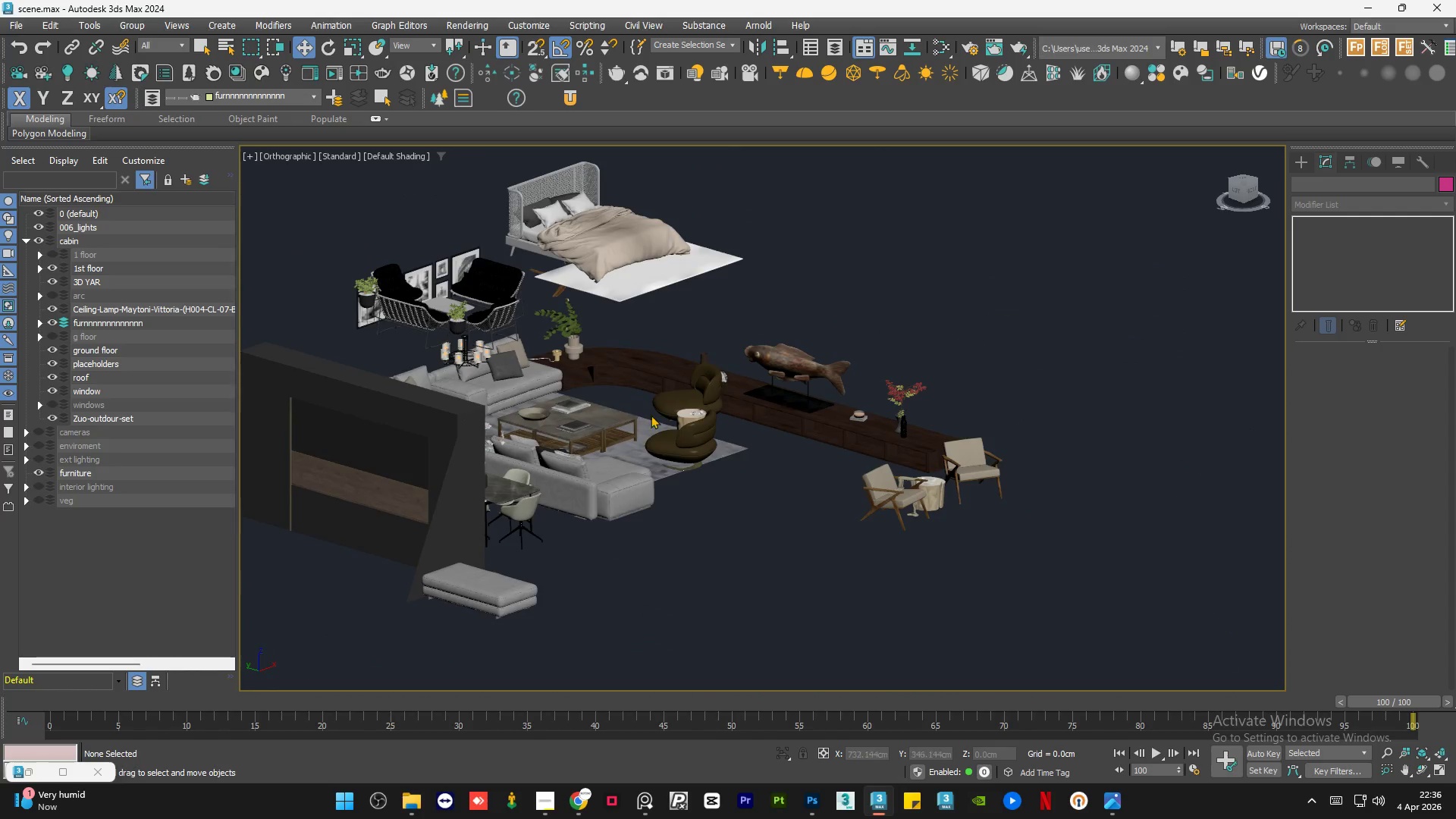 
scroll: coordinate [557, 354], scroll_direction: down, amount: 11.0
 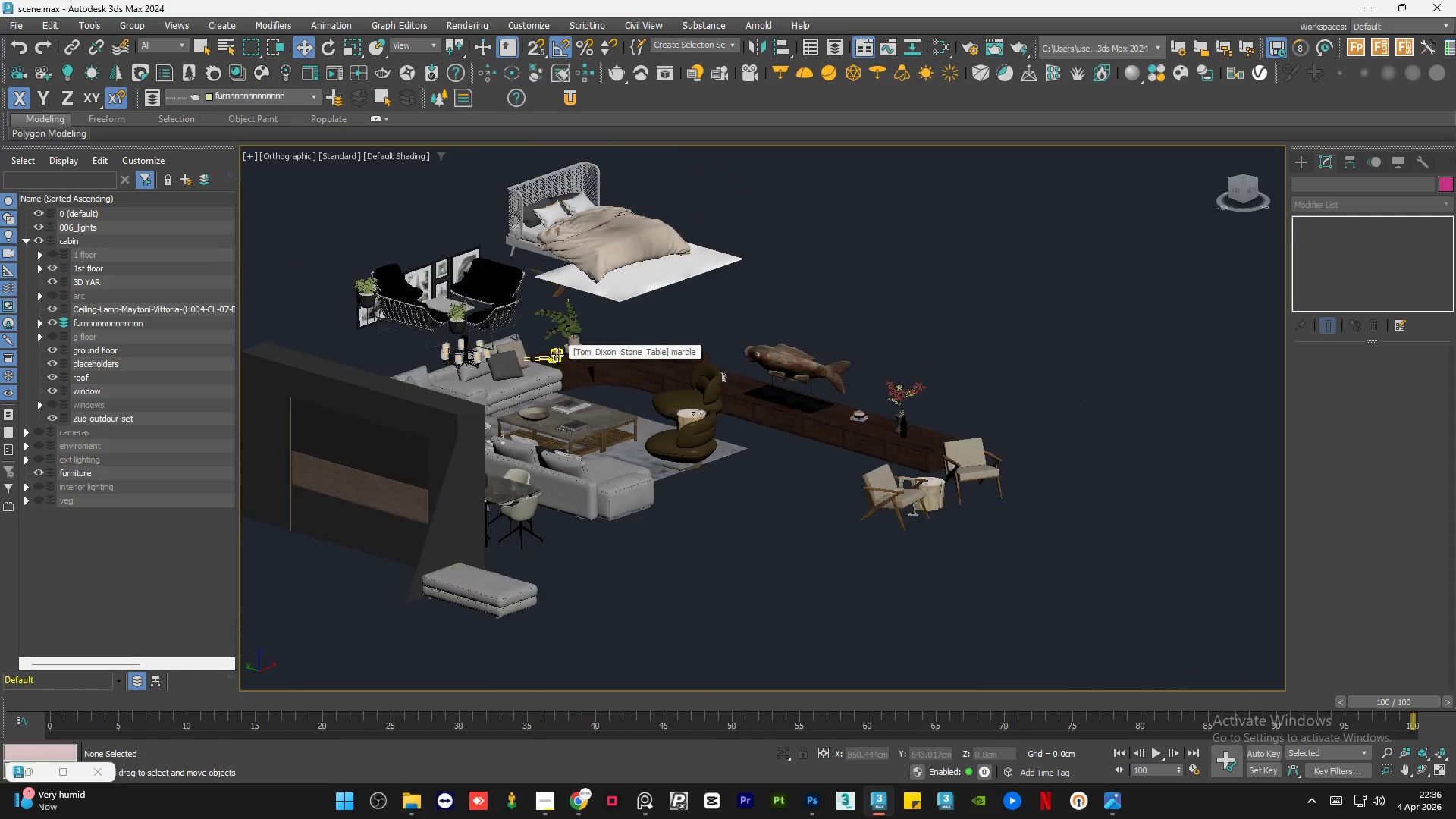 
hold_key(key=AltLeft, duration=1.5)
 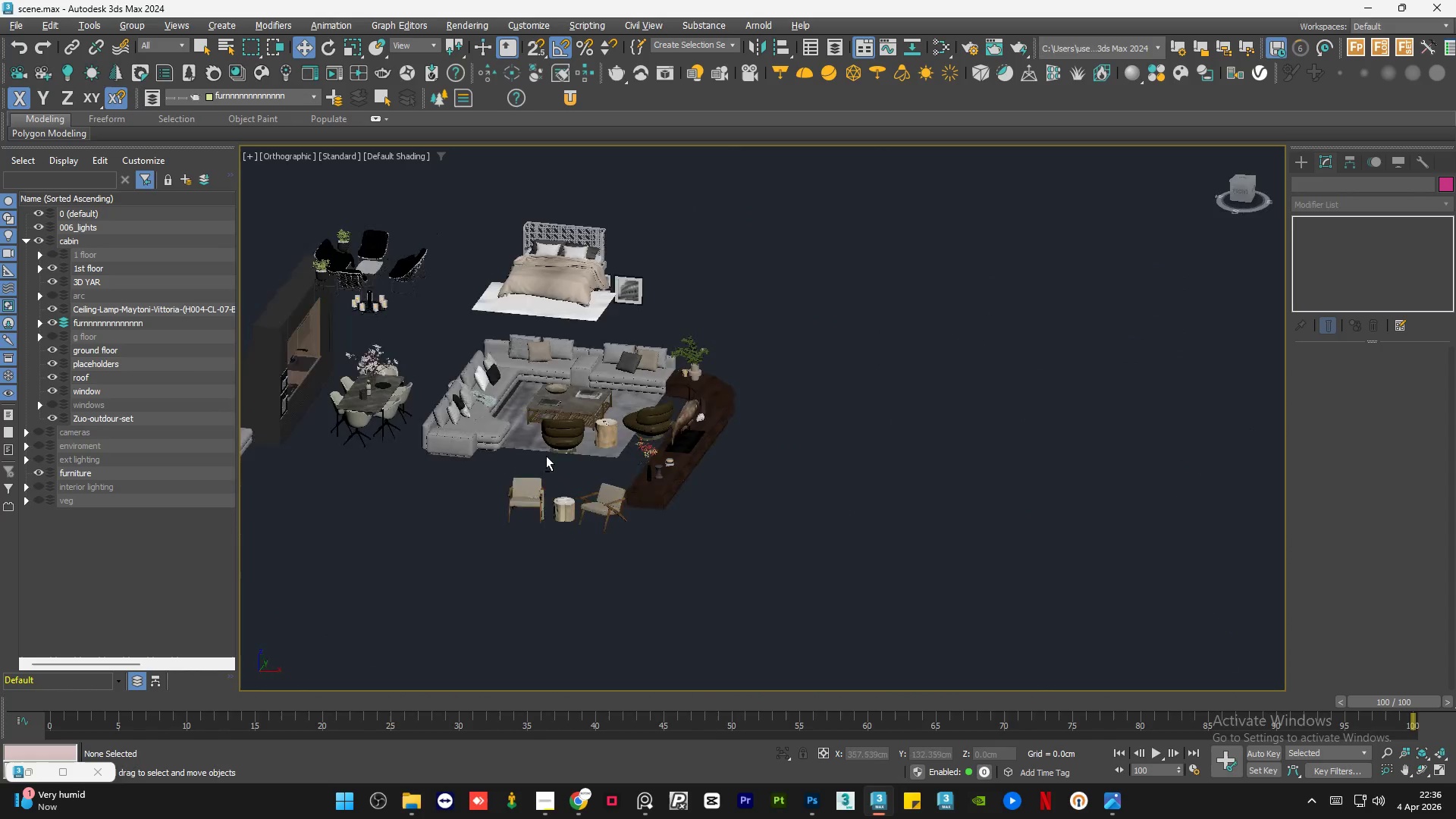 
scroll: coordinate [652, 416], scroll_direction: down, amount: 1.0
 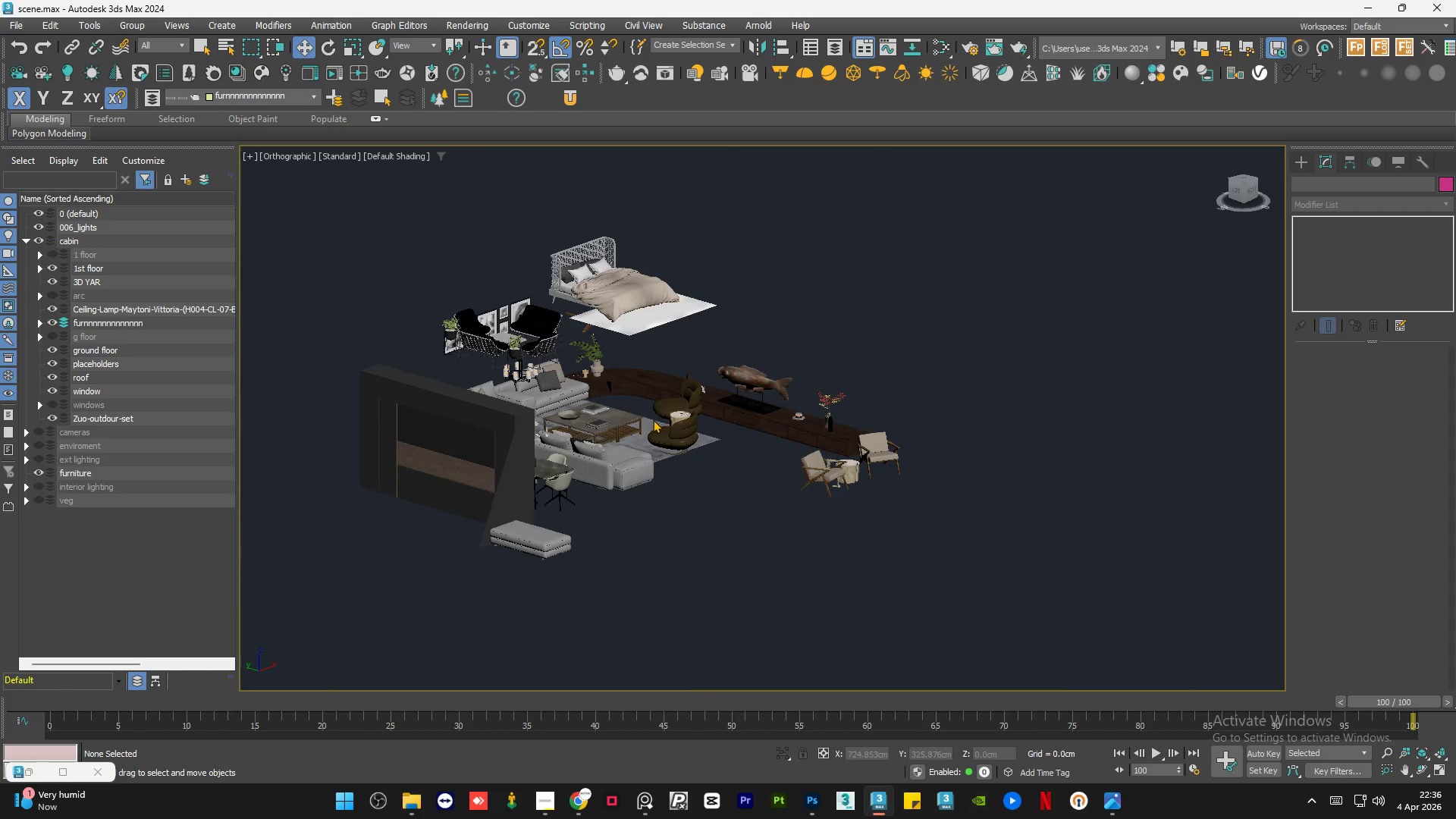 
hold_key(key=AltLeft, duration=1.19)
 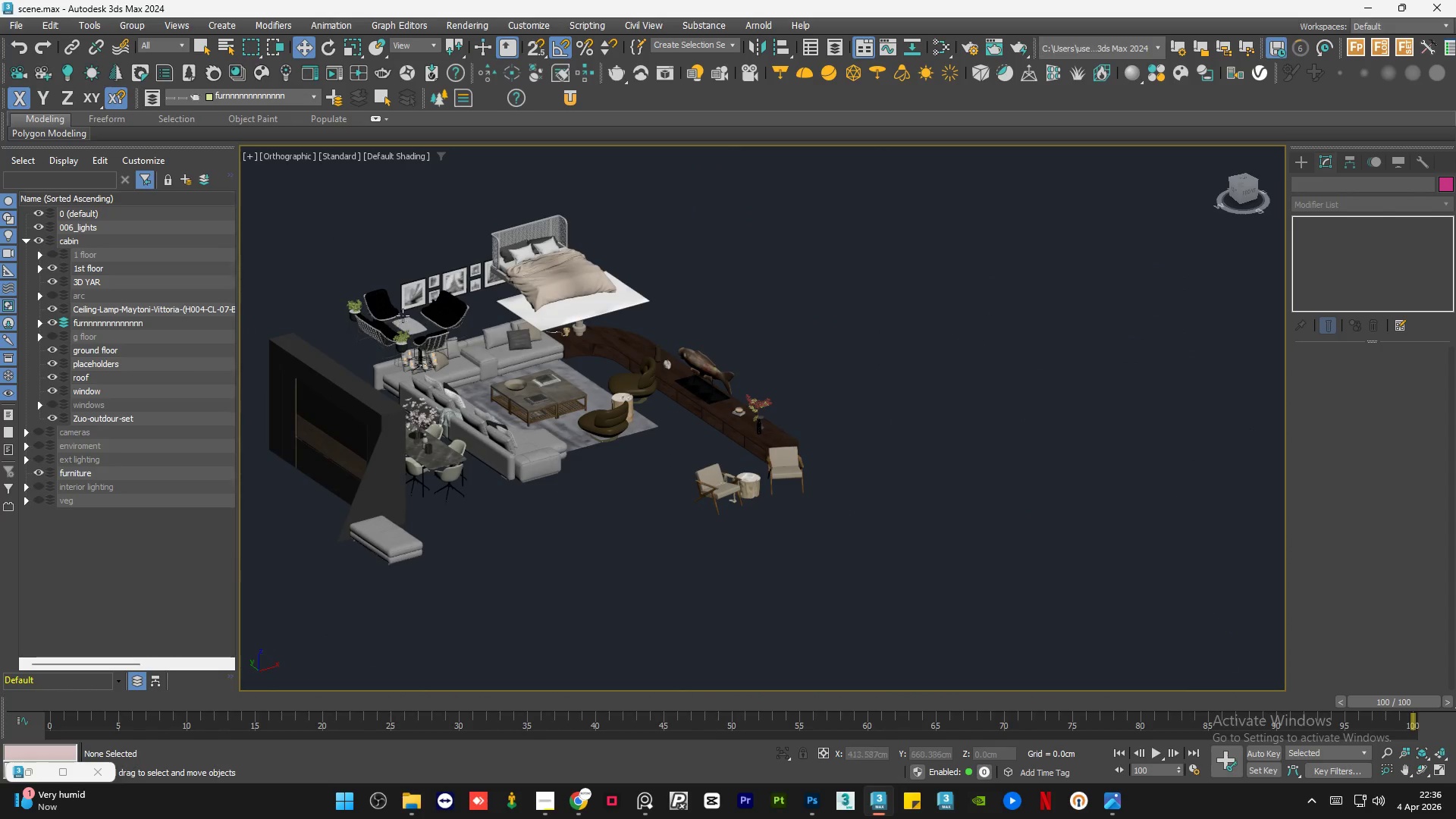 
scroll: coordinate [514, 428], scroll_direction: up, amount: 12.0
 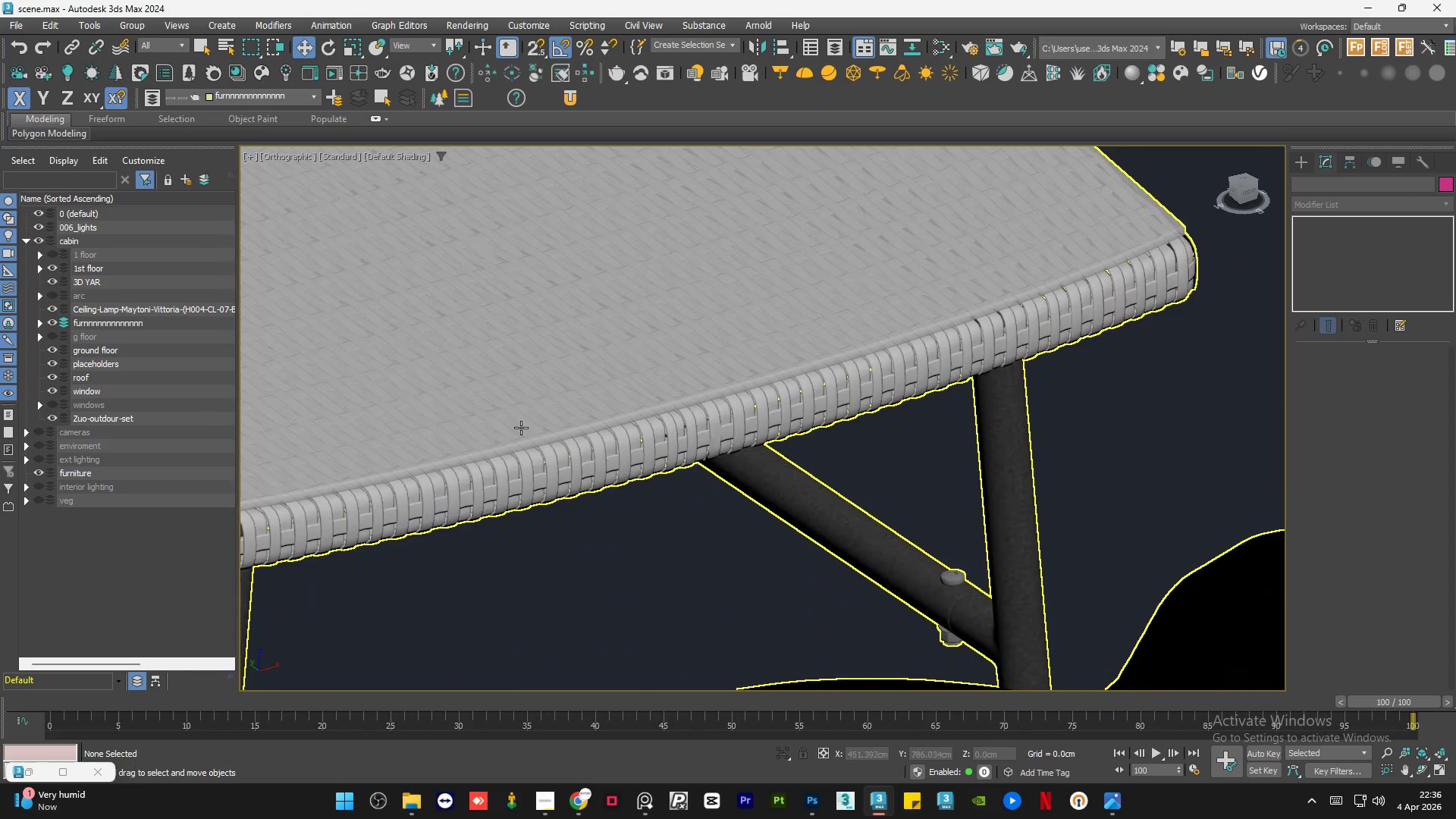 
scroll: coordinate [536, 356], scroll_direction: down, amount: 5.0
 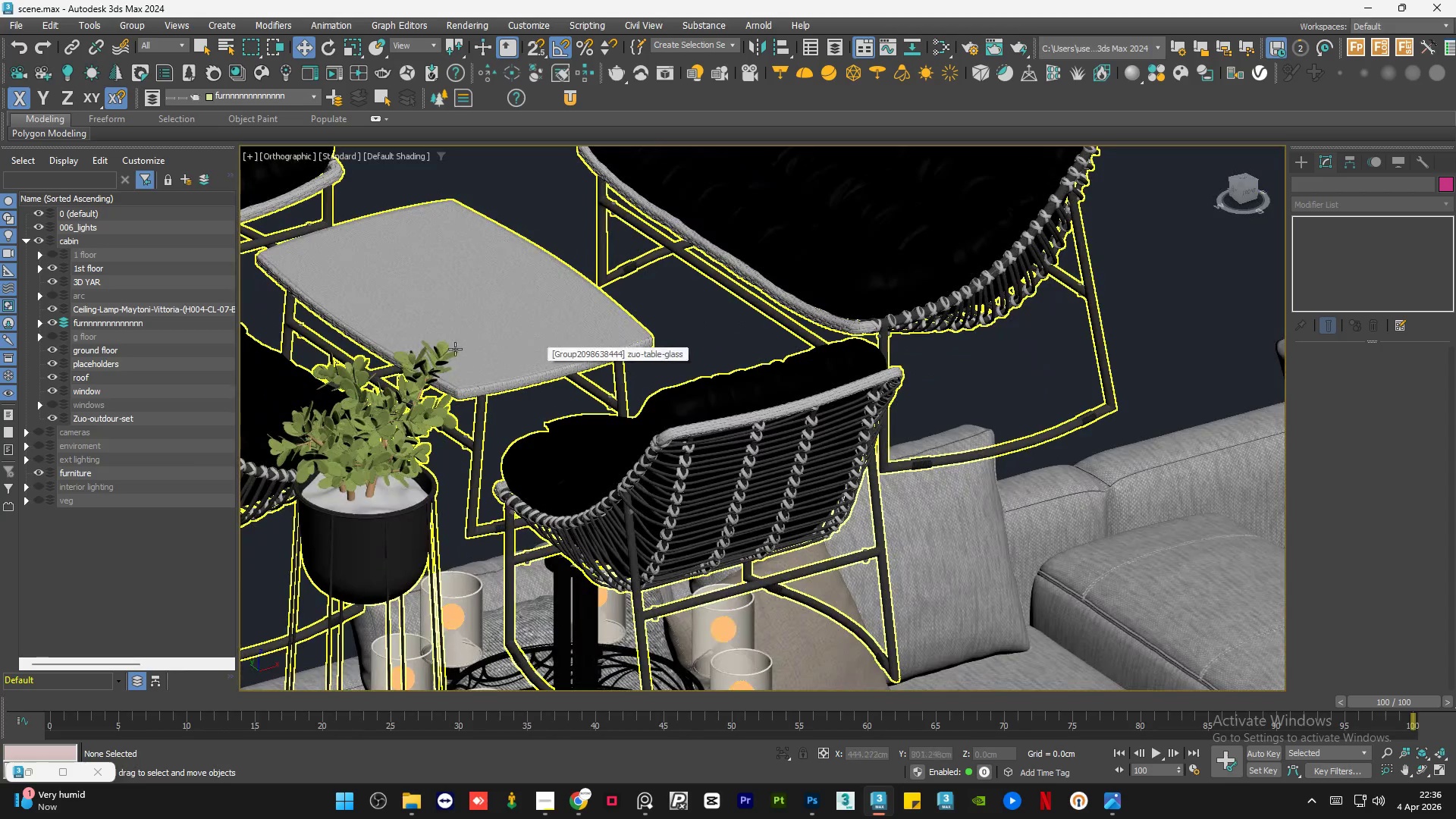 
scroll: coordinate [416, 422], scroll_direction: up, amount: 11.0
 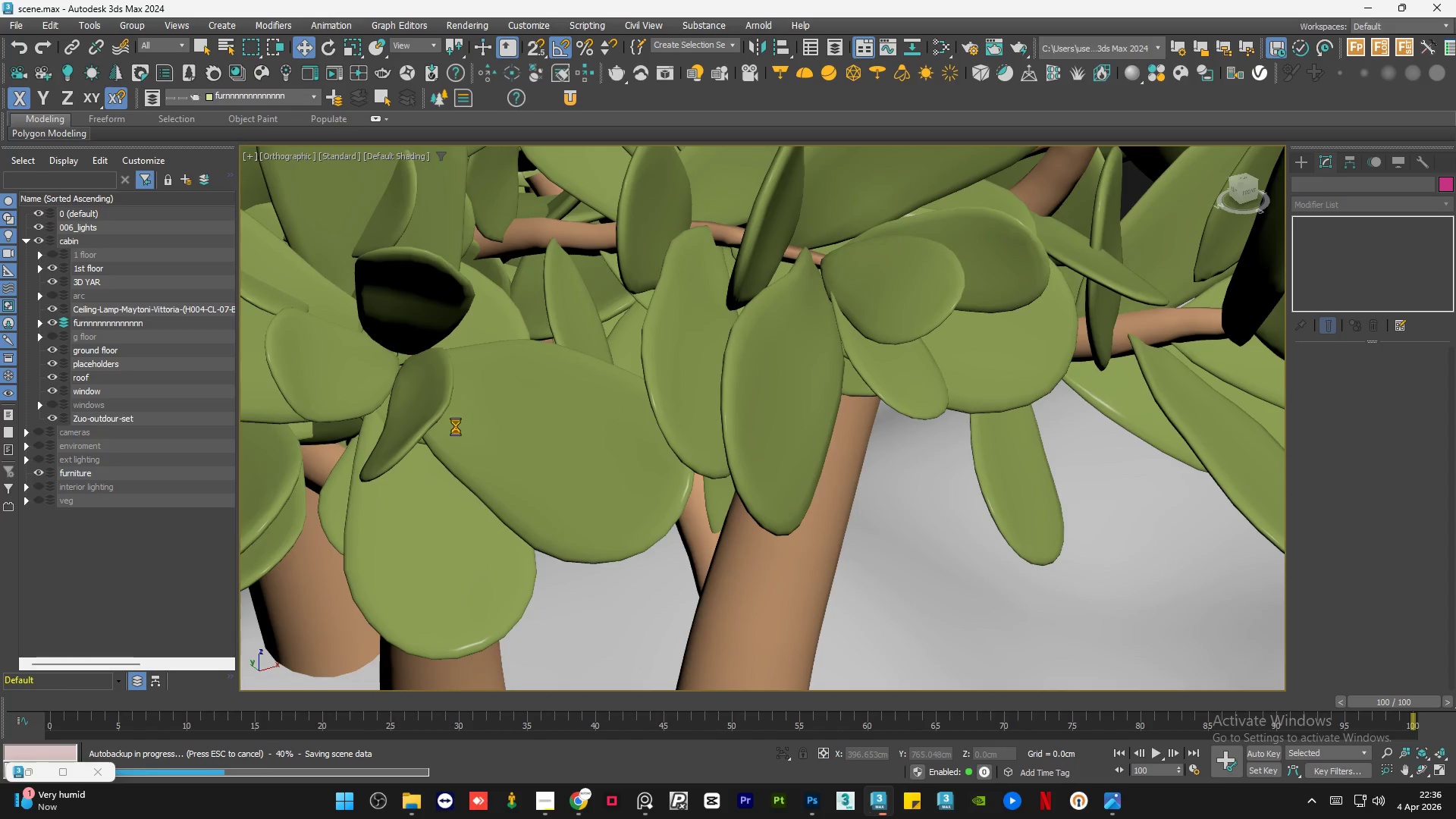 
scroll: coordinate [466, 428], scroll_direction: down, amount: 4.0
 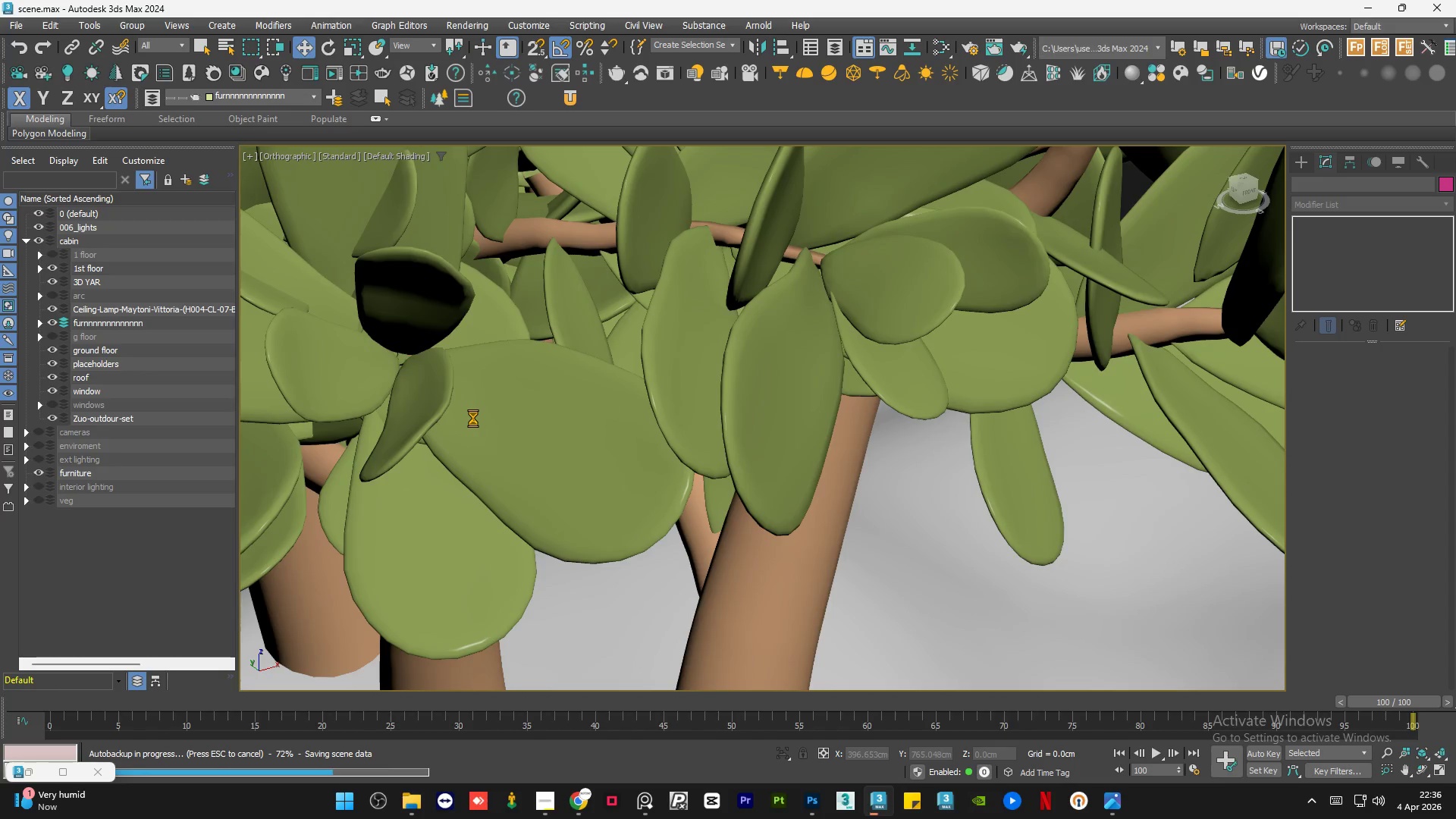 
hold_key(key=AltLeft, duration=0.81)
 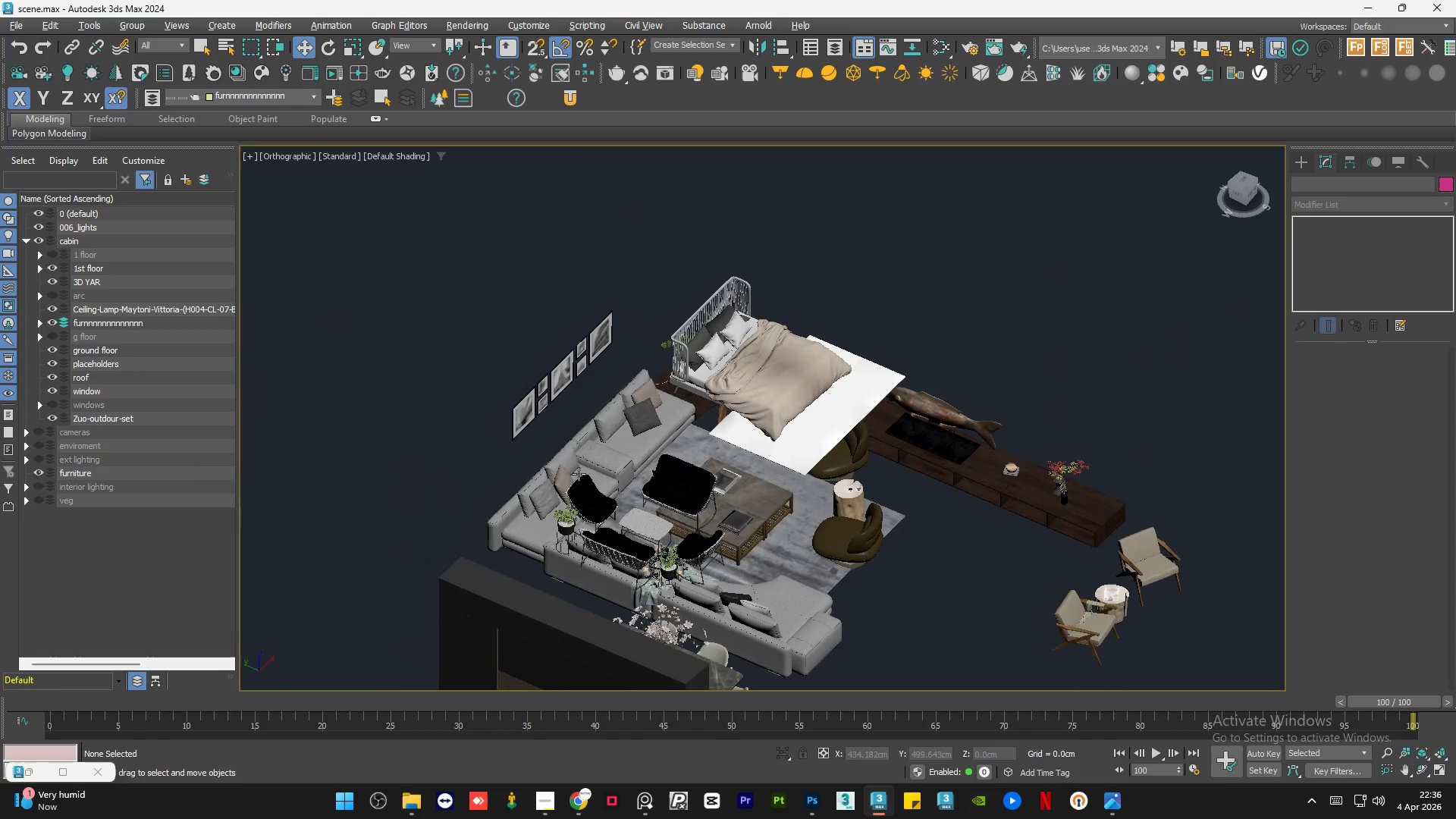 
scroll: coordinate [460, 419], scroll_direction: down, amount: 13.0
 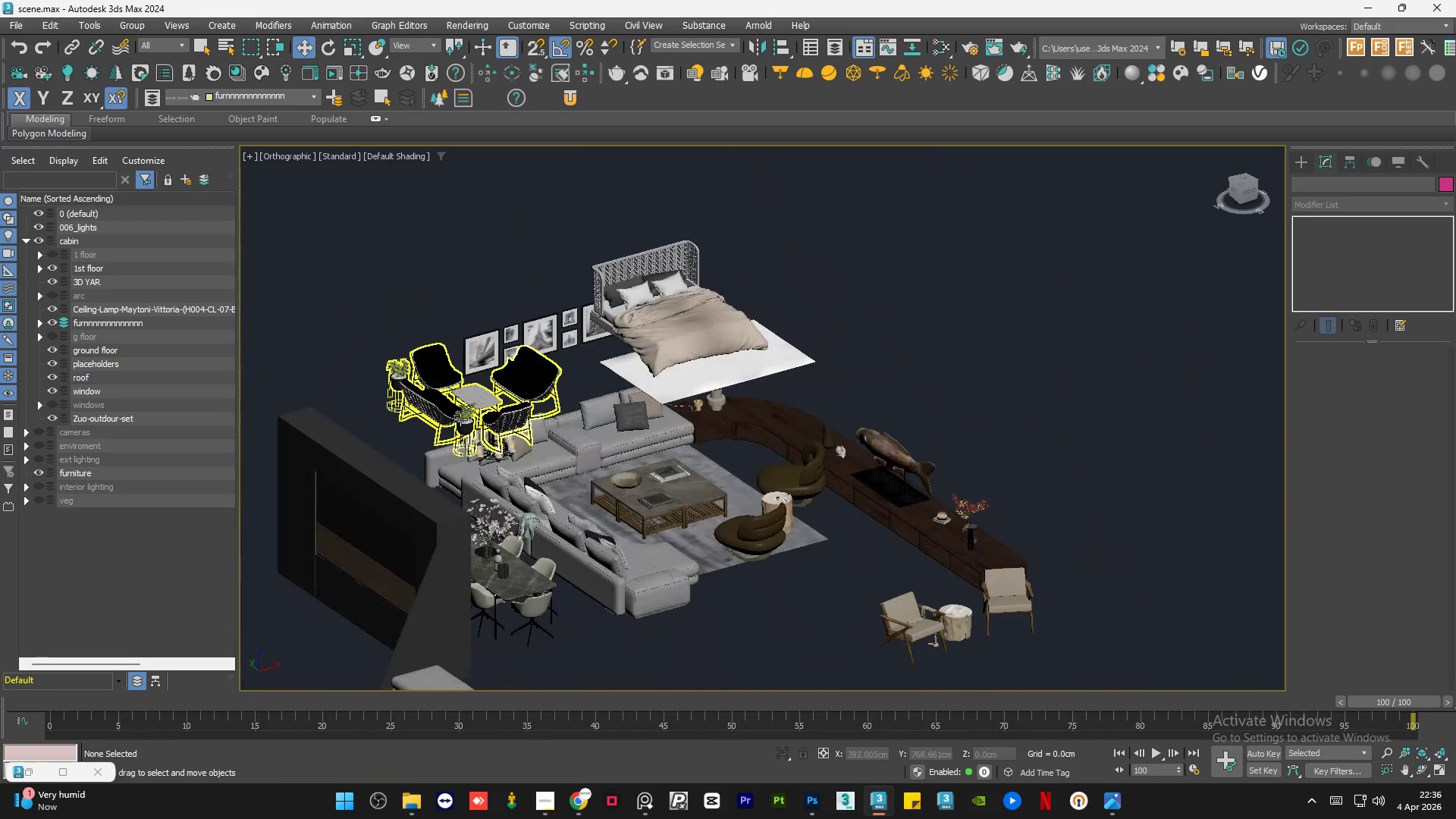 
hold_key(key=AltLeft, duration=0.61)
 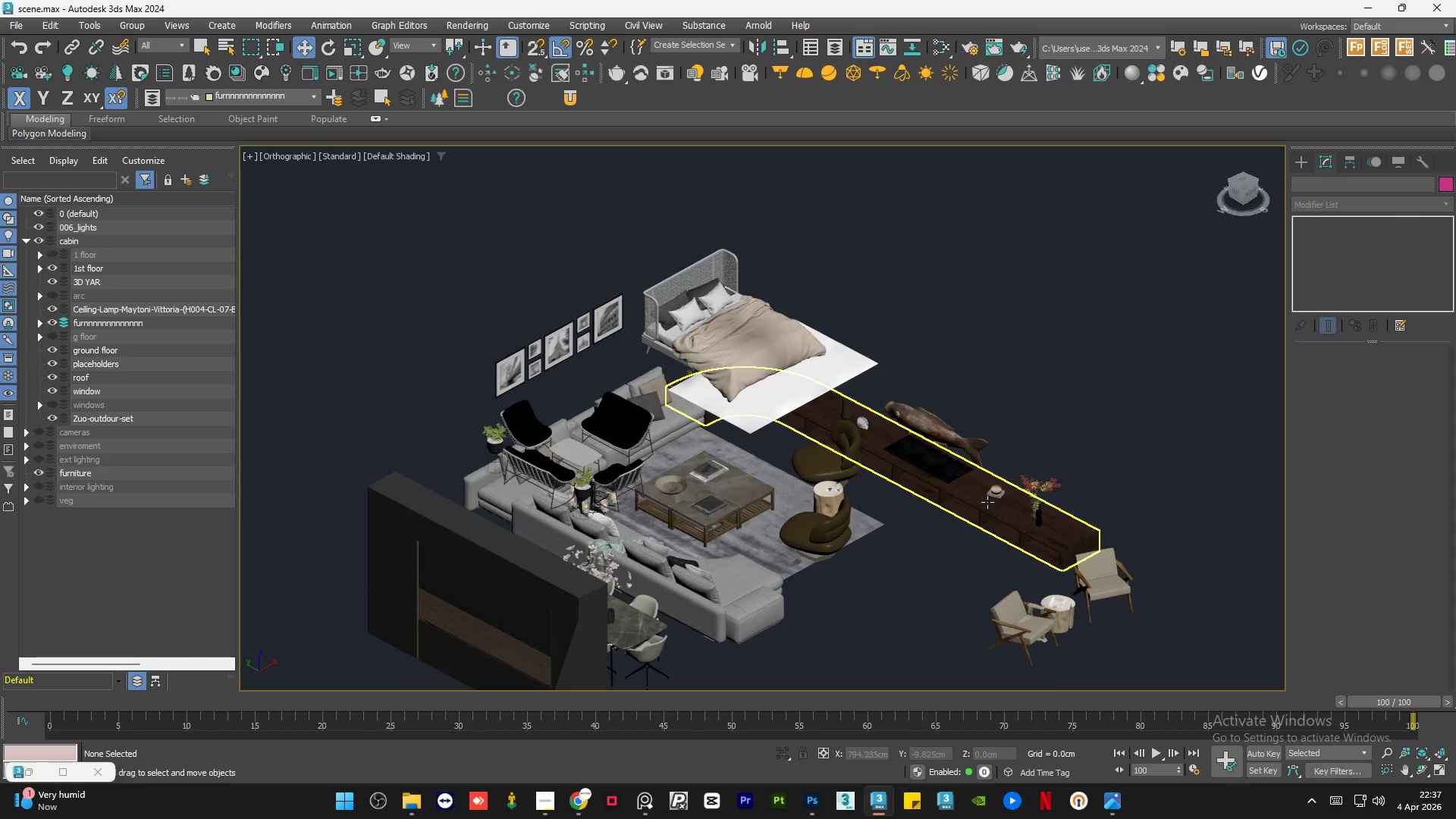 
left_click([946, 441])
 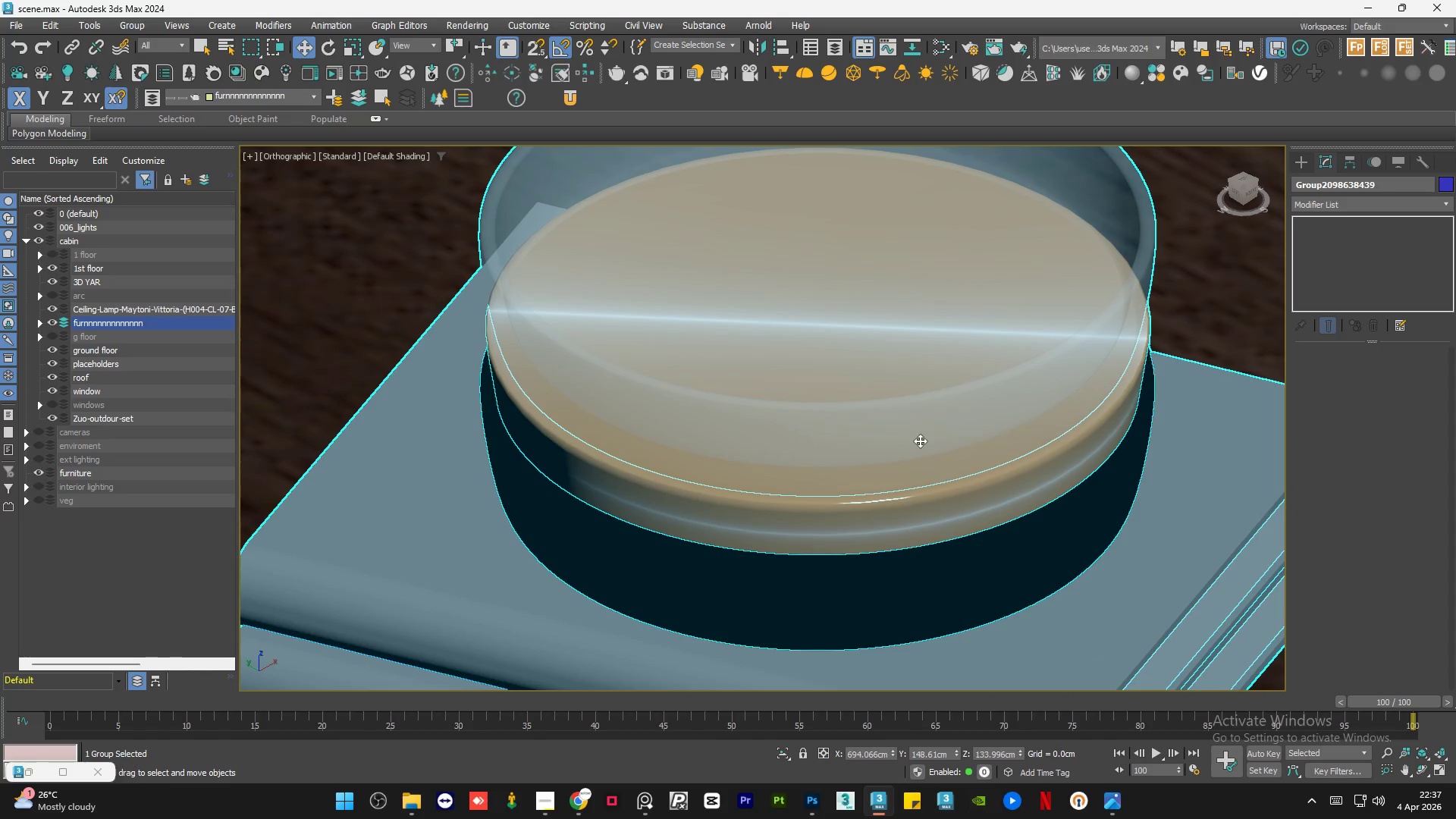 
scroll: coordinate [946, 441], scroll_direction: up, amount: 12.0
 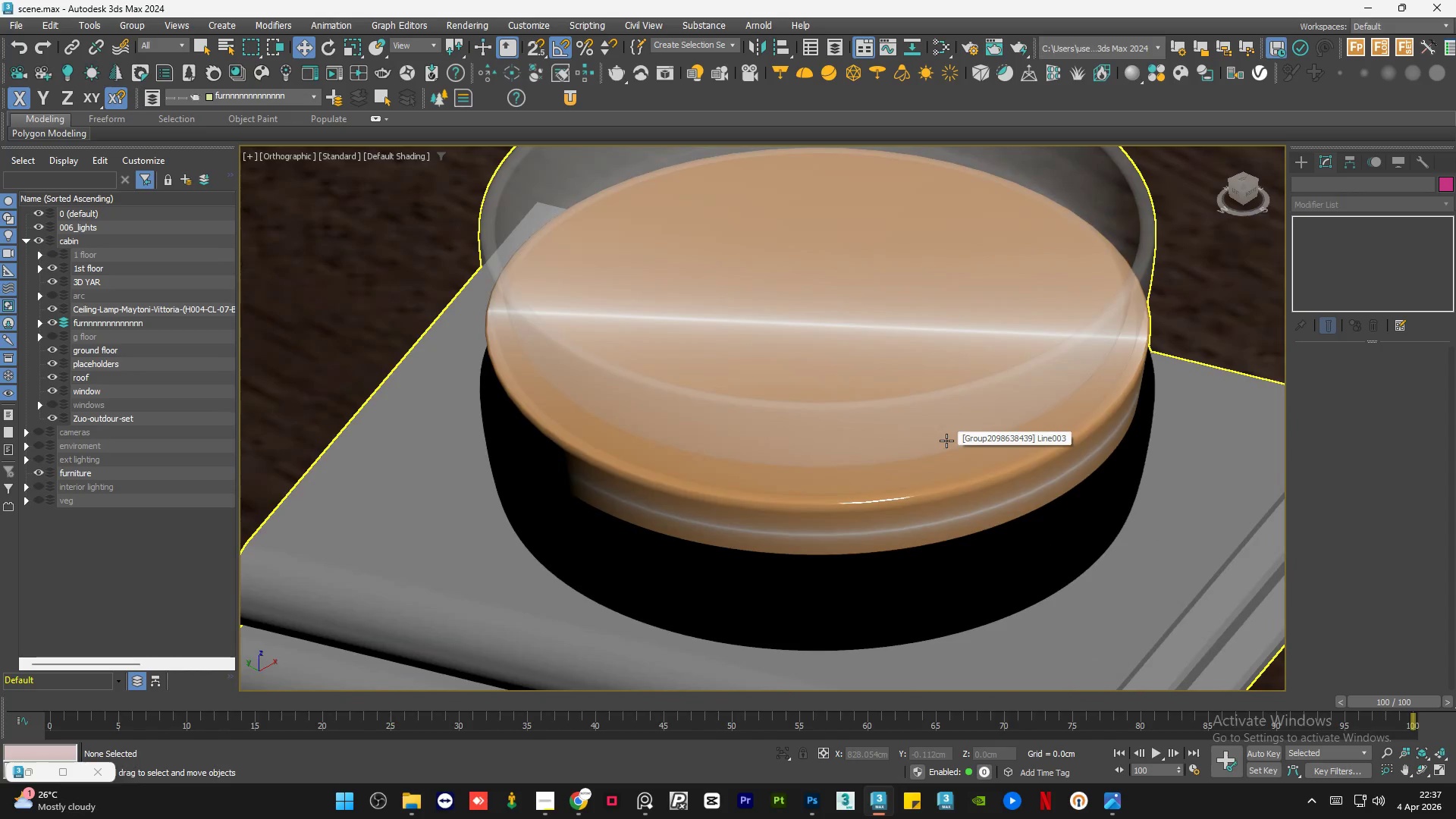 
hold_key(key=AltLeft, duration=1.5)
 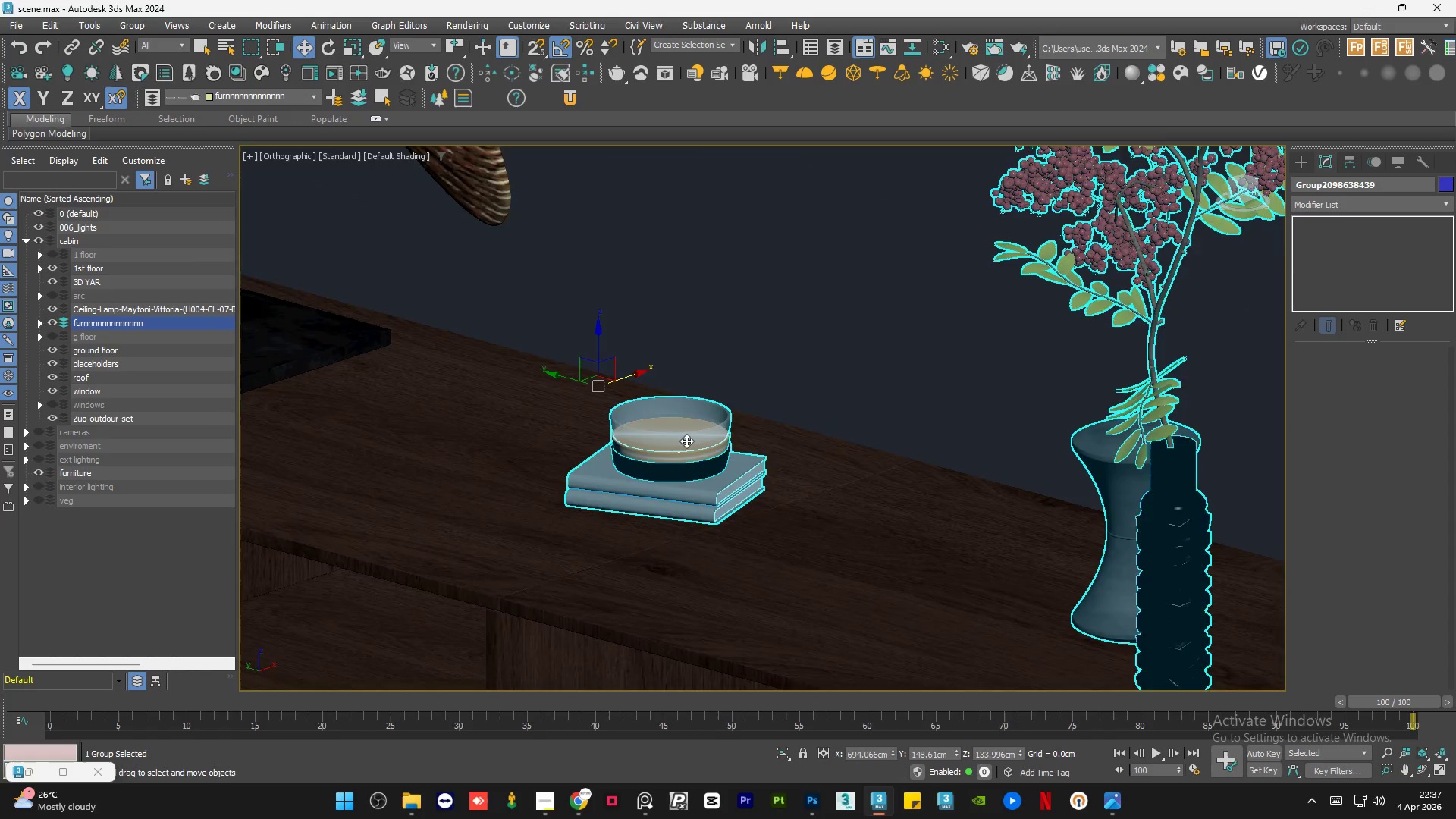 
scroll: coordinate [602, 456], scroll_direction: down, amount: 5.0
 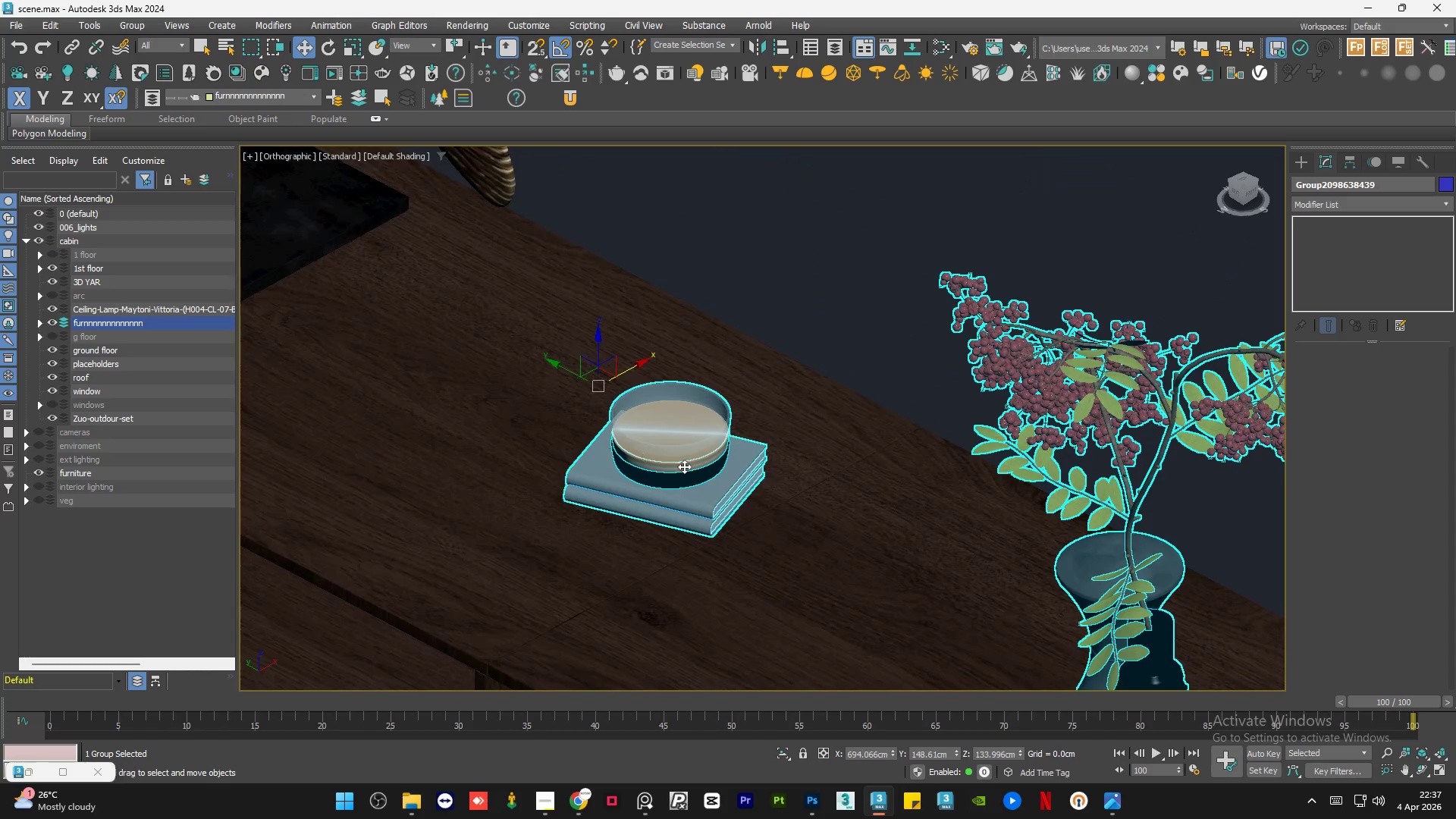 
hold_key(key=AltLeft, duration=0.84)
 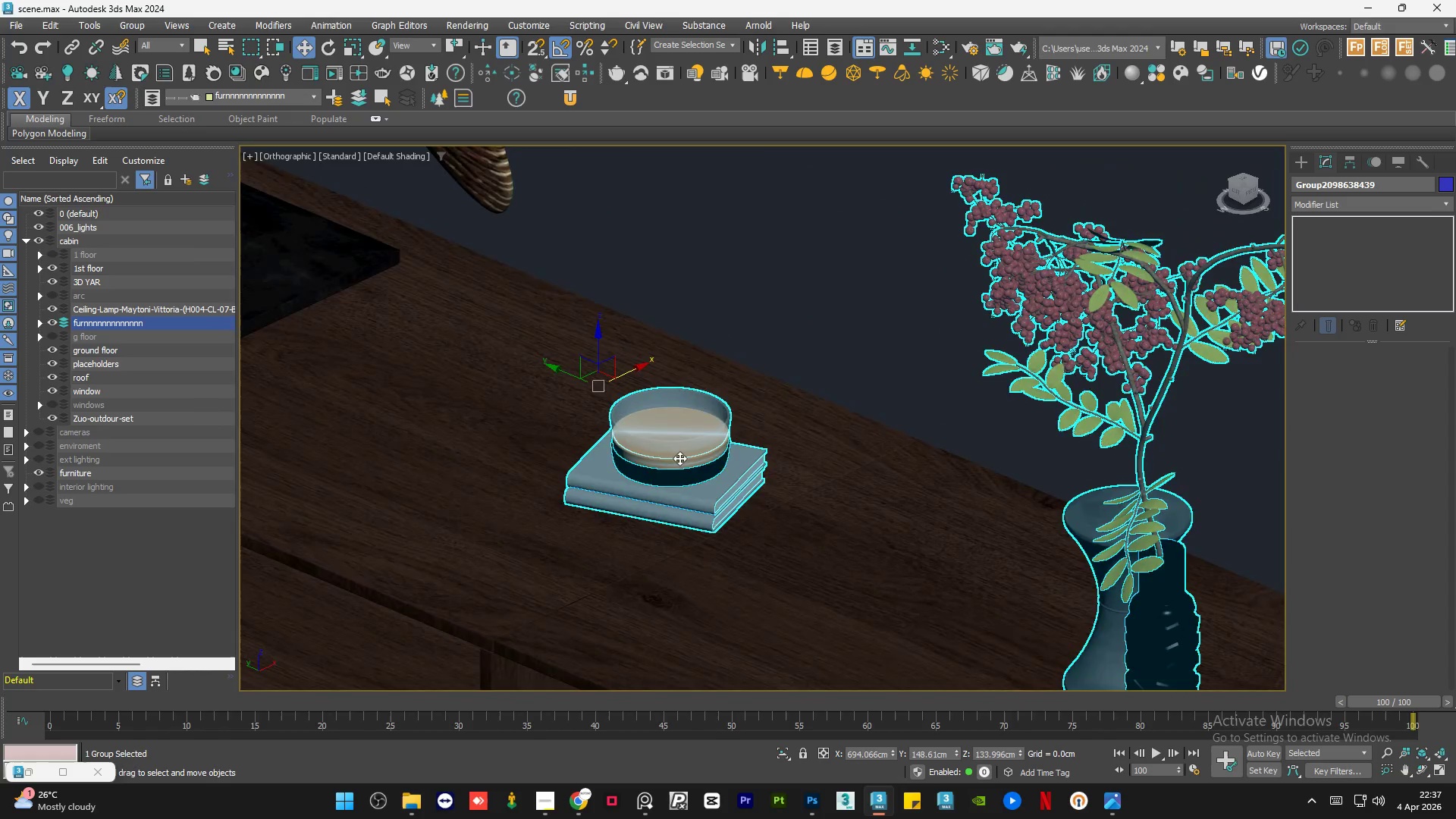 
hold_key(key=AltLeft, duration=1.06)
 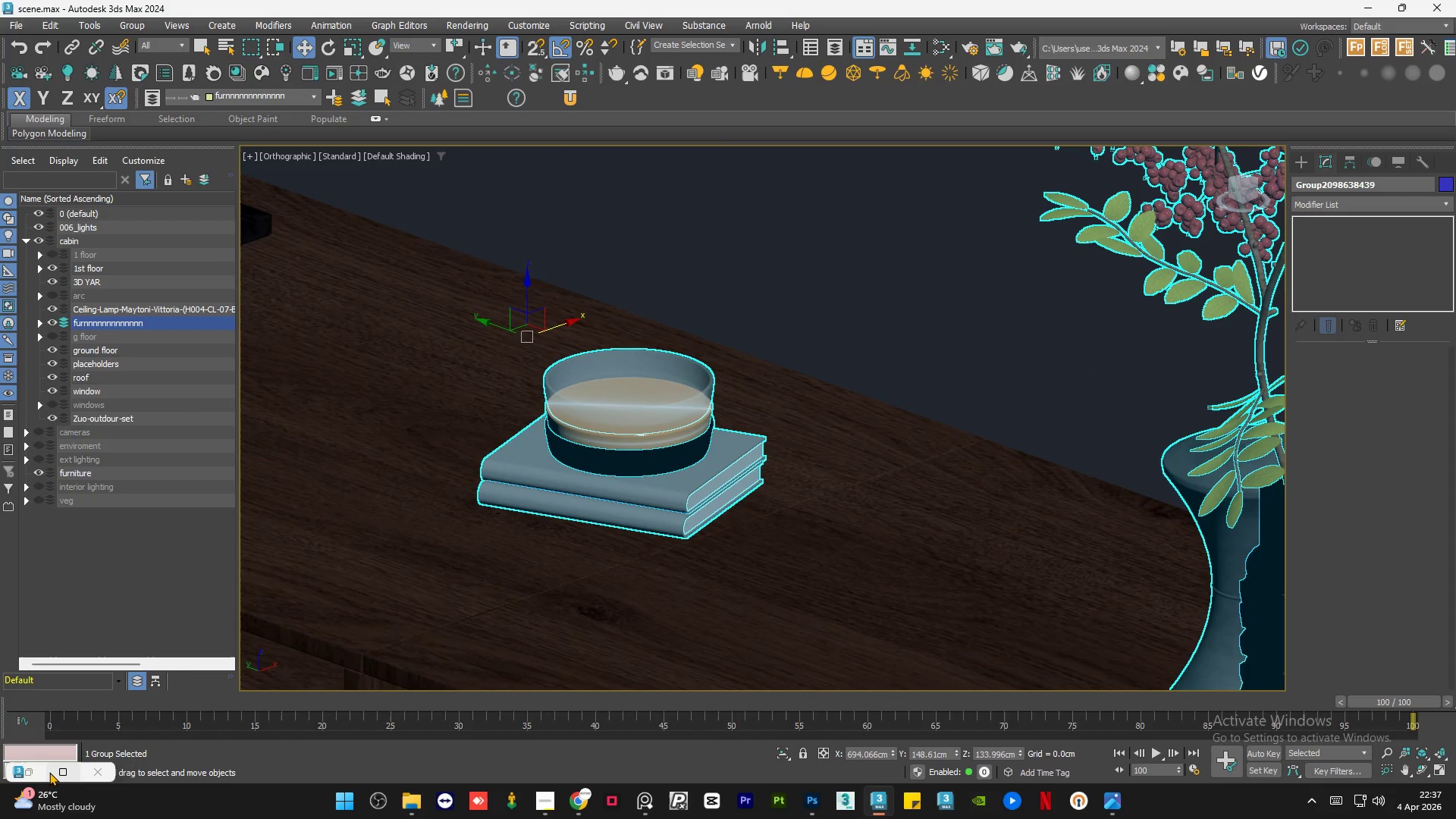 
scroll: coordinate [633, 435], scroll_direction: up, amount: 1.0
 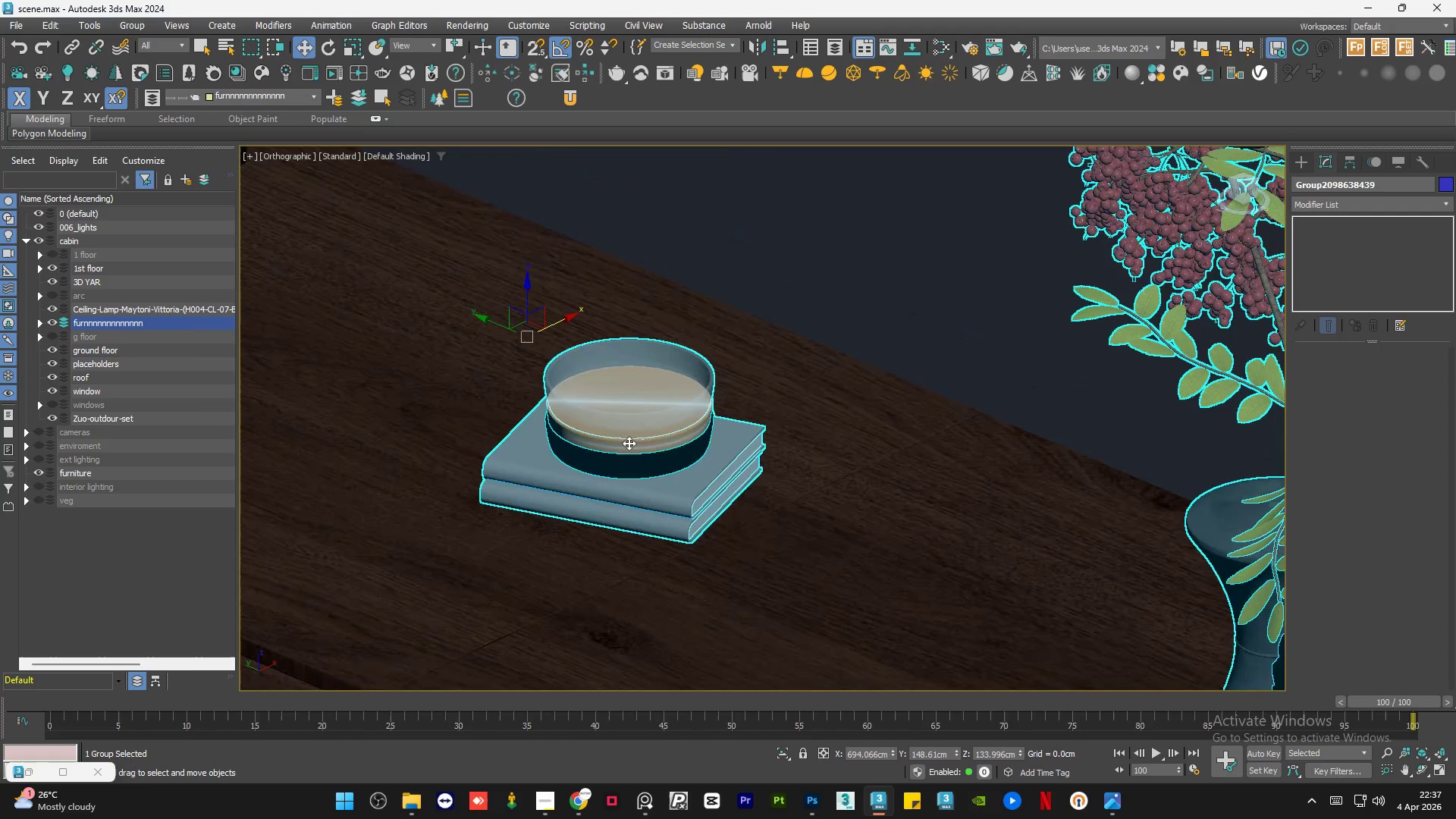 
left_click([42, 772])
 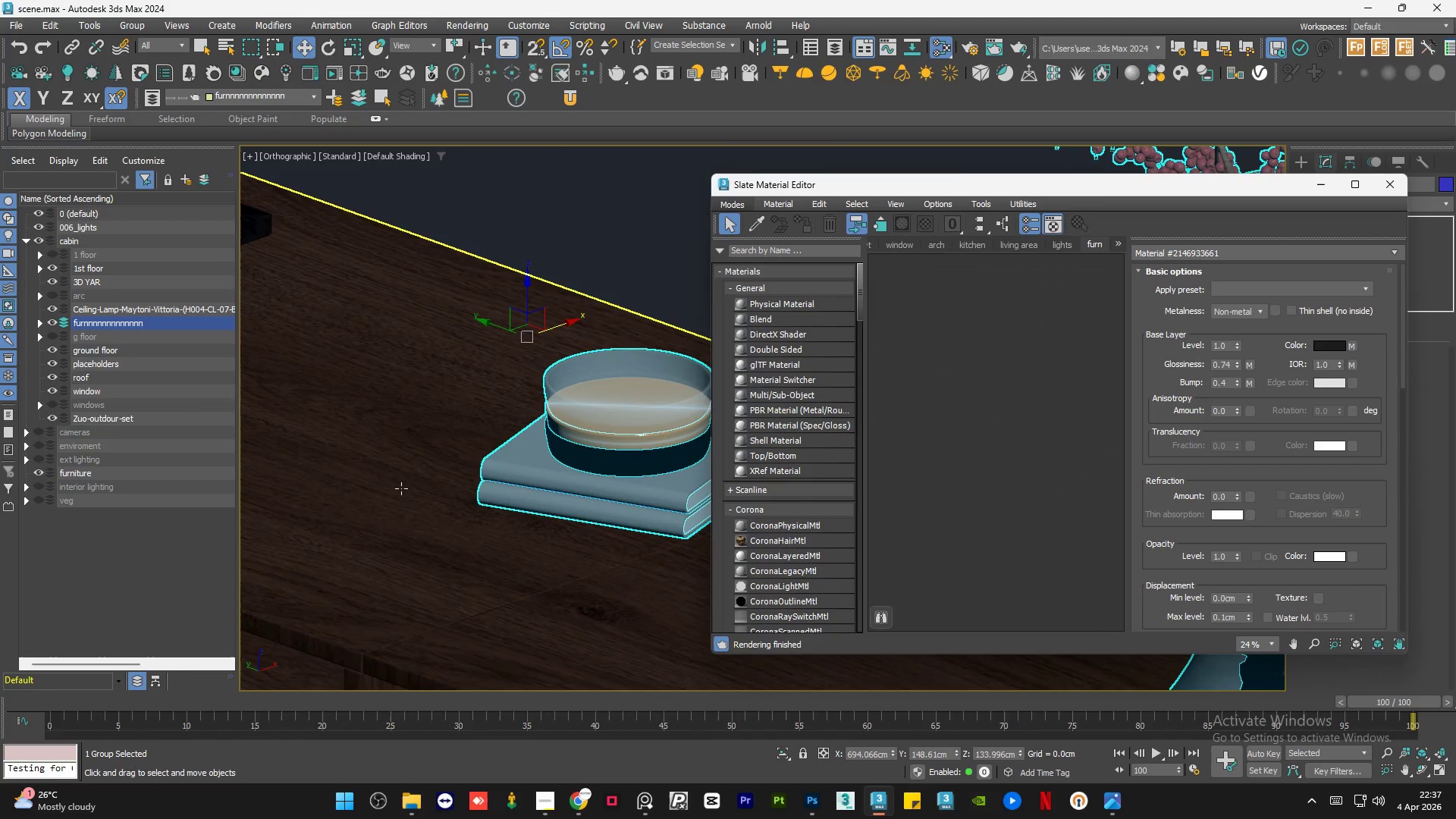 
scroll: coordinate [474, 495], scroll_direction: up, amount: 1.0
 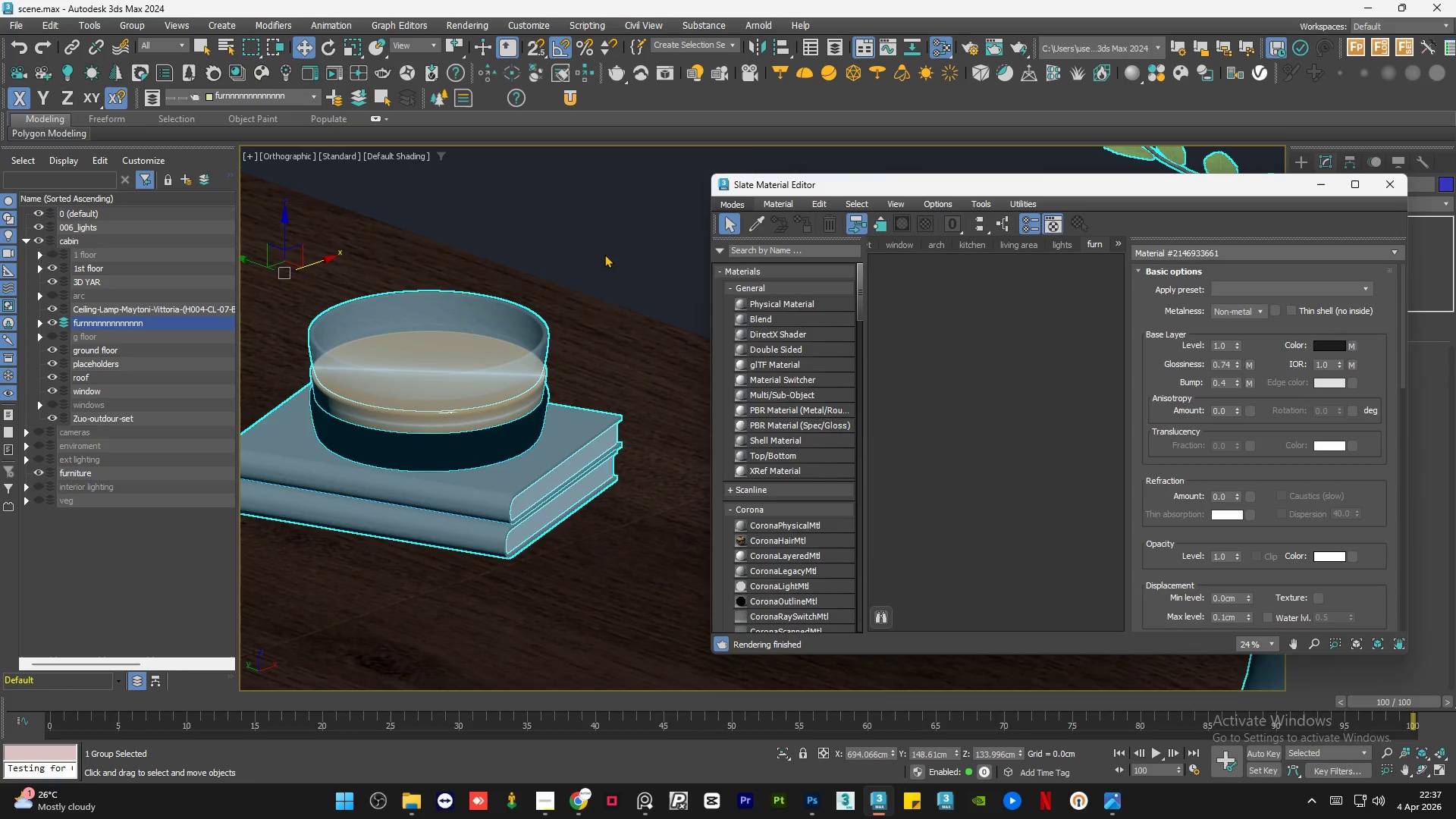 
double_click([604, 254])
 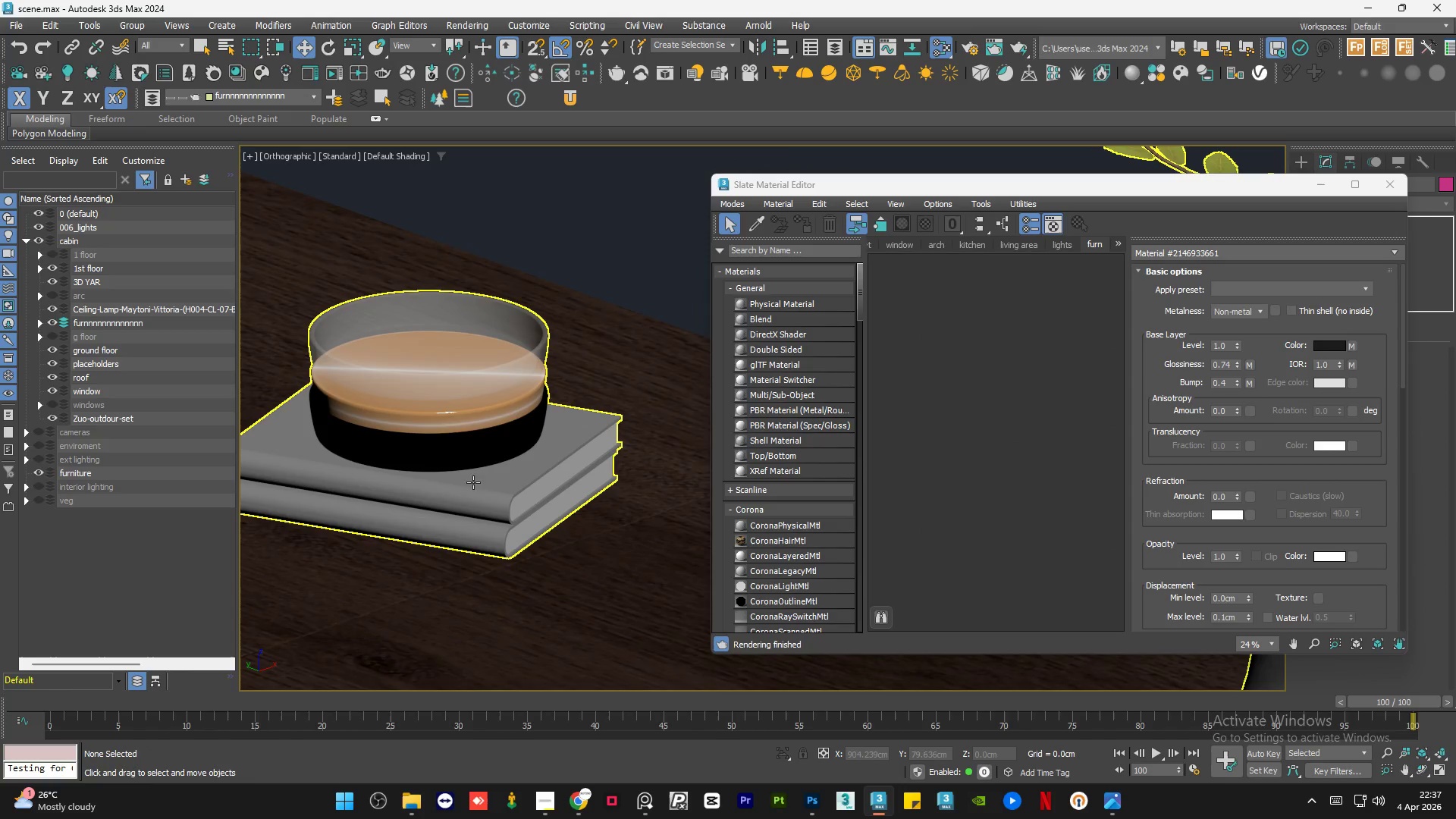 
scroll: coordinate [438, 495], scroll_direction: up, amount: 2.0
 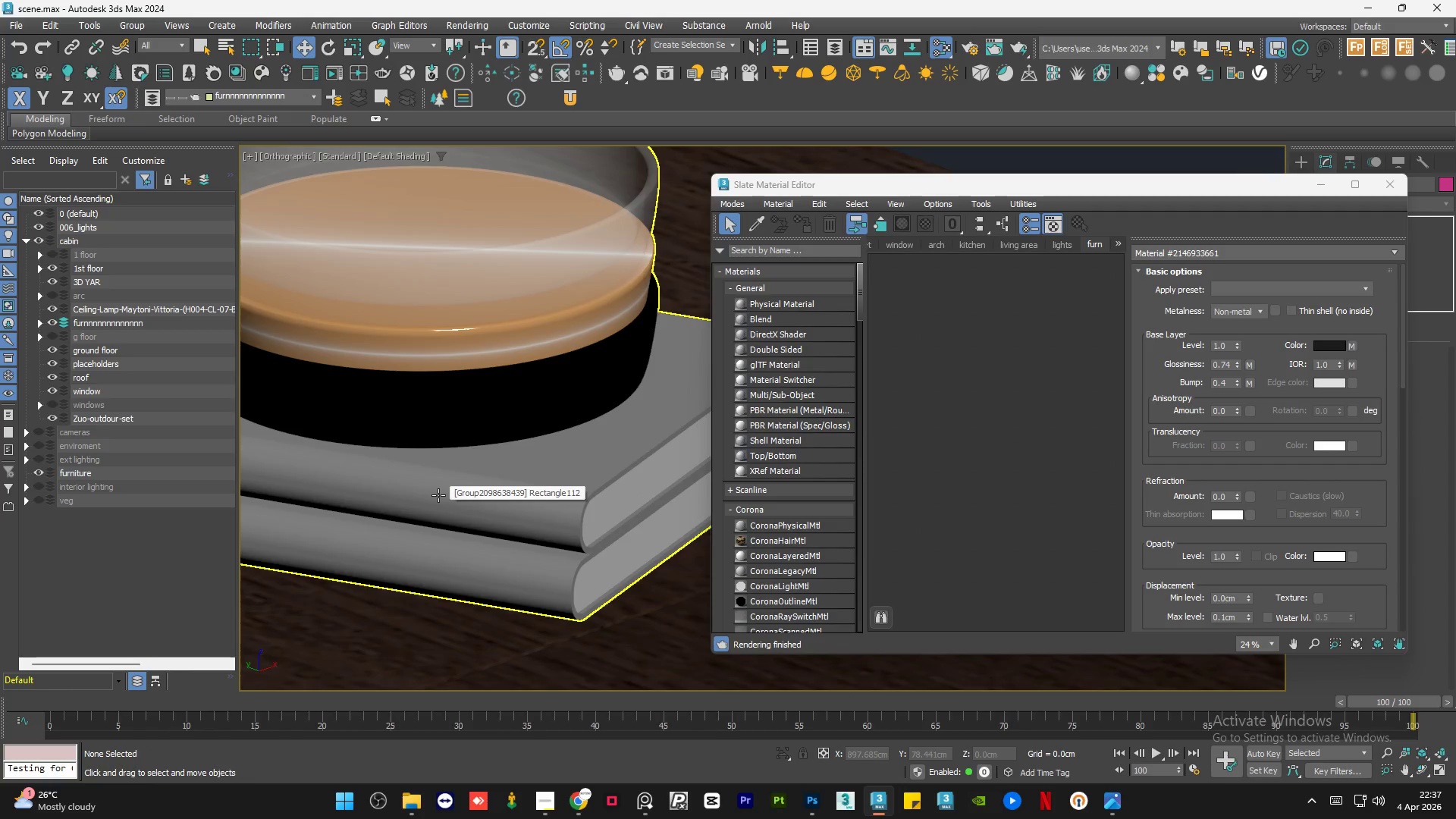 
scroll: coordinate [438, 495], scroll_direction: down, amount: 1.0
 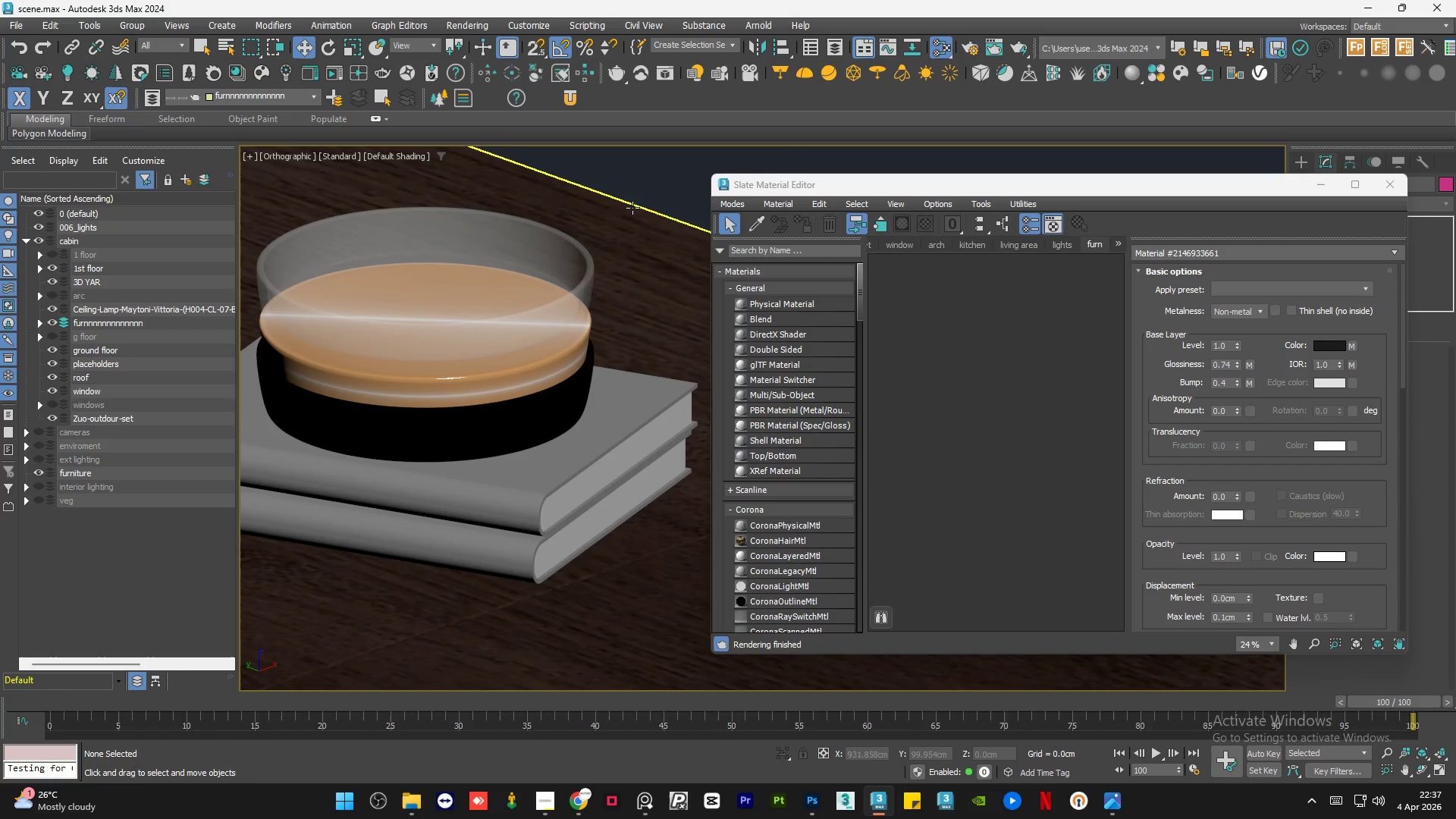 
left_click([655, 189])
 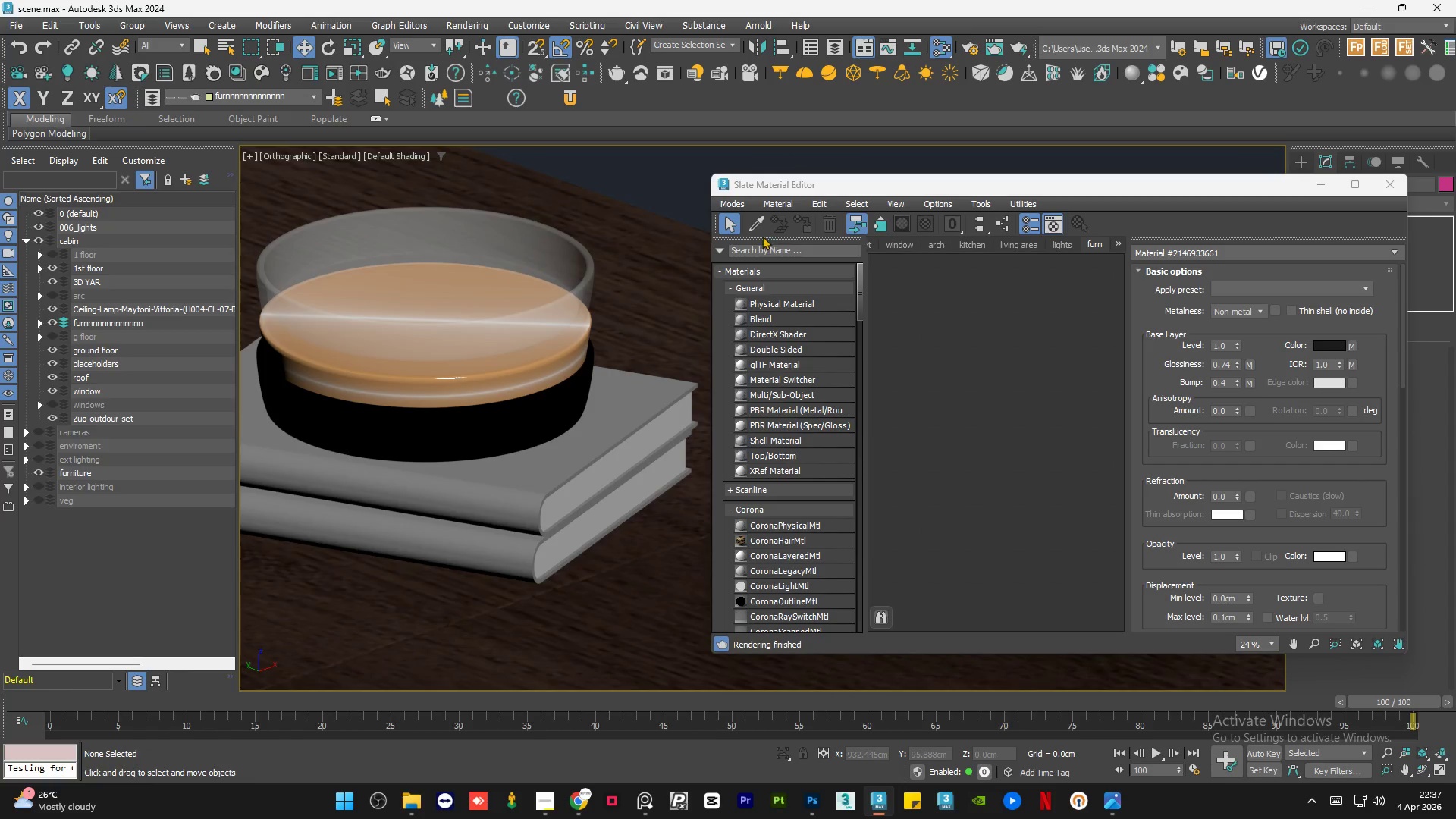 
left_click([758, 224])
 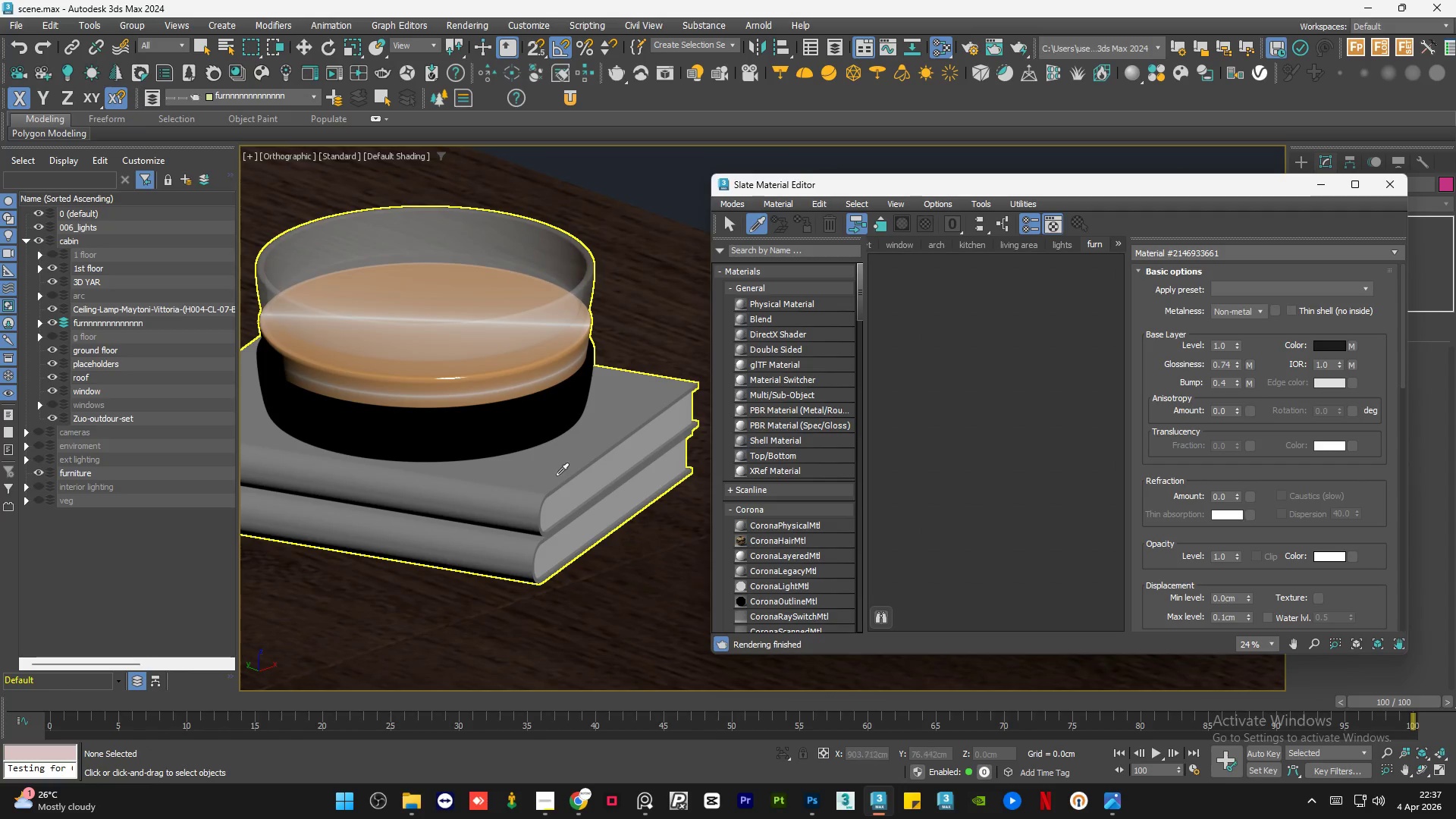 
left_click([553, 477])
 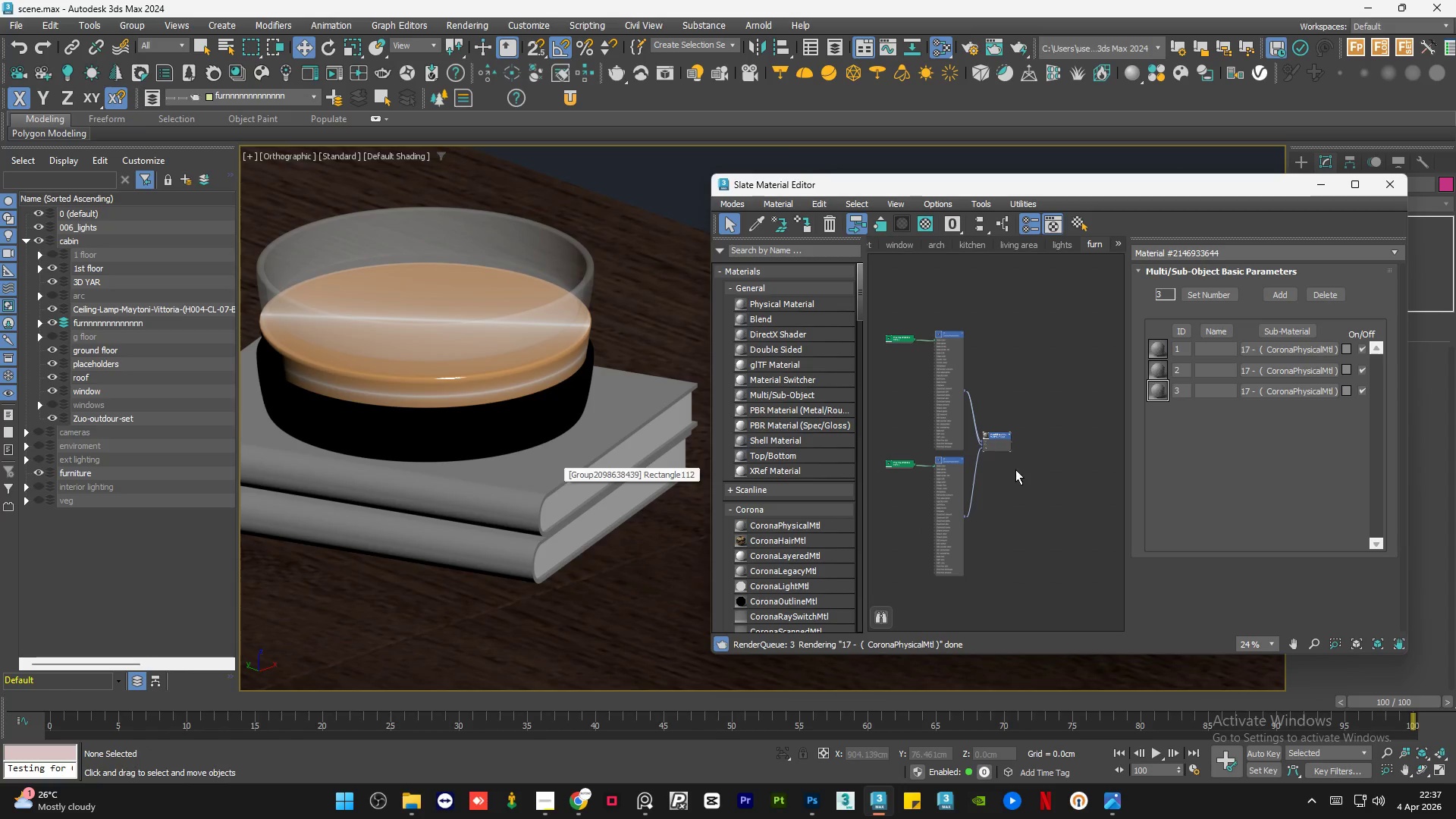 
left_click([1015, 513])
 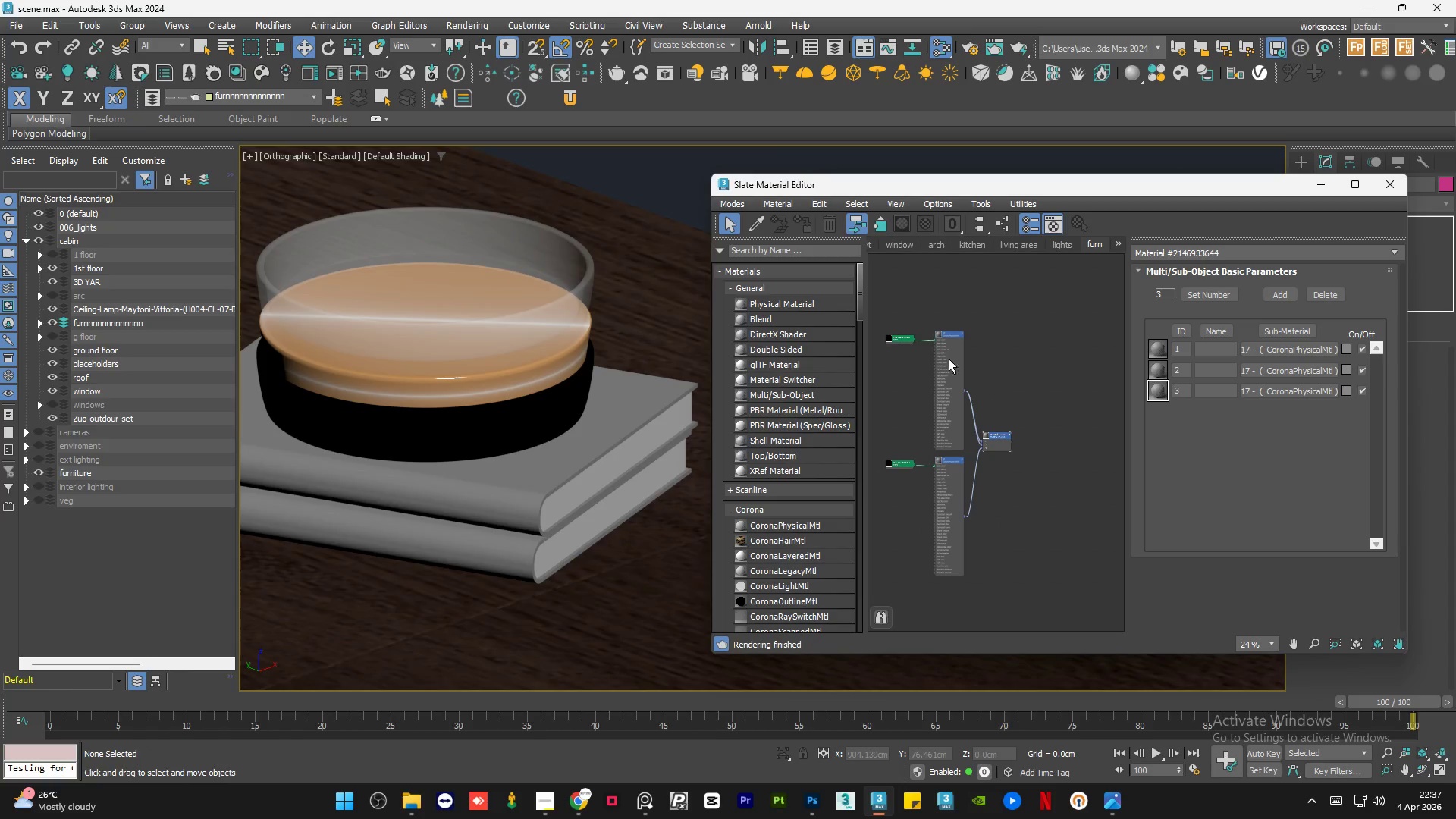 
scroll: coordinate [941, 351], scroll_direction: up, amount: 7.0
 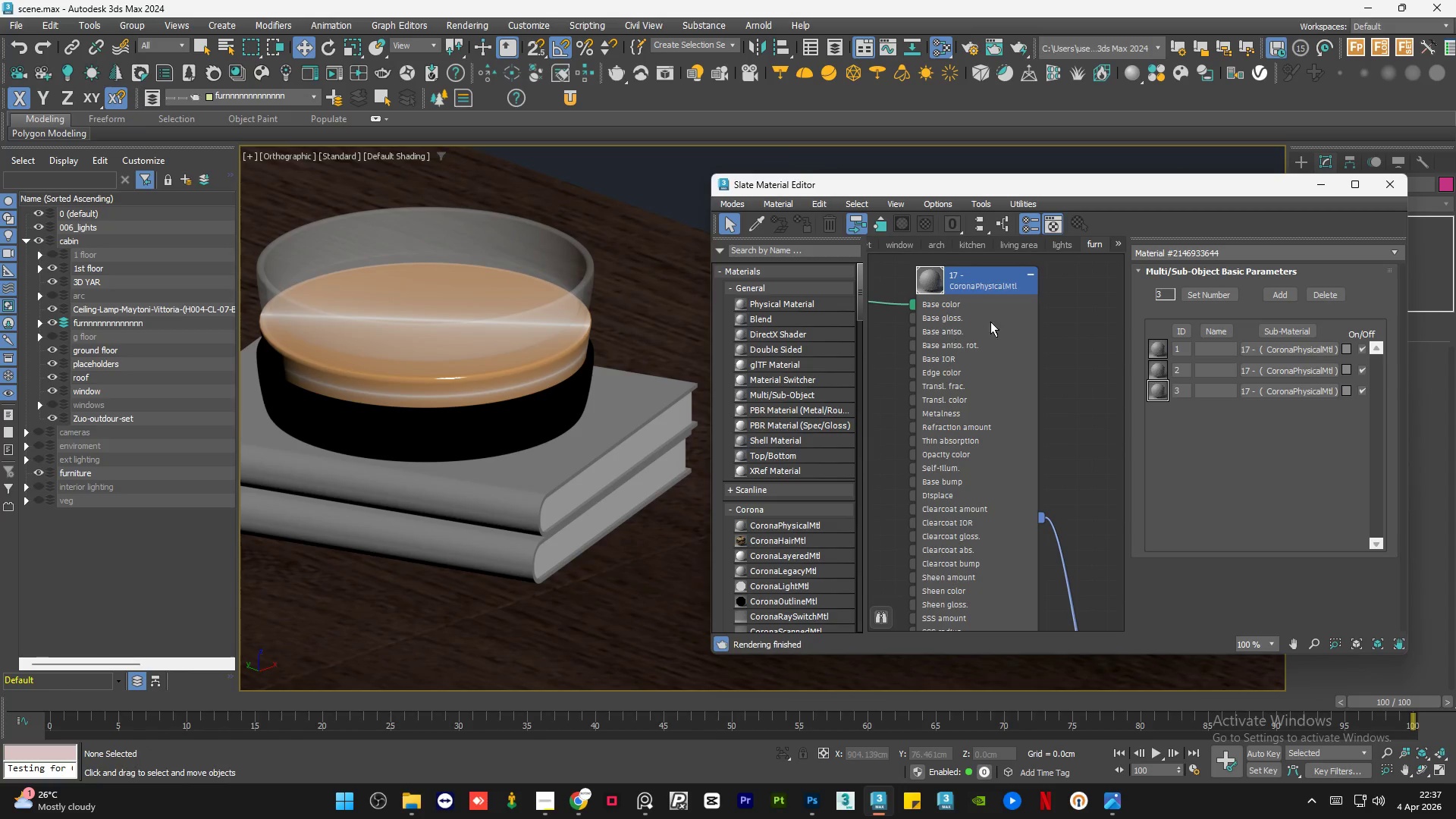 
scroll: coordinate [1046, 479], scroll_direction: down, amount: 7.0
 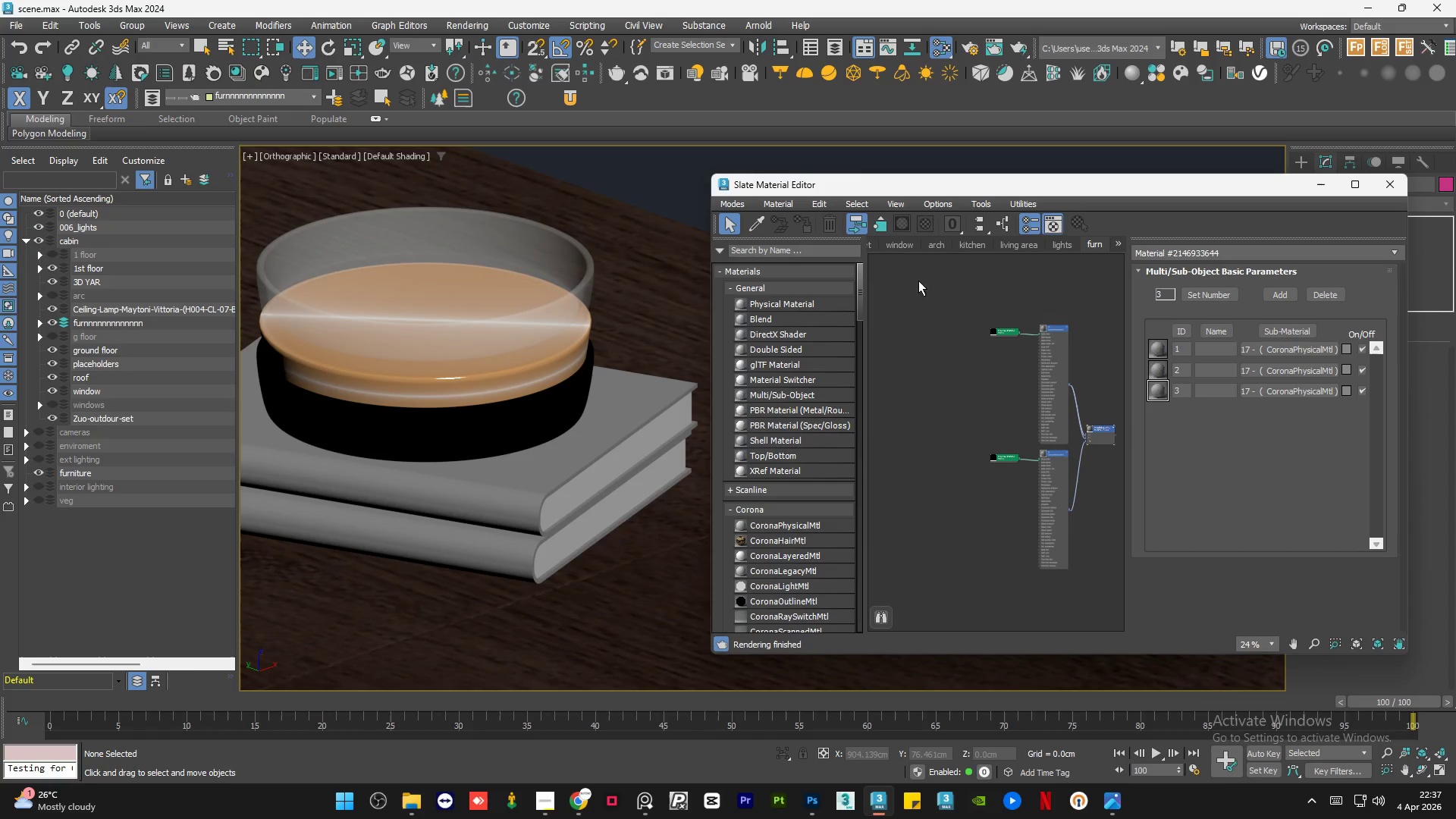 
left_click([762, 221])
 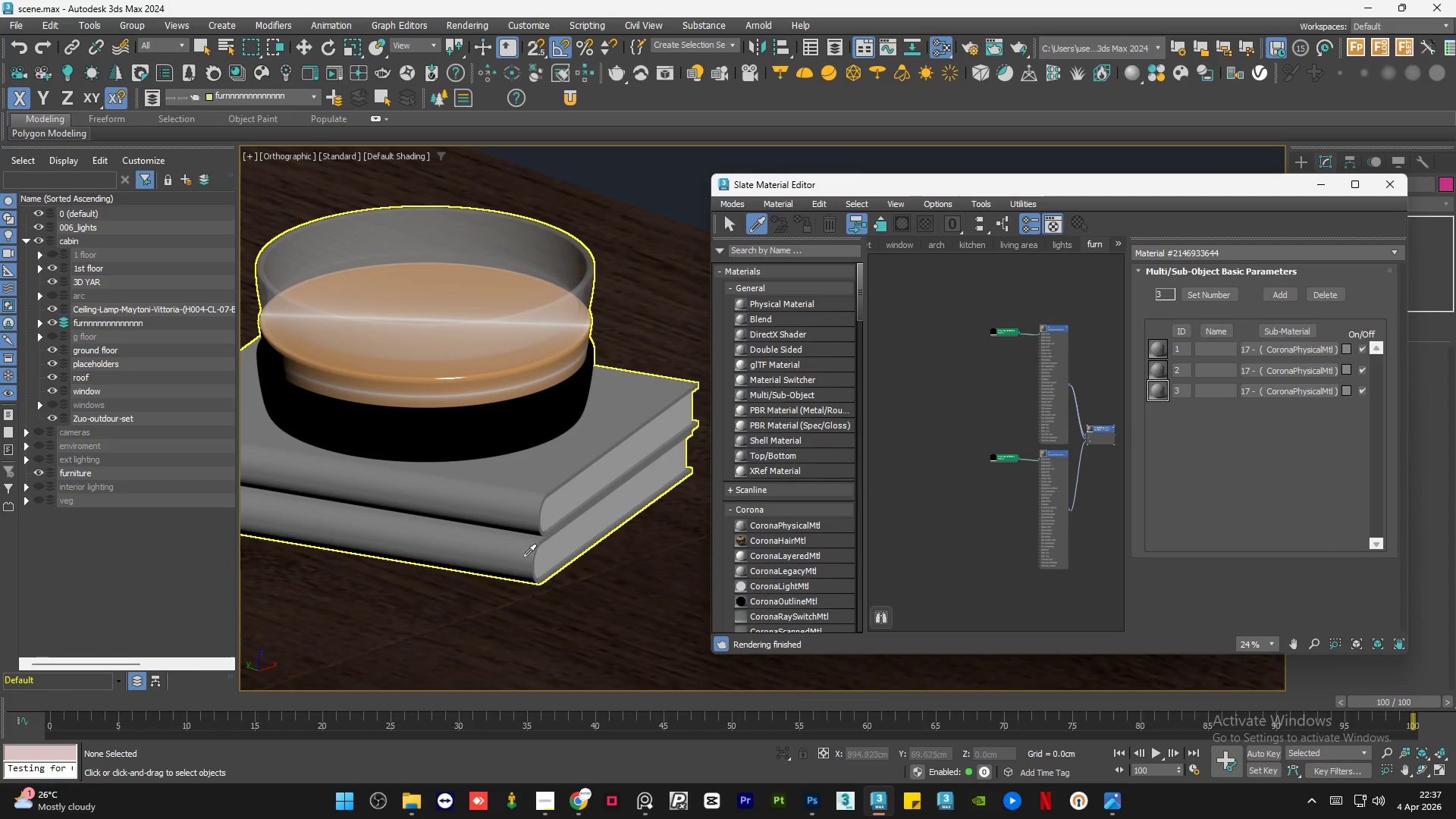 
left_click([513, 560])
 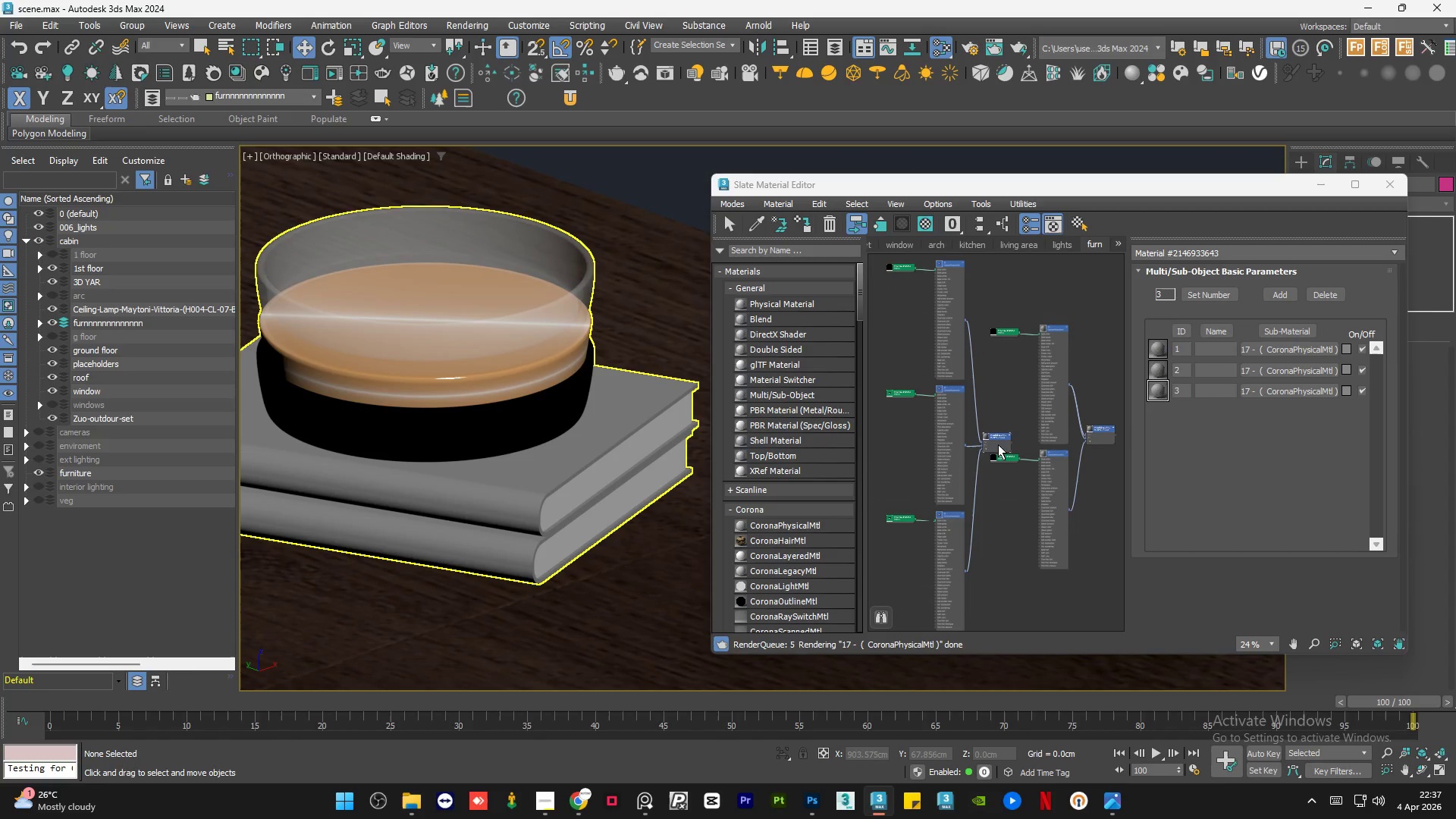 
left_click_drag(start_coordinate=[988, 442], to_coordinate=[937, 447])
 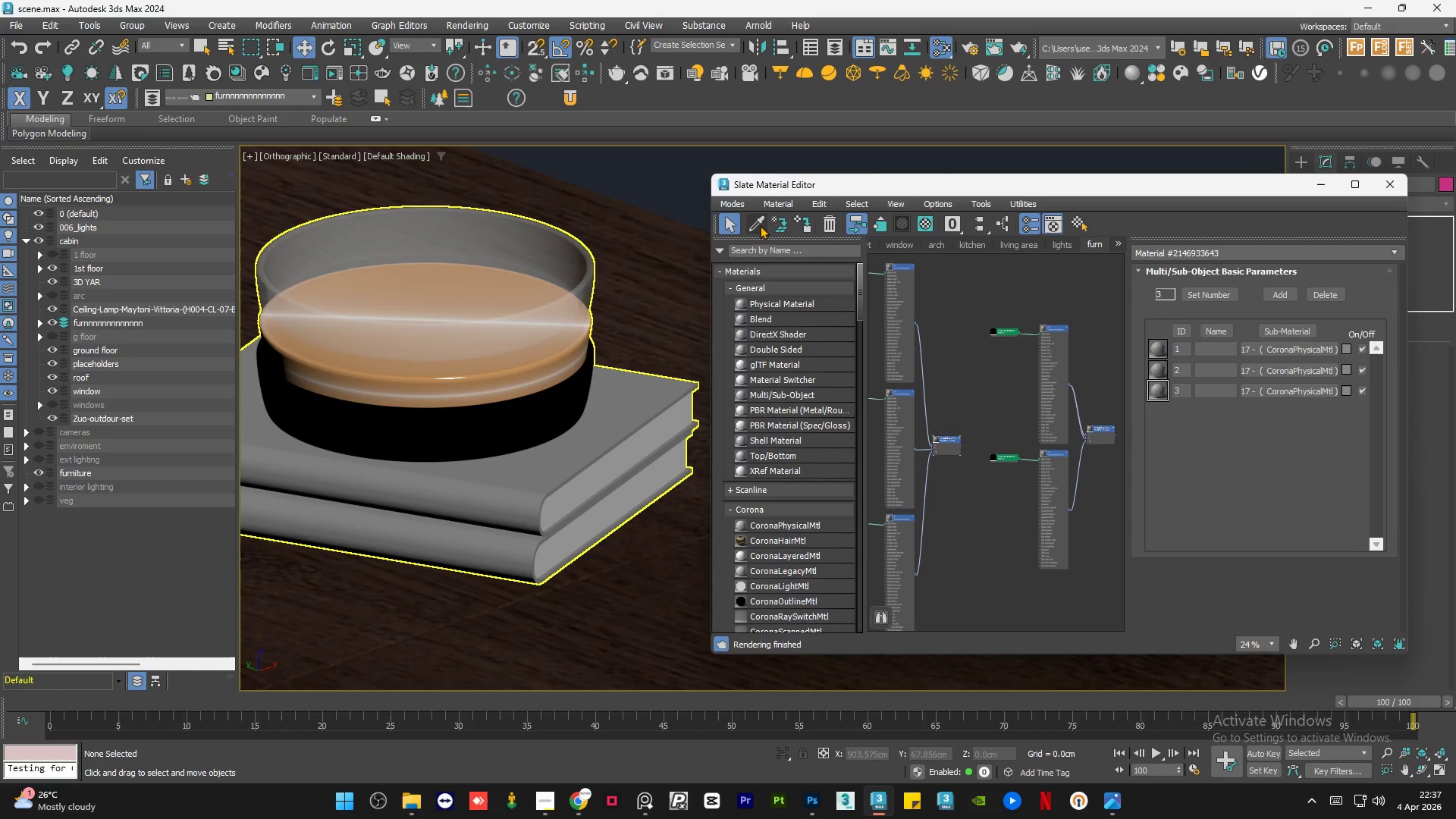 
left_click([755, 222])
 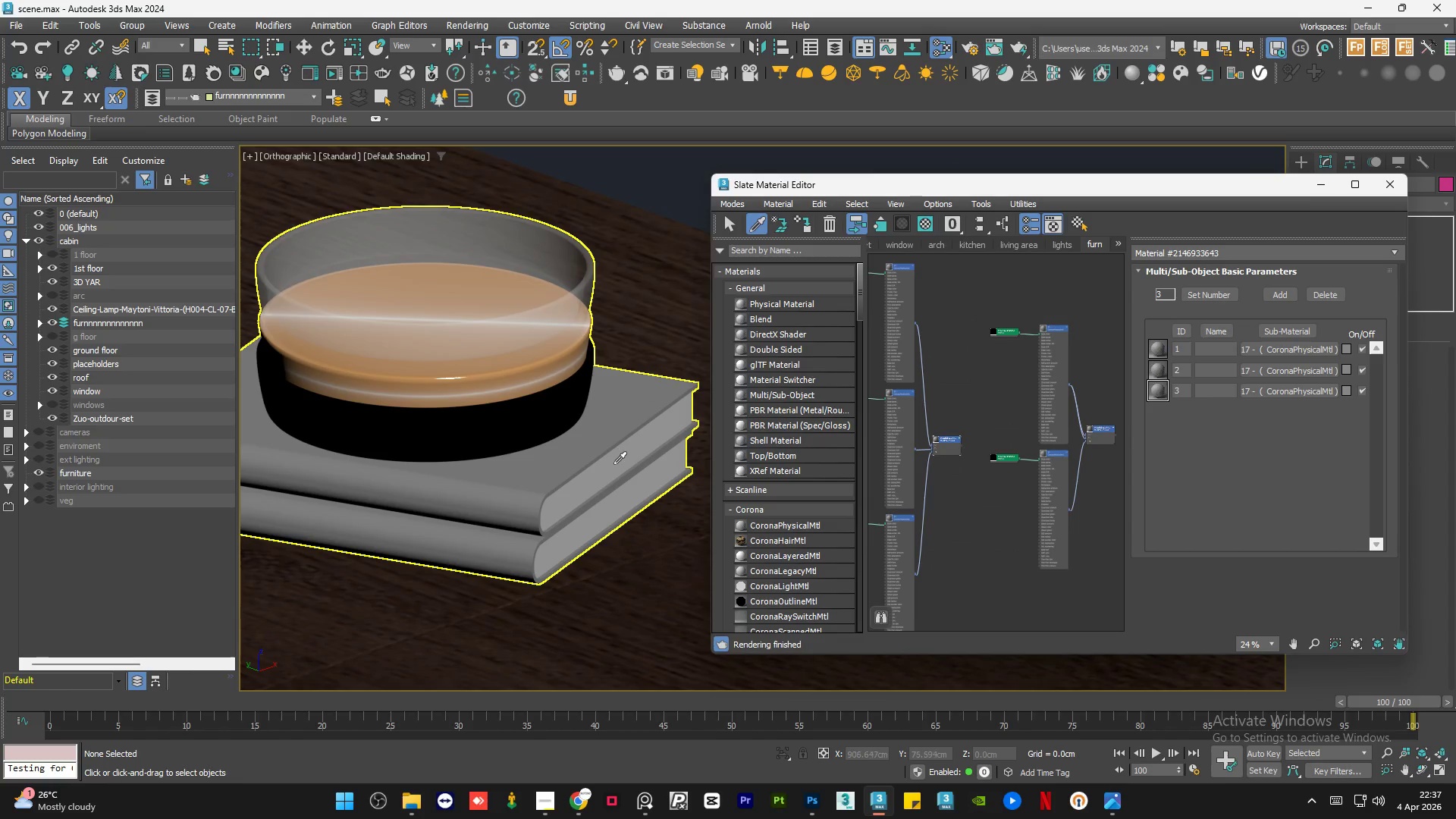 
left_click([613, 464])
 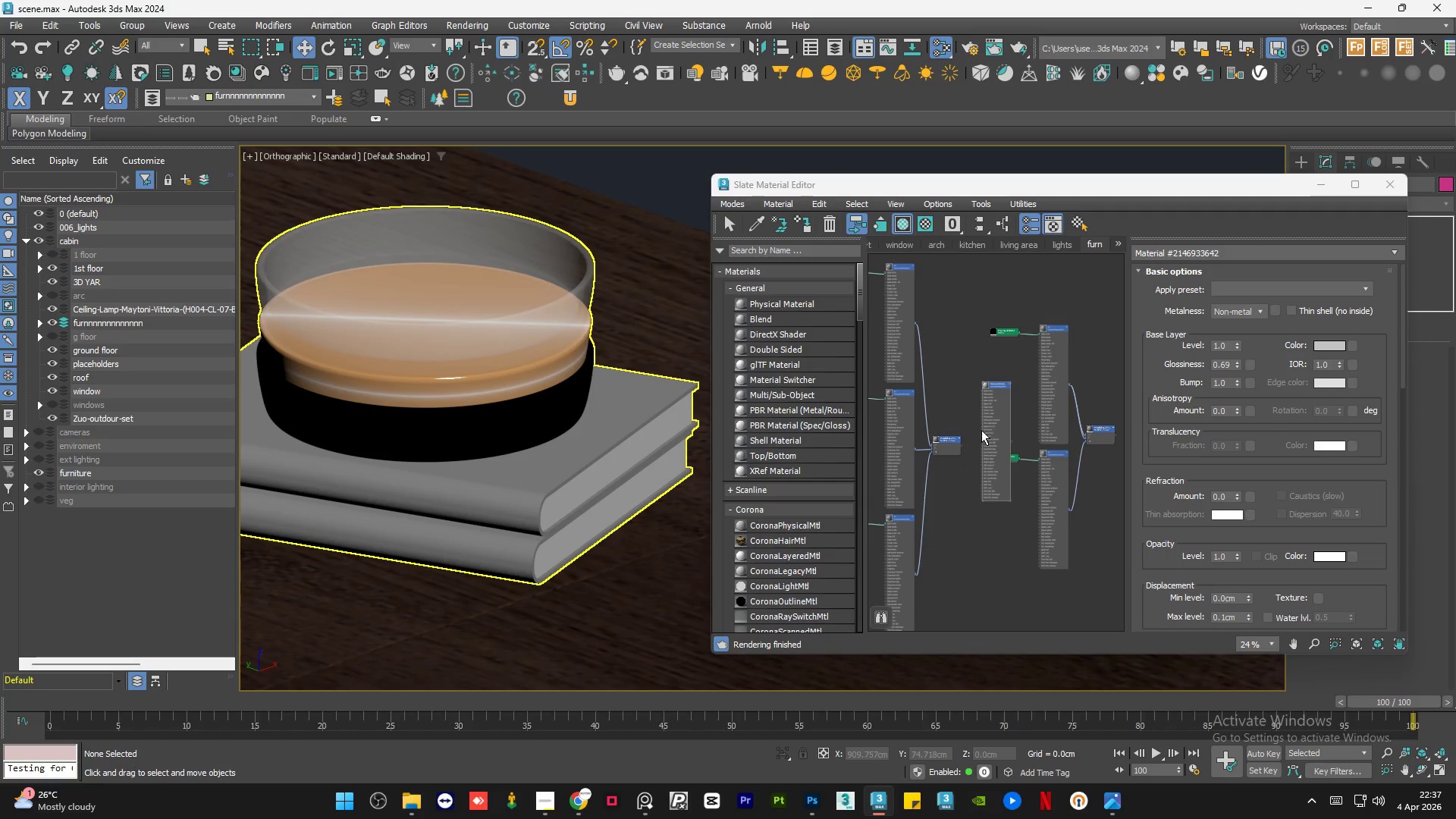 
left_click_drag(start_coordinate=[993, 471], to_coordinate=[965, 361])
 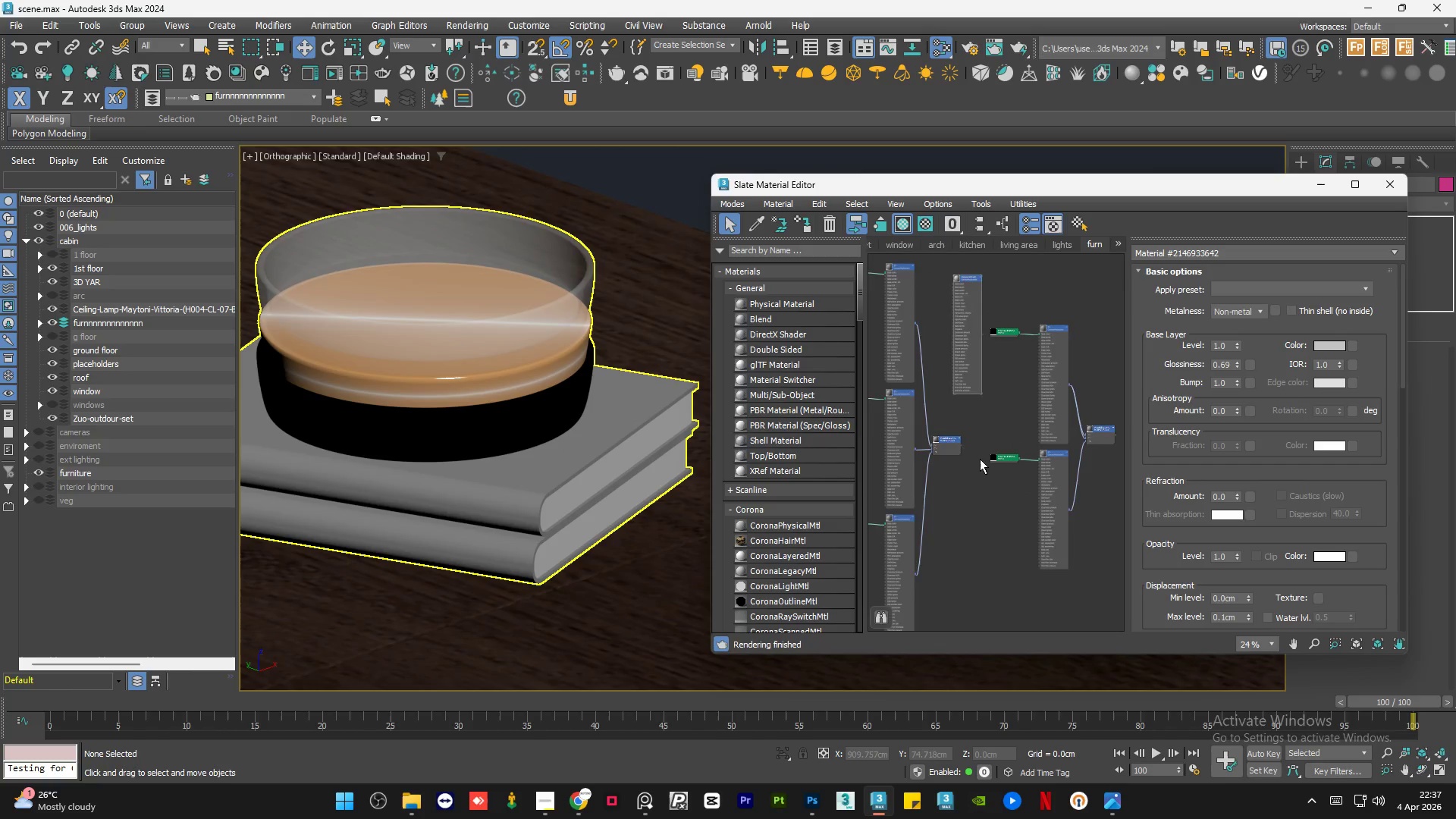 
scroll: coordinate [980, 462], scroll_direction: down, amount: 1.0
 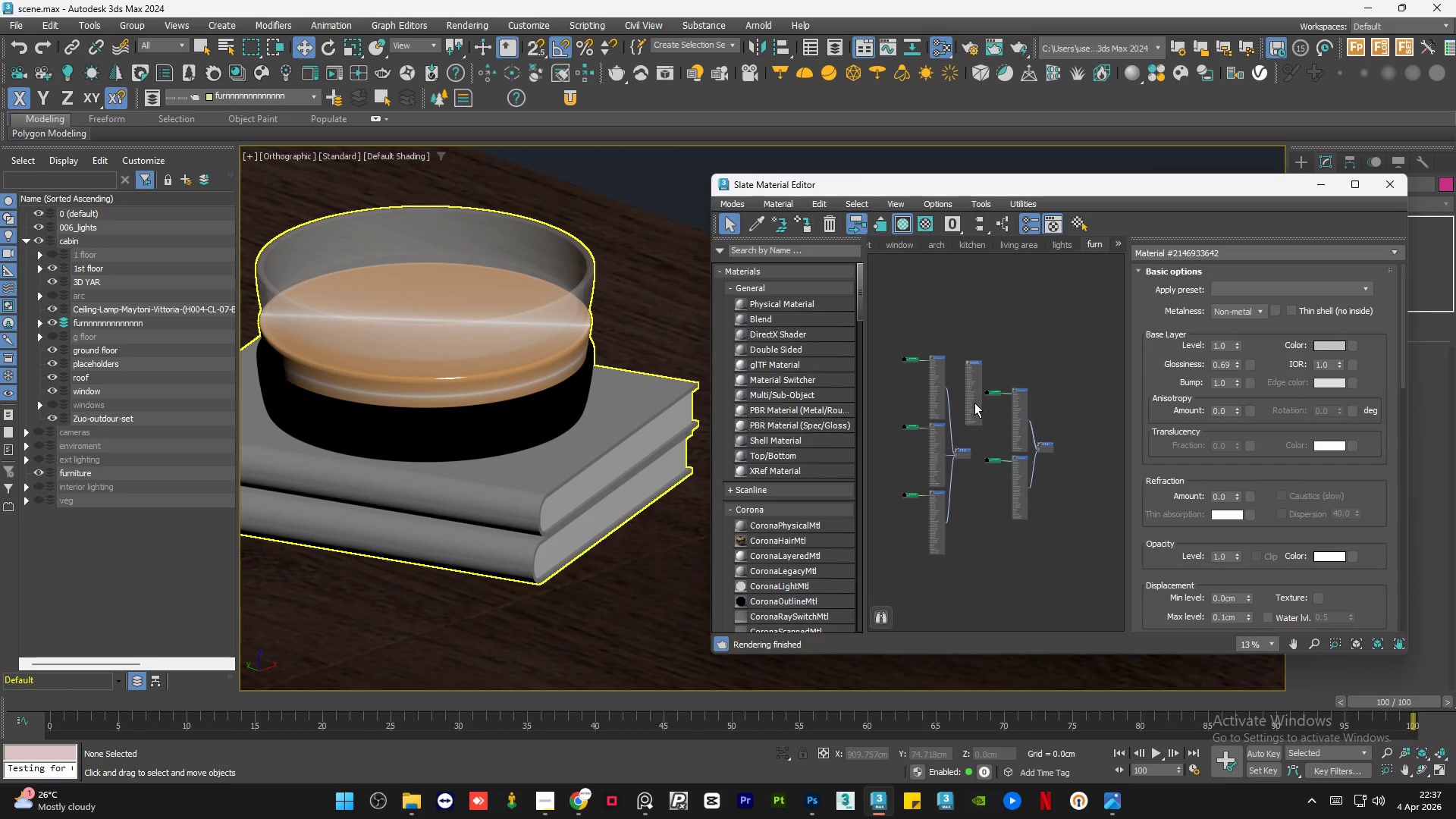 
left_click_drag(start_coordinate=[972, 401], to_coordinate=[1020, 357])
 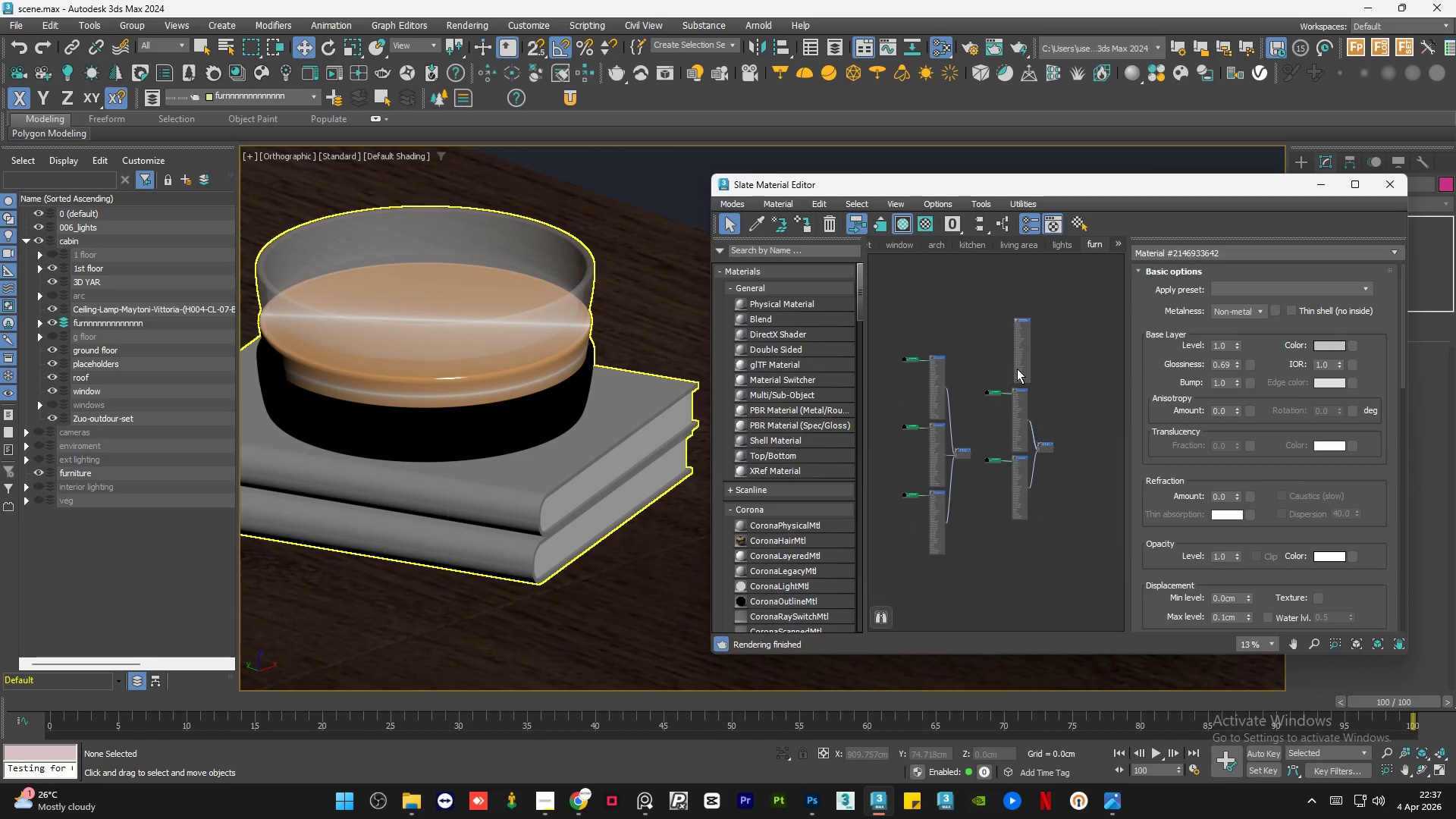 
left_click_drag(start_coordinate=[1030, 375], to_coordinate=[1021, 377])
 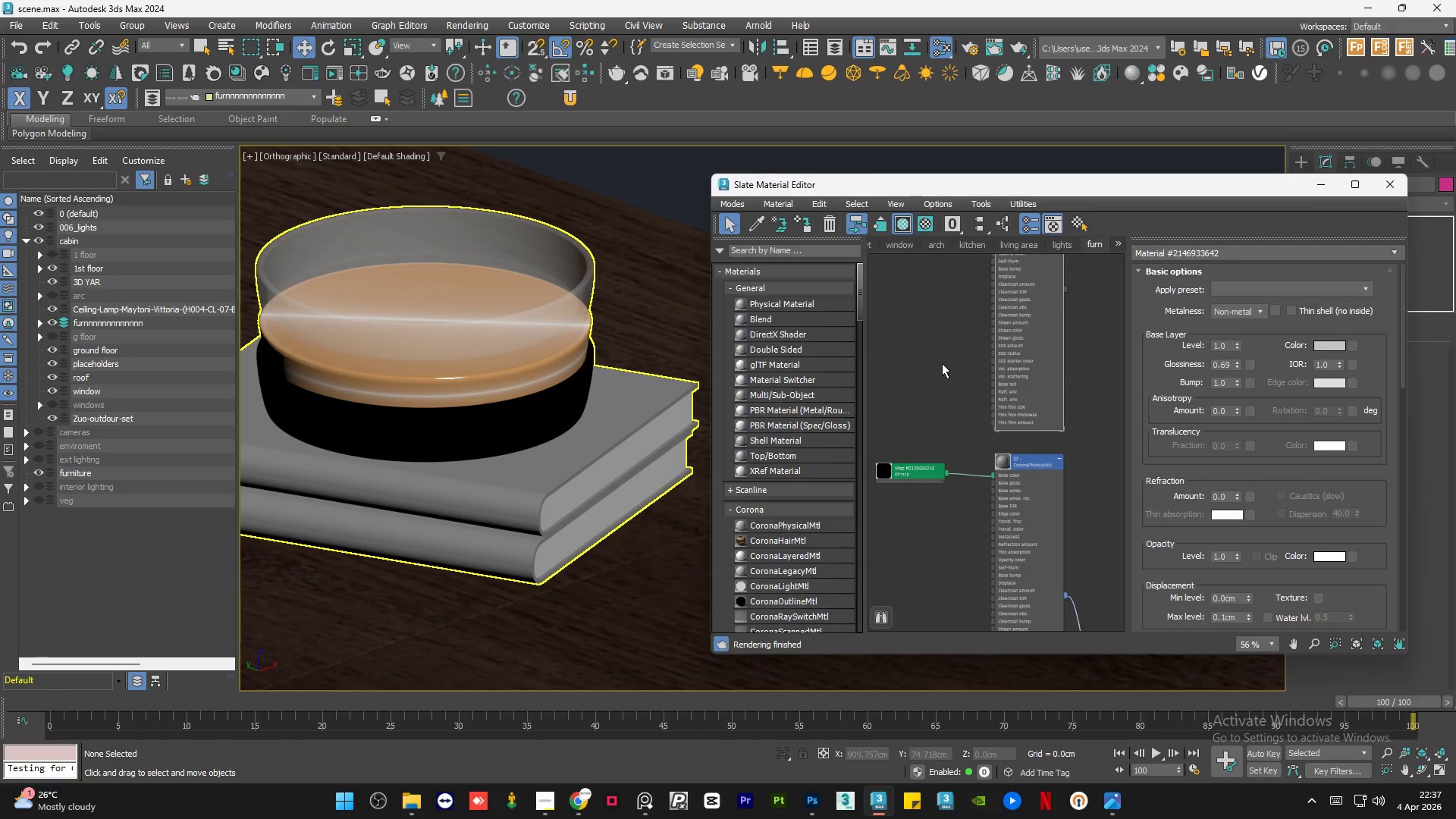 
scroll: coordinate [1017, 369], scroll_direction: up, amount: 4.0
 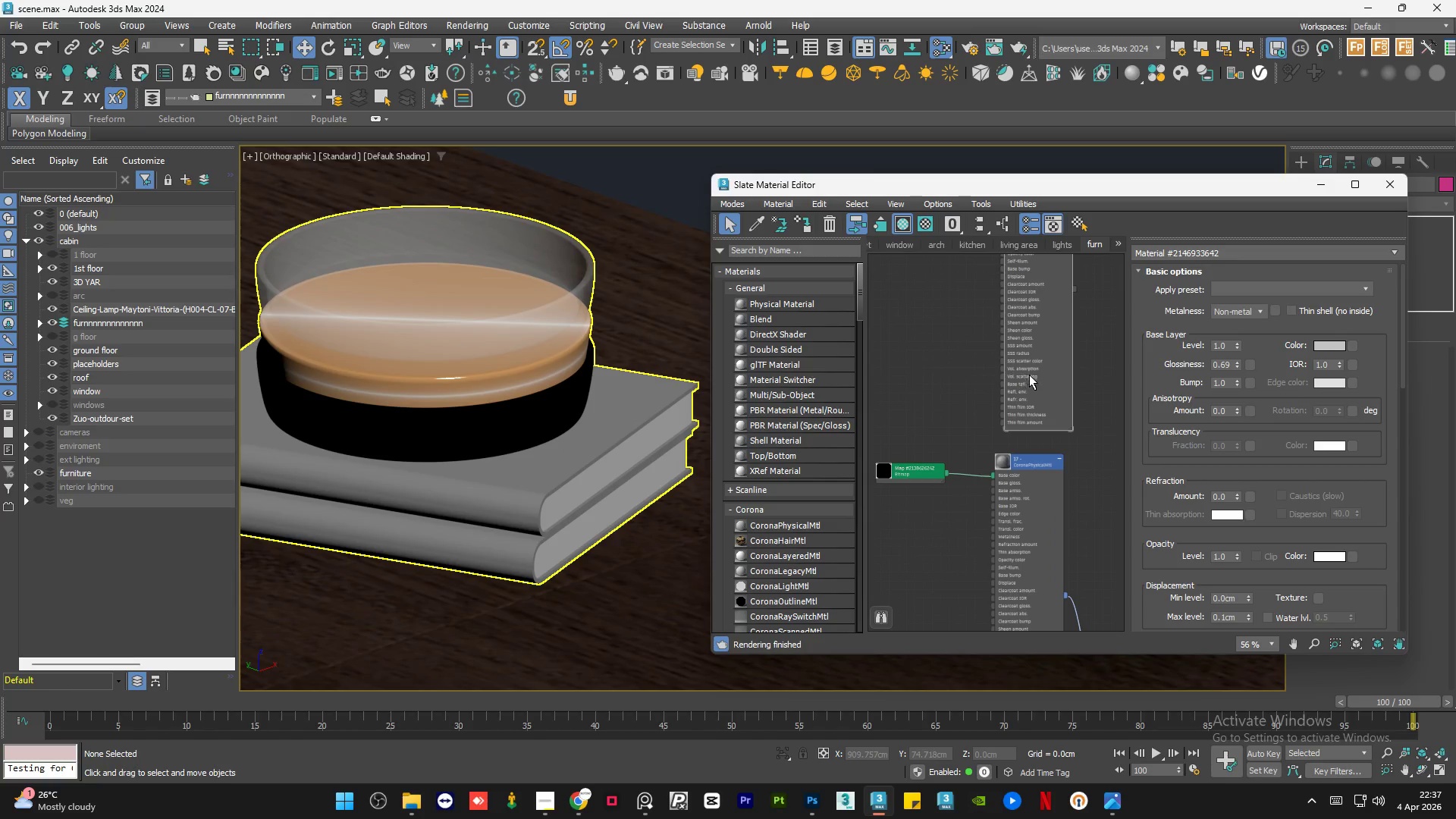 
left_click([942, 363])
 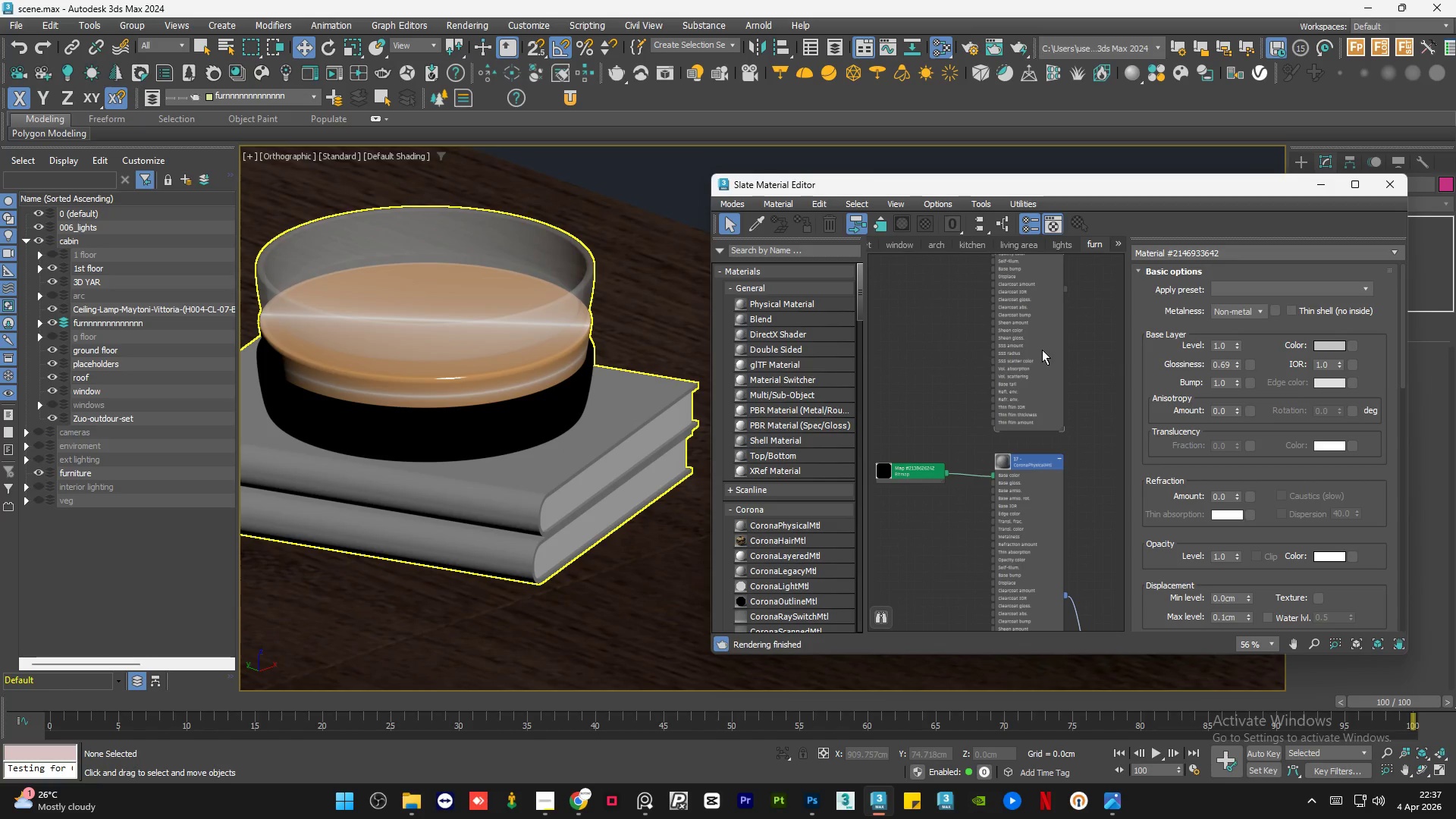 
scroll: coordinate [1050, 354], scroll_direction: down, amount: 3.0
 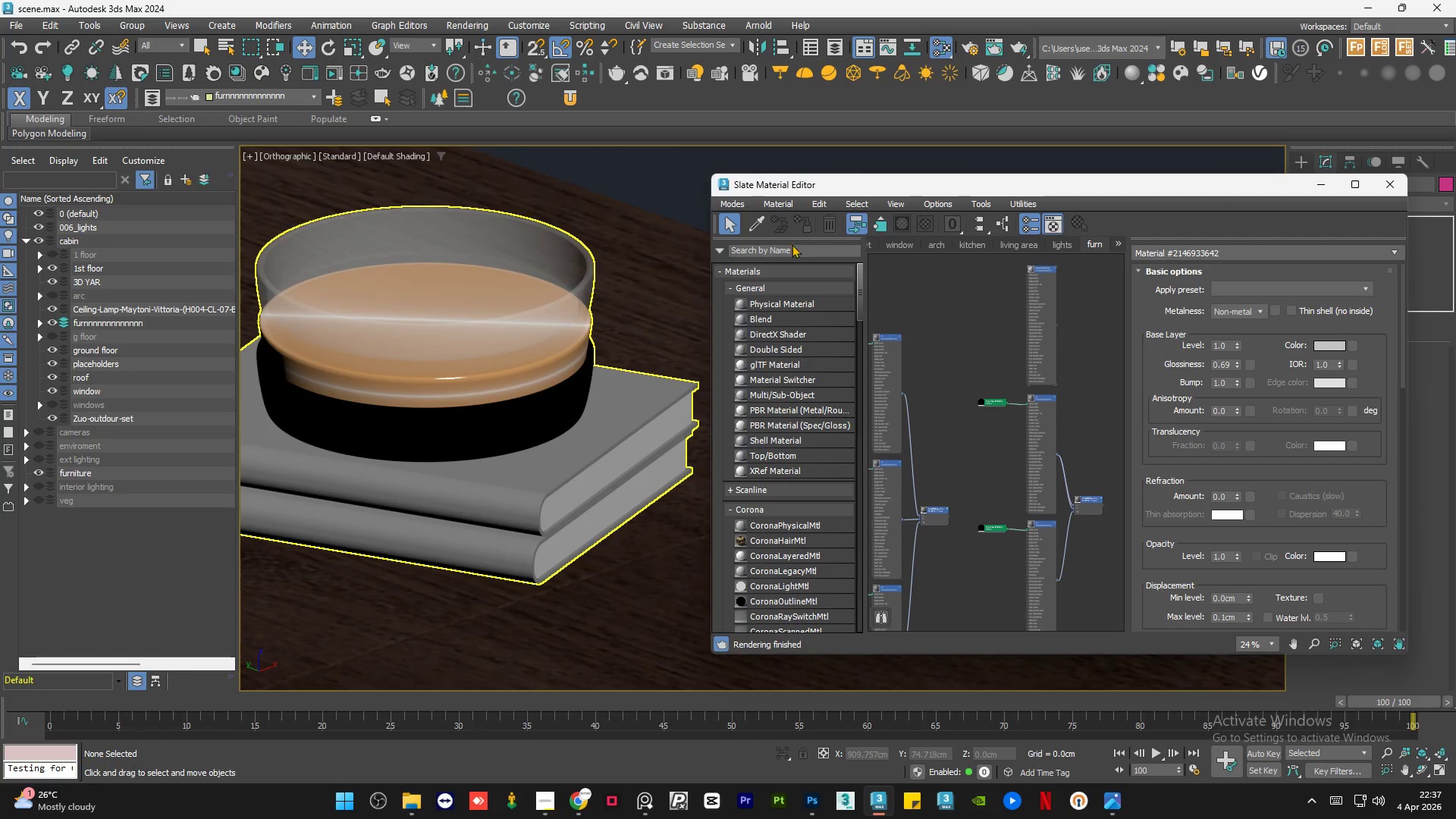 
left_click([756, 230])
 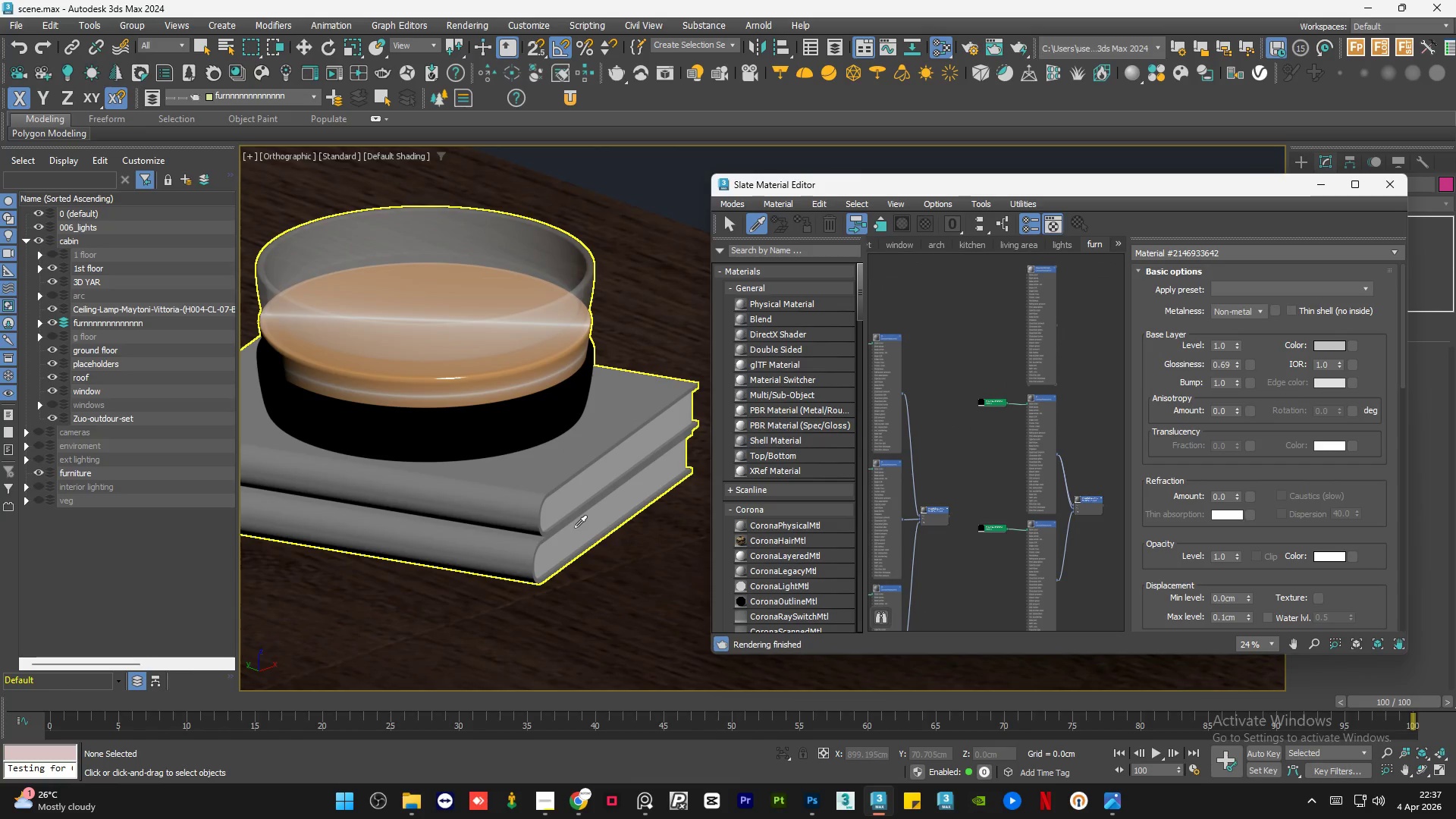 
left_click([571, 534])
 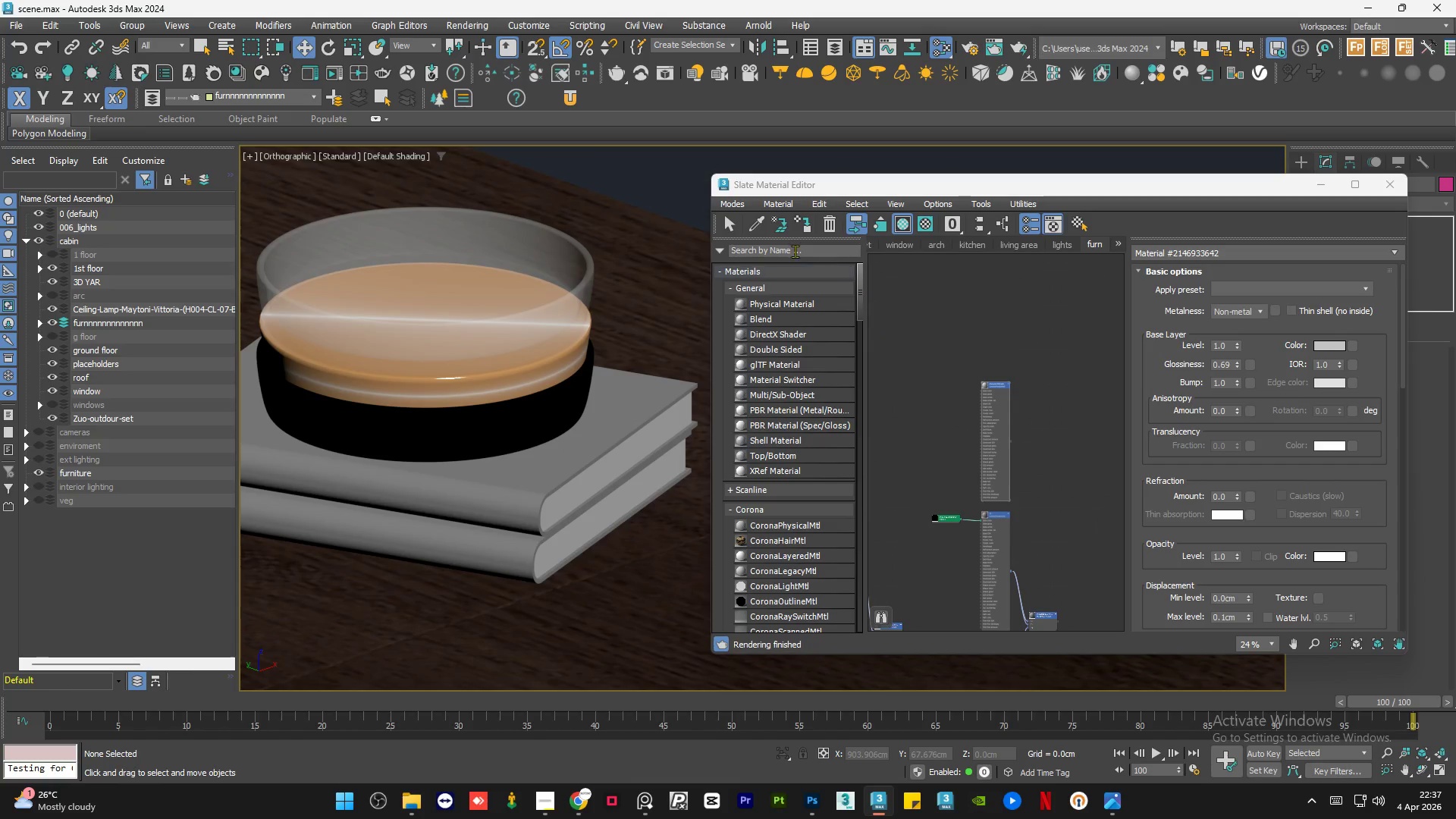 
left_click([759, 227])
 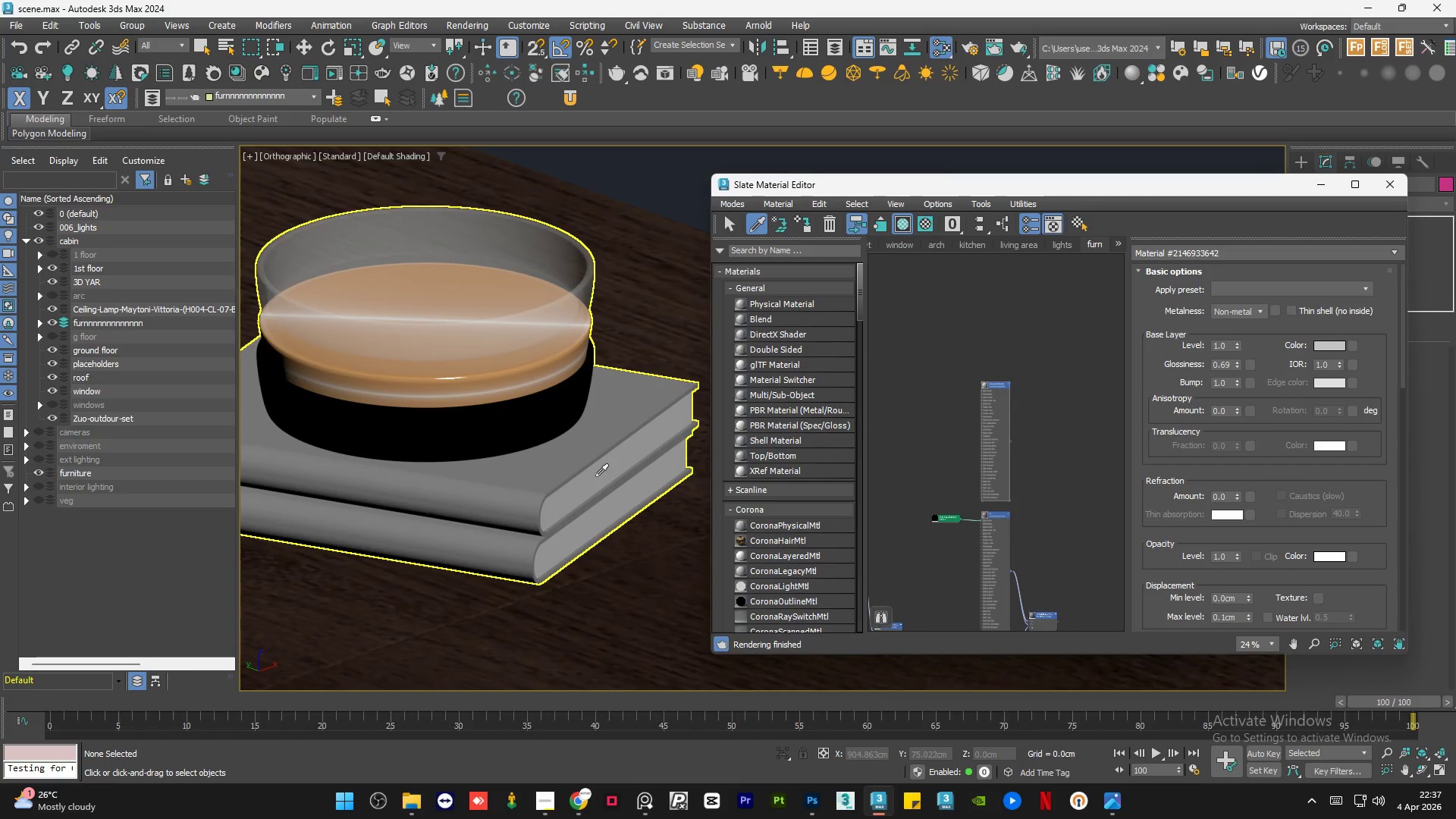 
left_click([597, 478])
 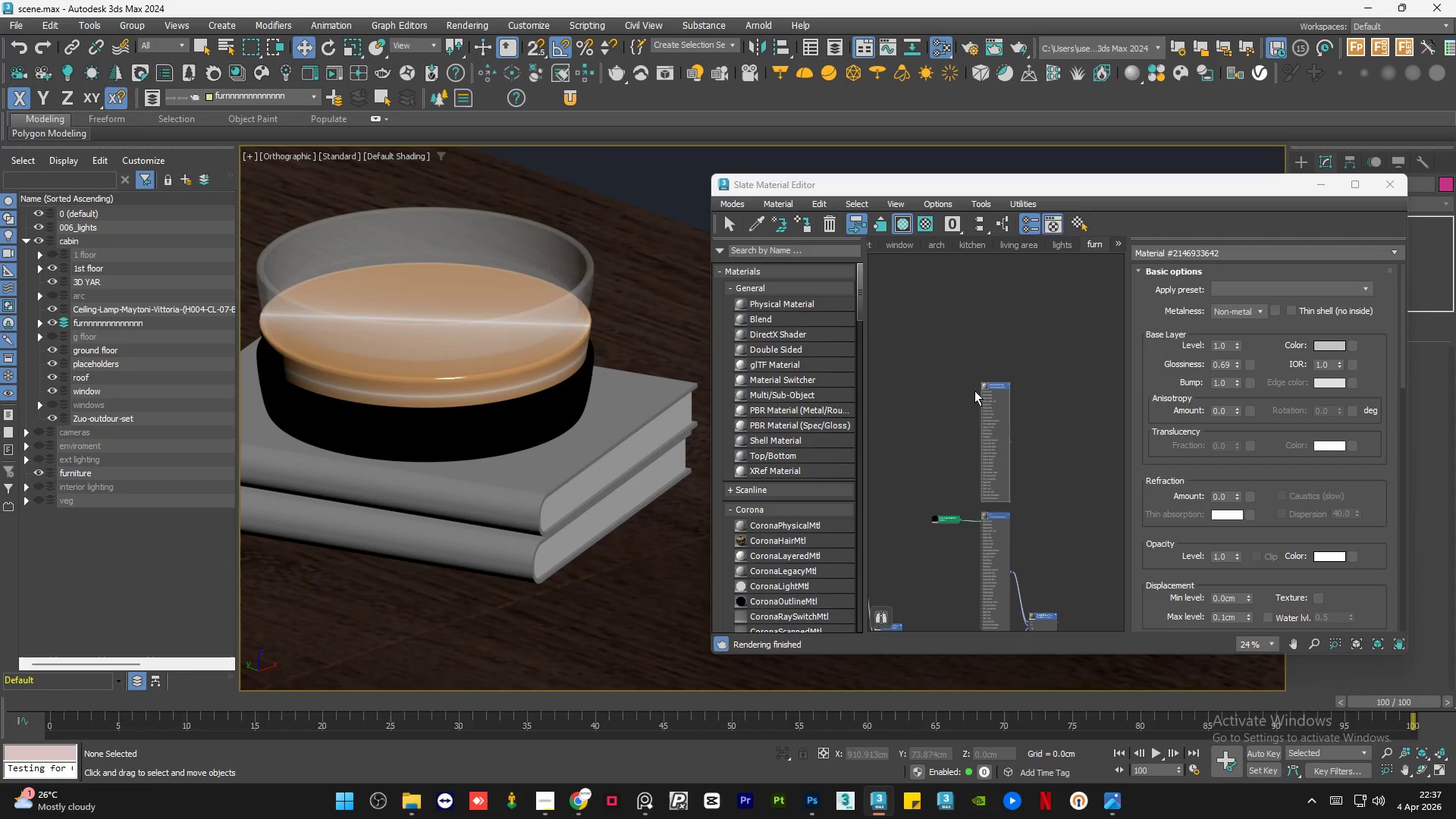 
left_click([1053, 347])
 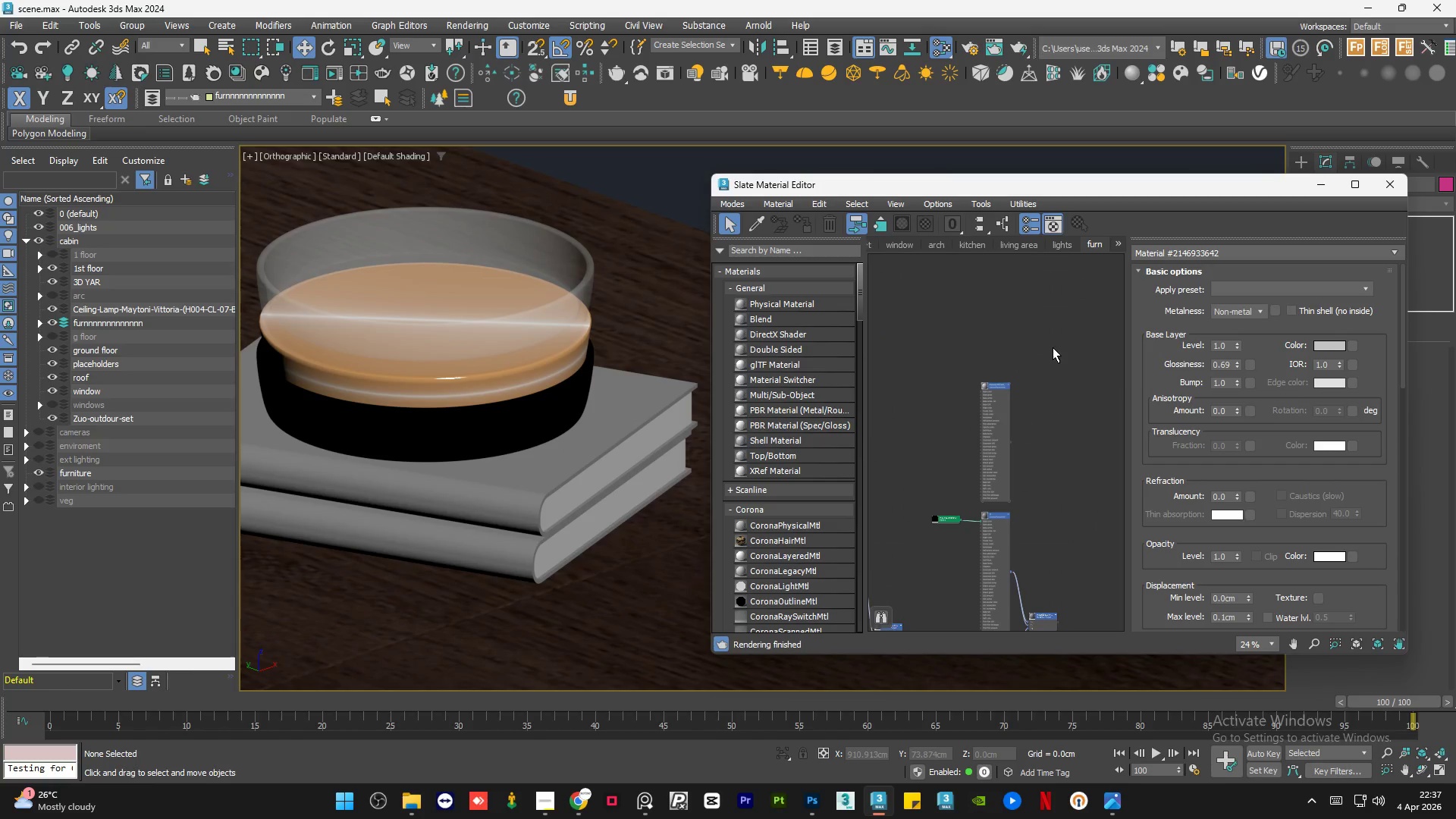 
scroll: coordinate [1053, 347], scroll_direction: down, amount: 1.0
 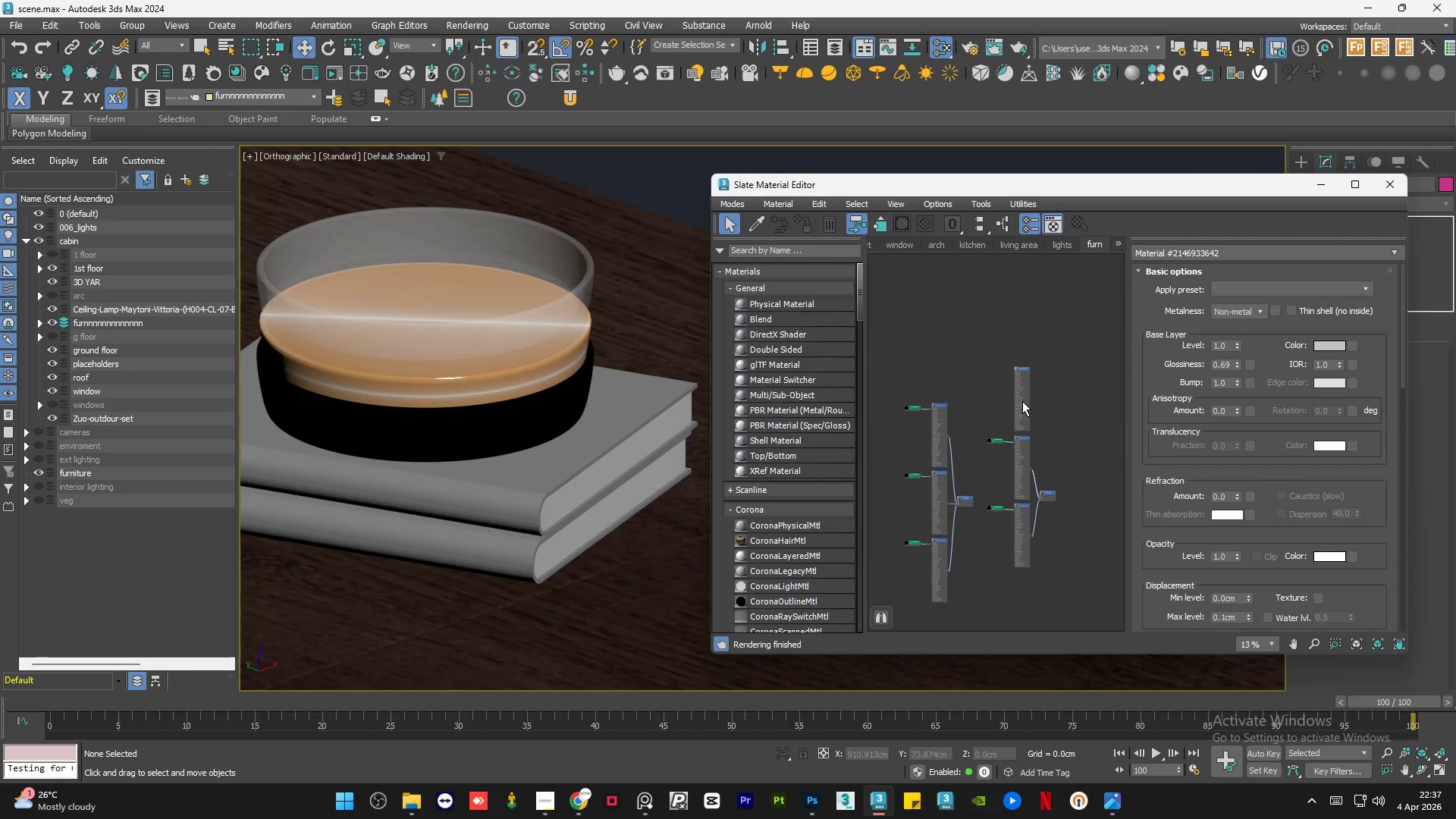 
left_click_drag(start_coordinate=[1022, 401], to_coordinate=[1087, 491])
 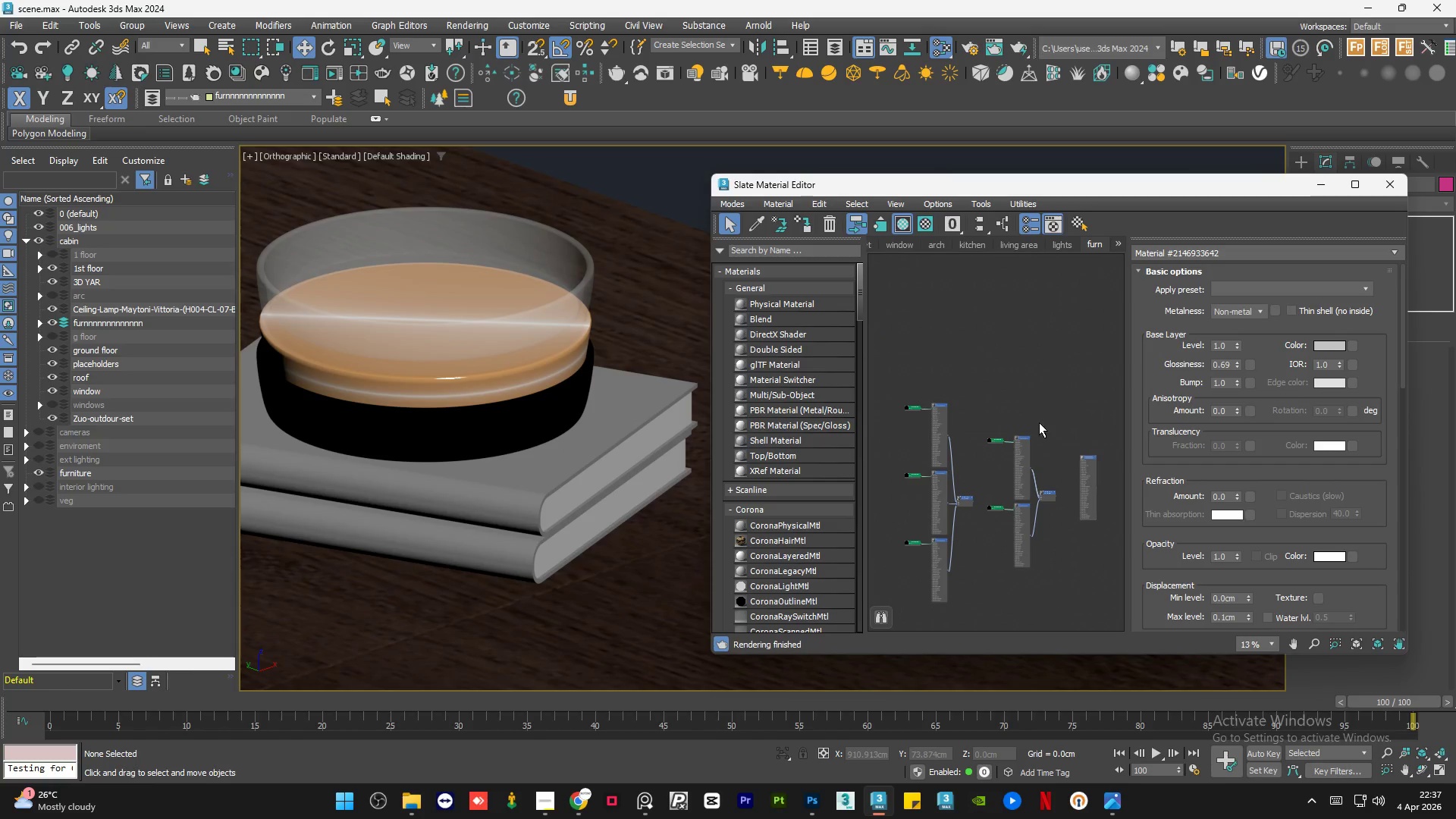 
left_click([1038, 422])
 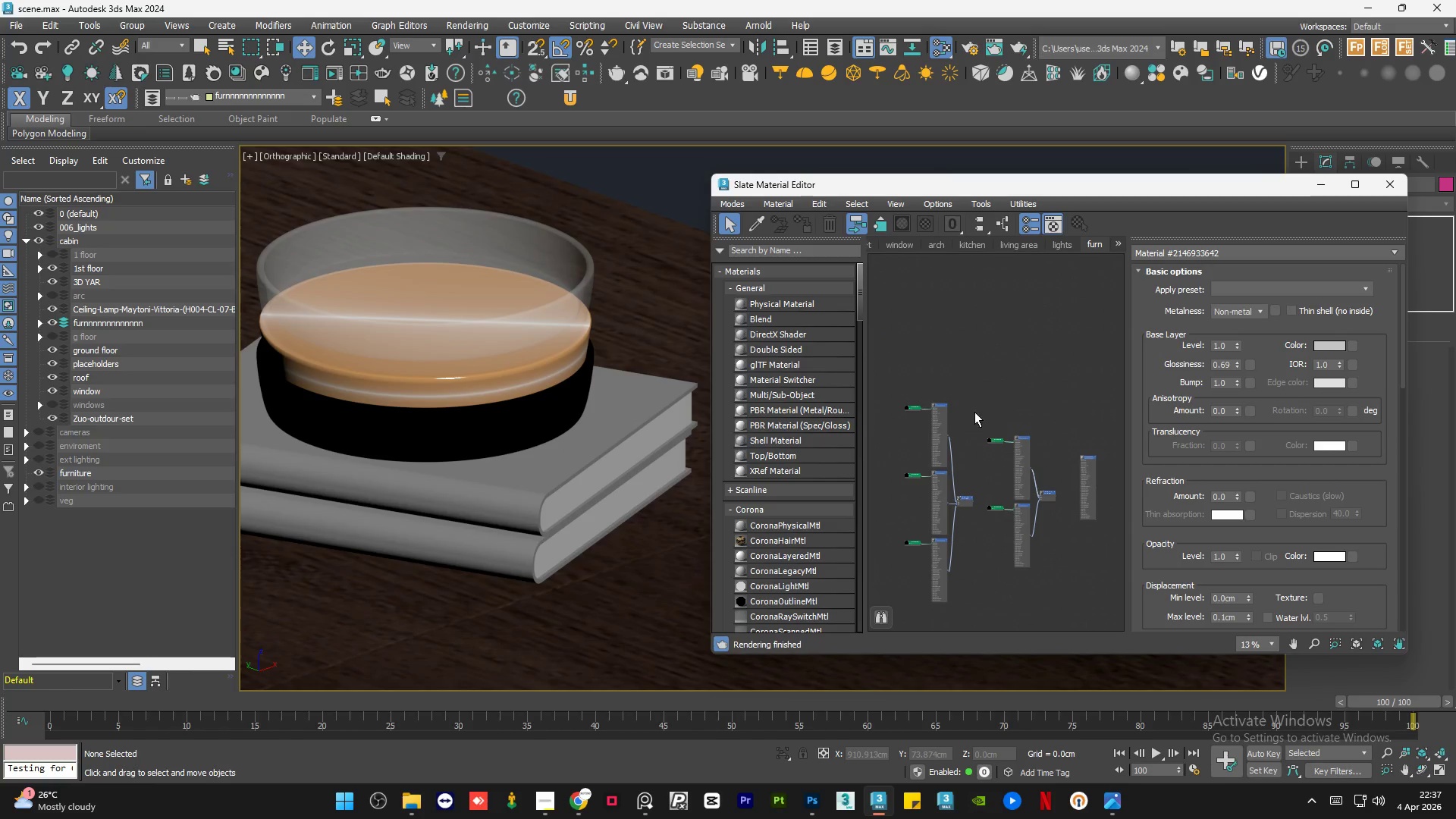 
scroll: coordinate [1028, 438], scroll_direction: up, amount: 1.0
 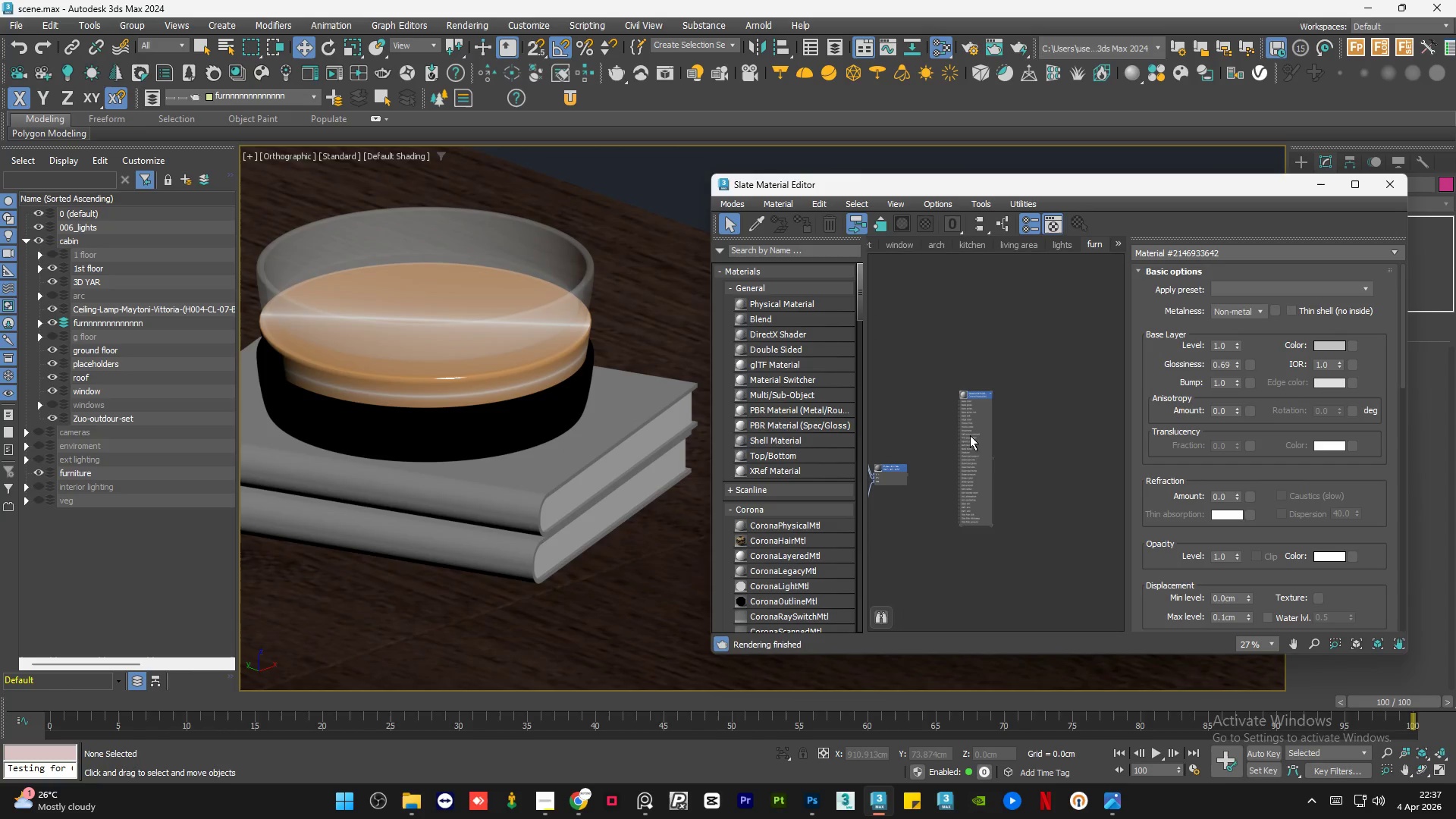 
left_click_drag(start_coordinate=[970, 438], to_coordinate=[970, 444])
 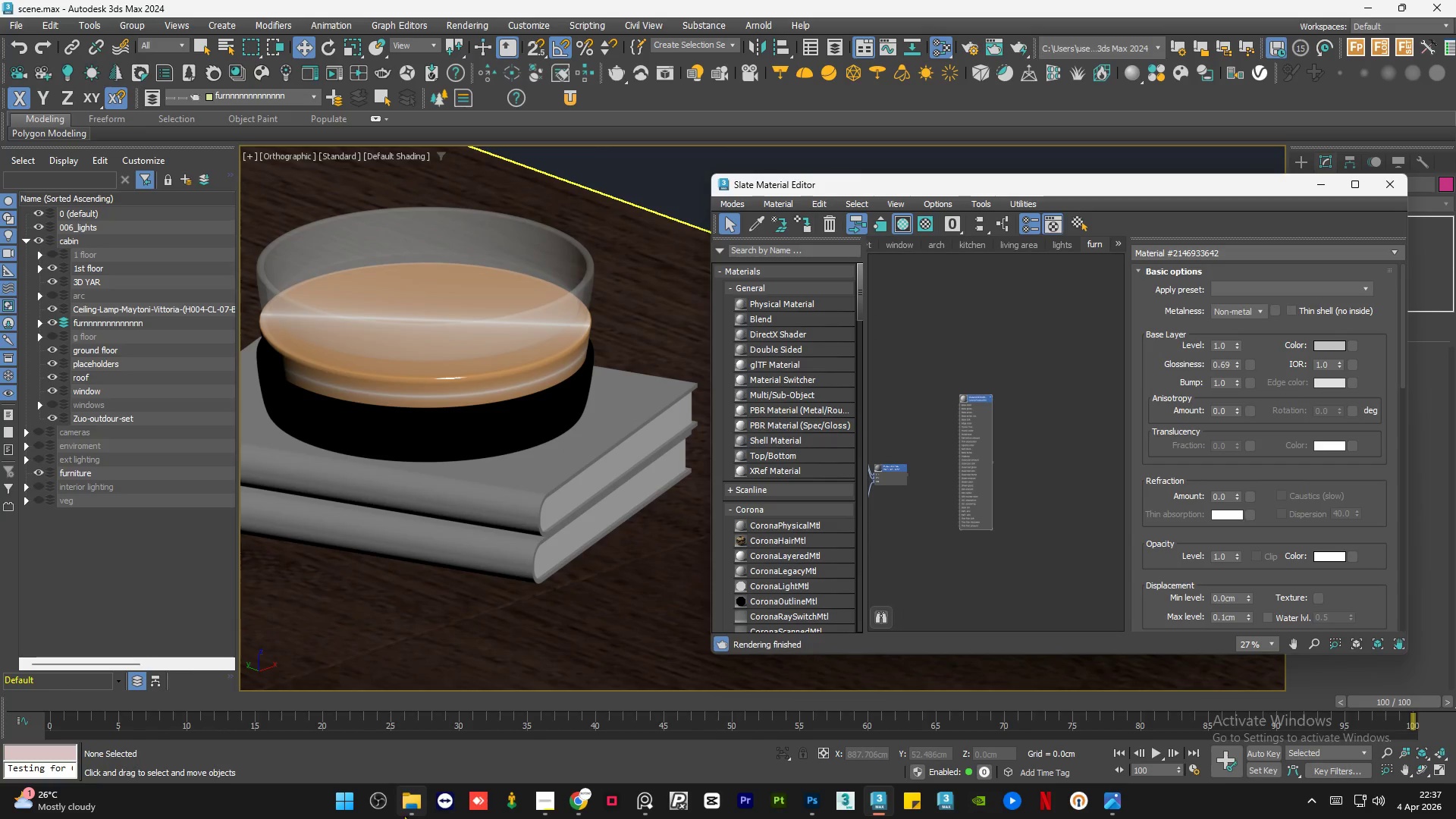 
left_click([406, 802])
 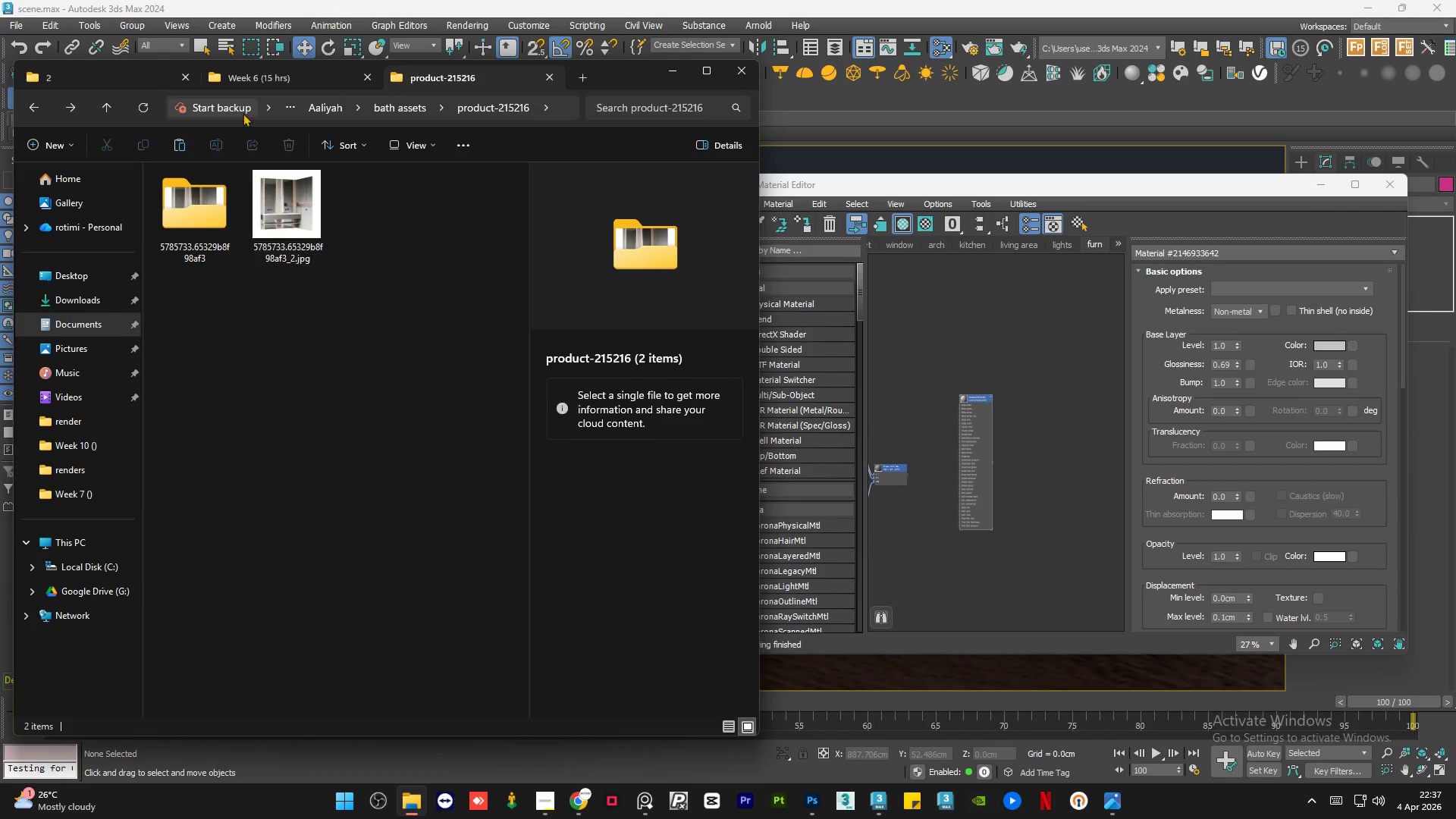 
left_click([244, 81])
 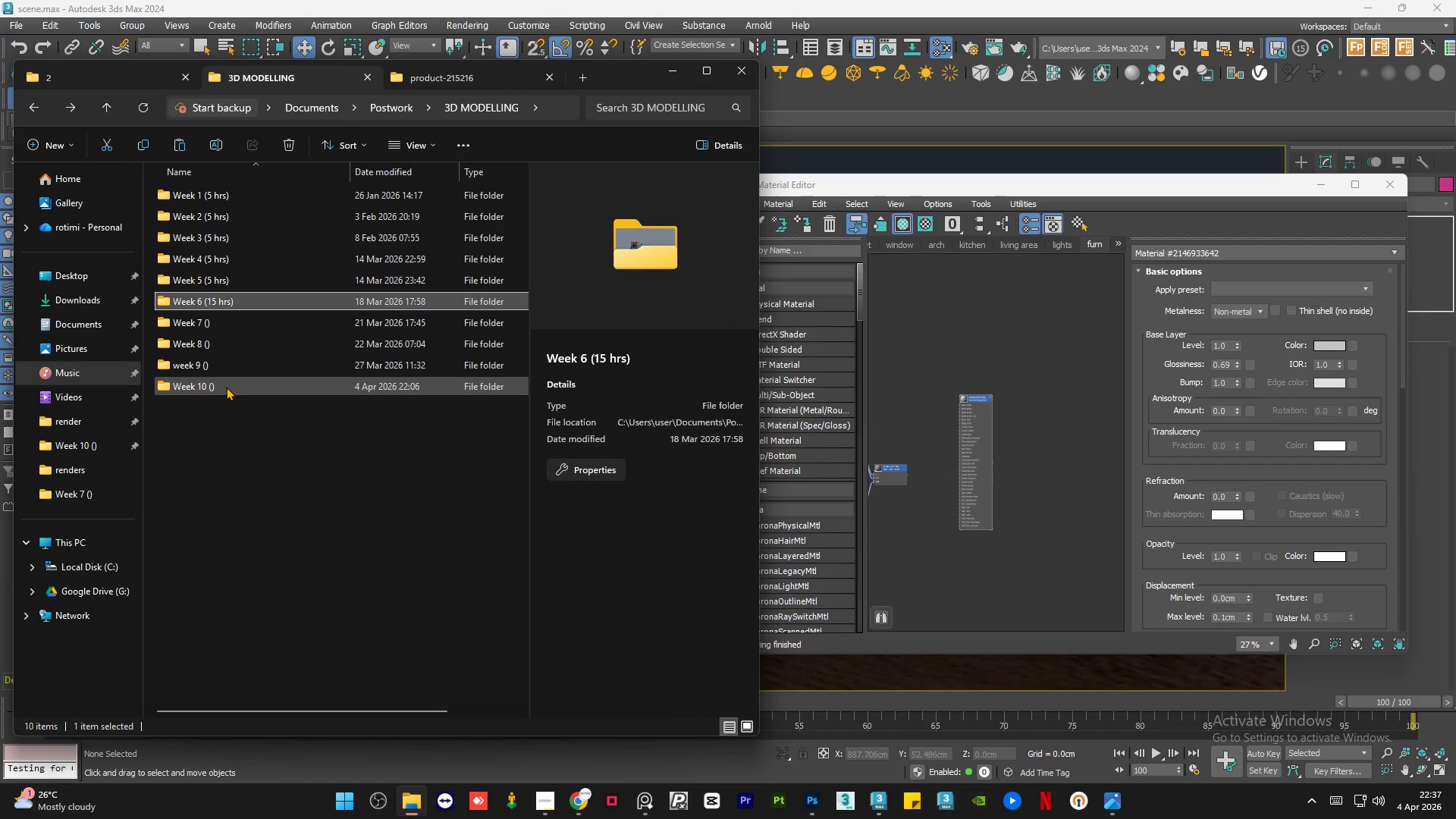 
double_click([235, 370])
 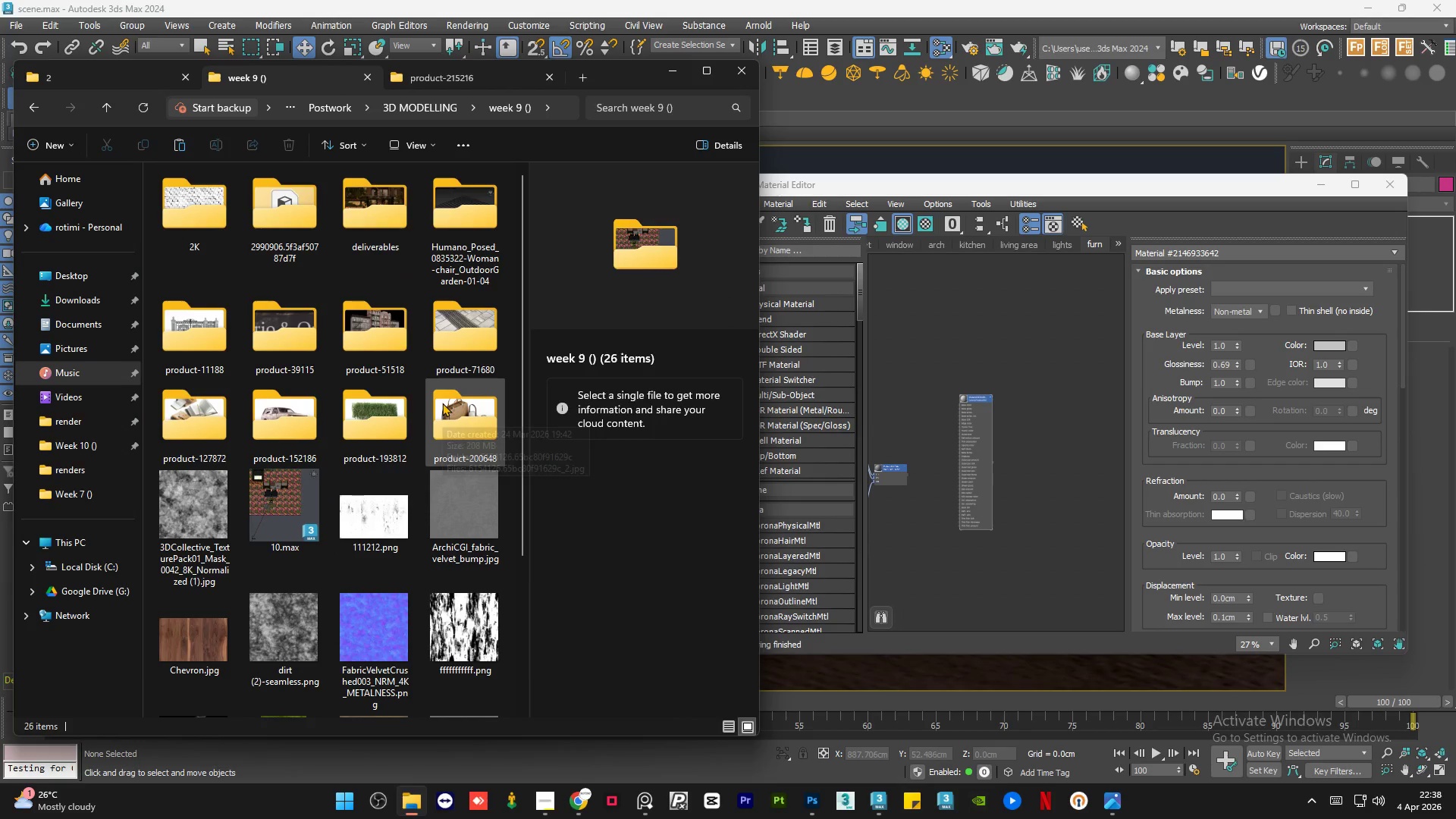 
wait(6.67)
 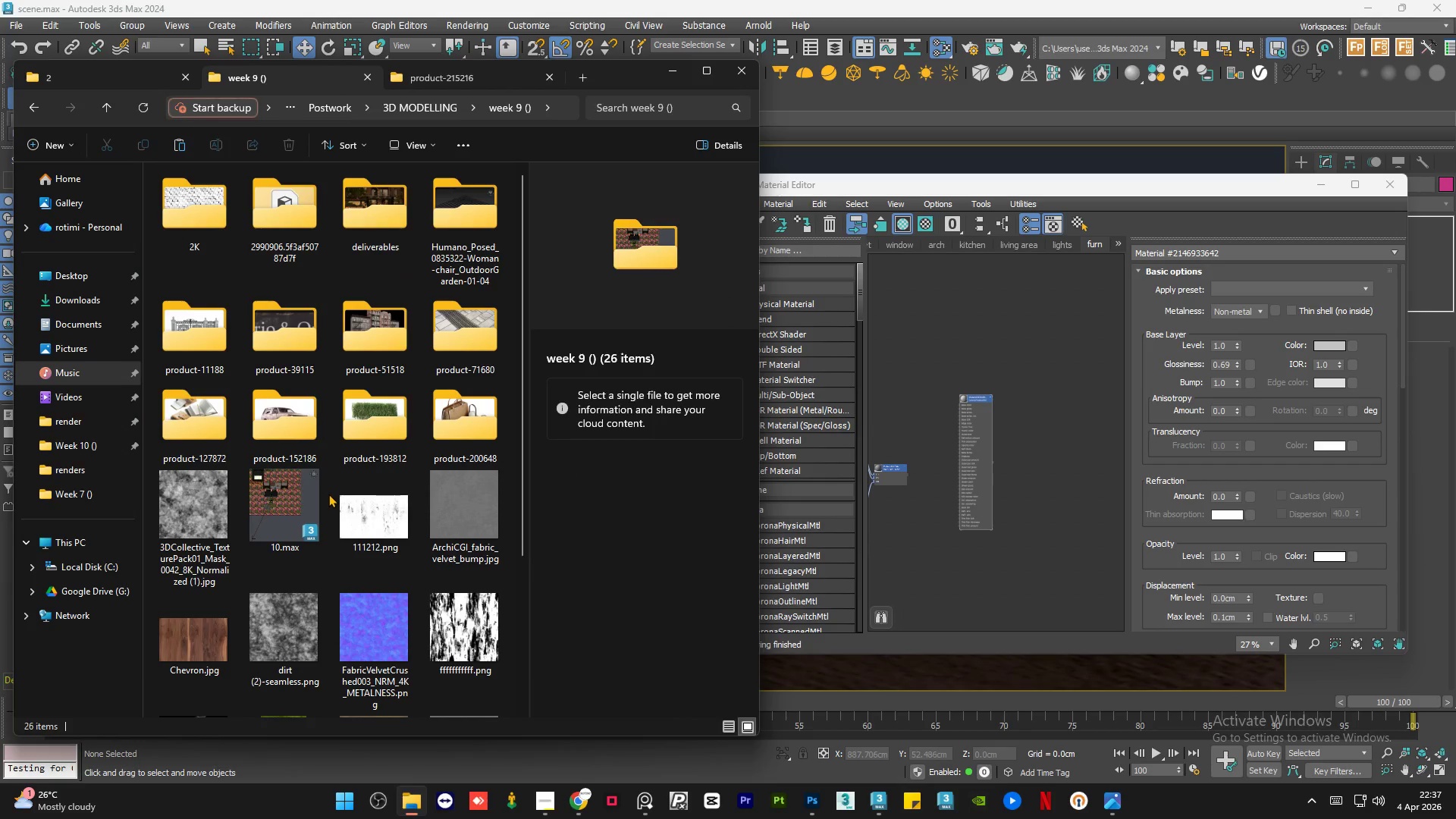 
scroll: coordinate [442, 403], scroll_direction: down, amount: 3.0
 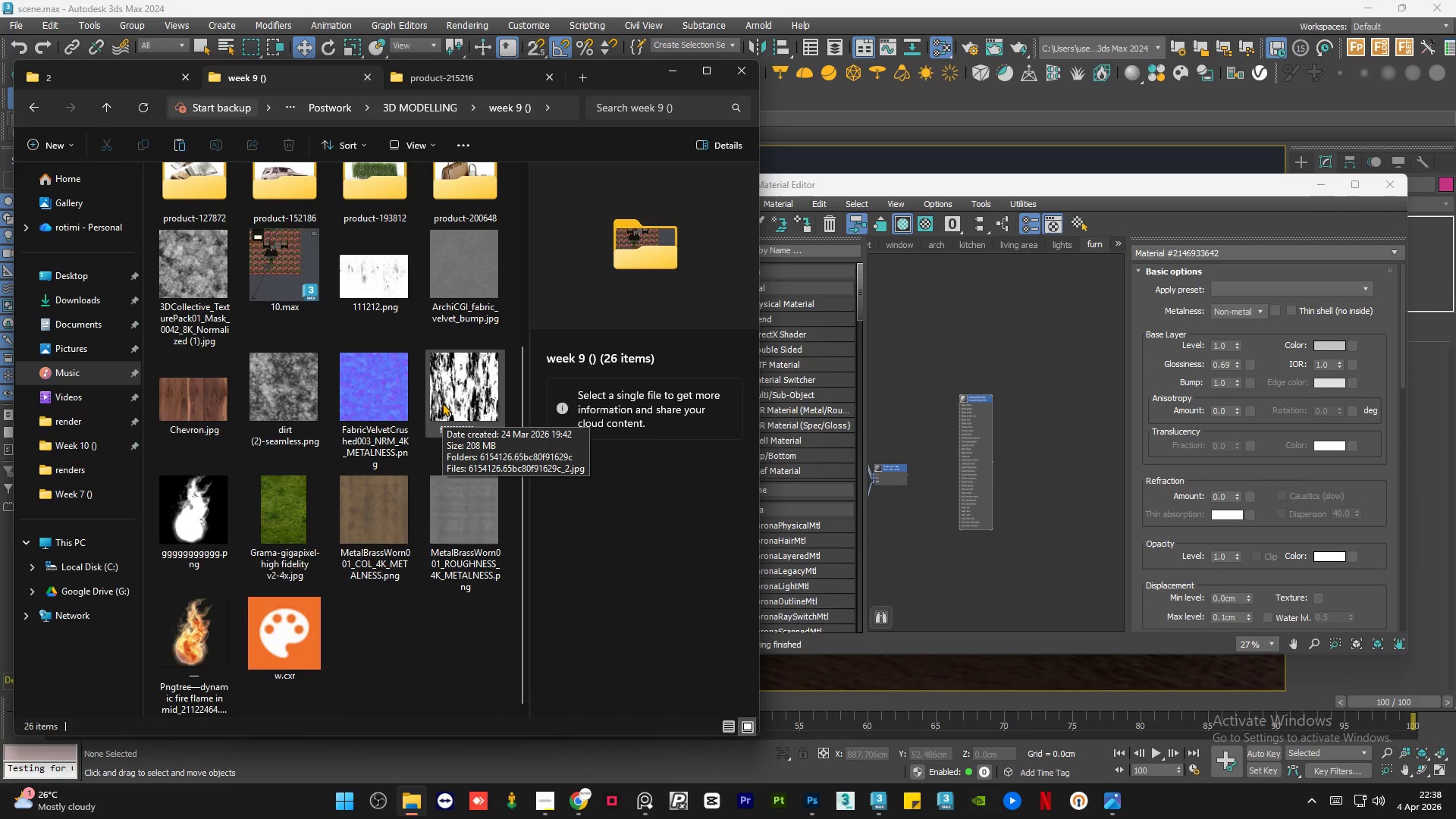 
scroll: coordinate [442, 403], scroll_direction: up, amount: 3.0
 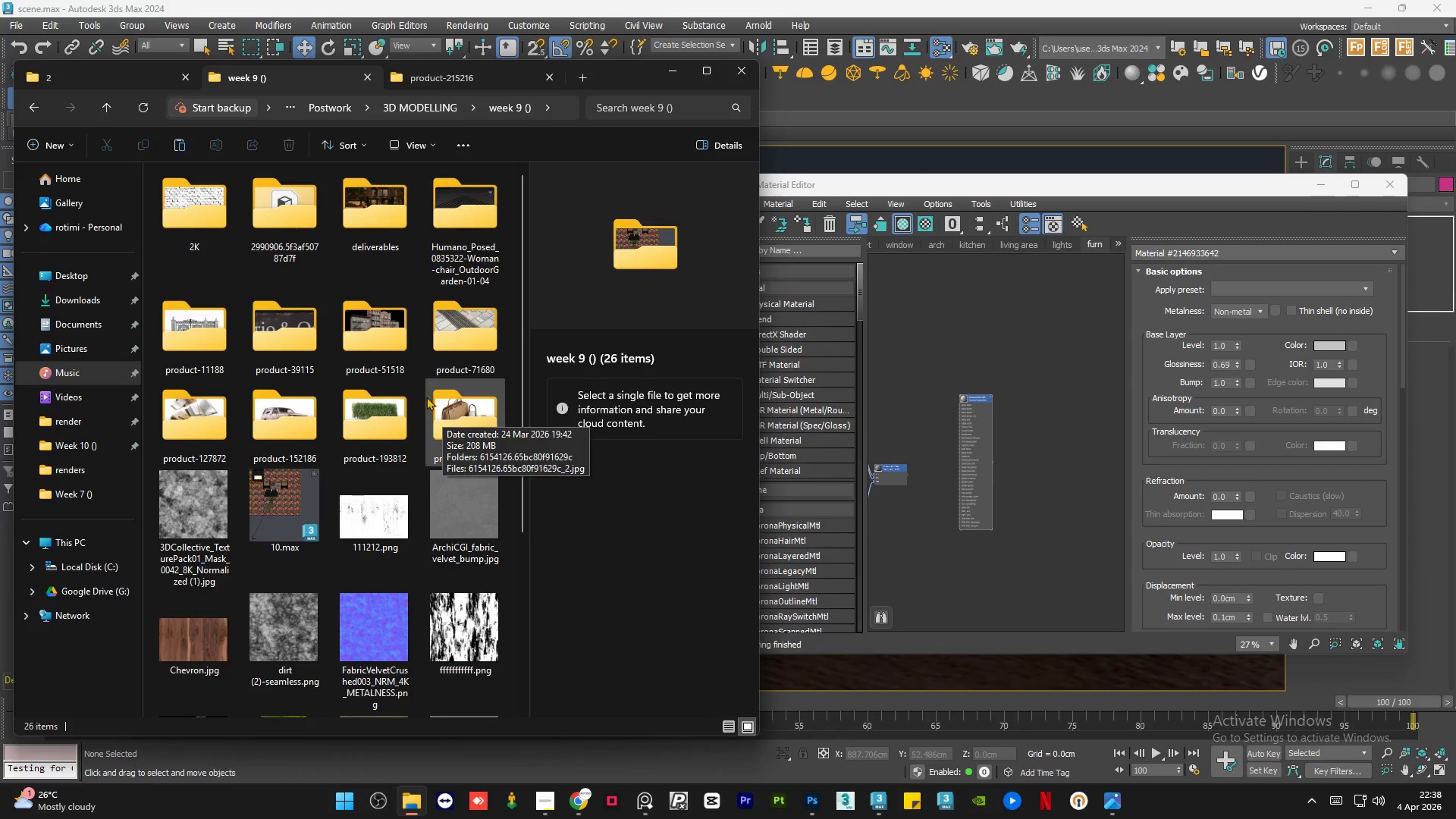 
mouse_move([368, 324])
 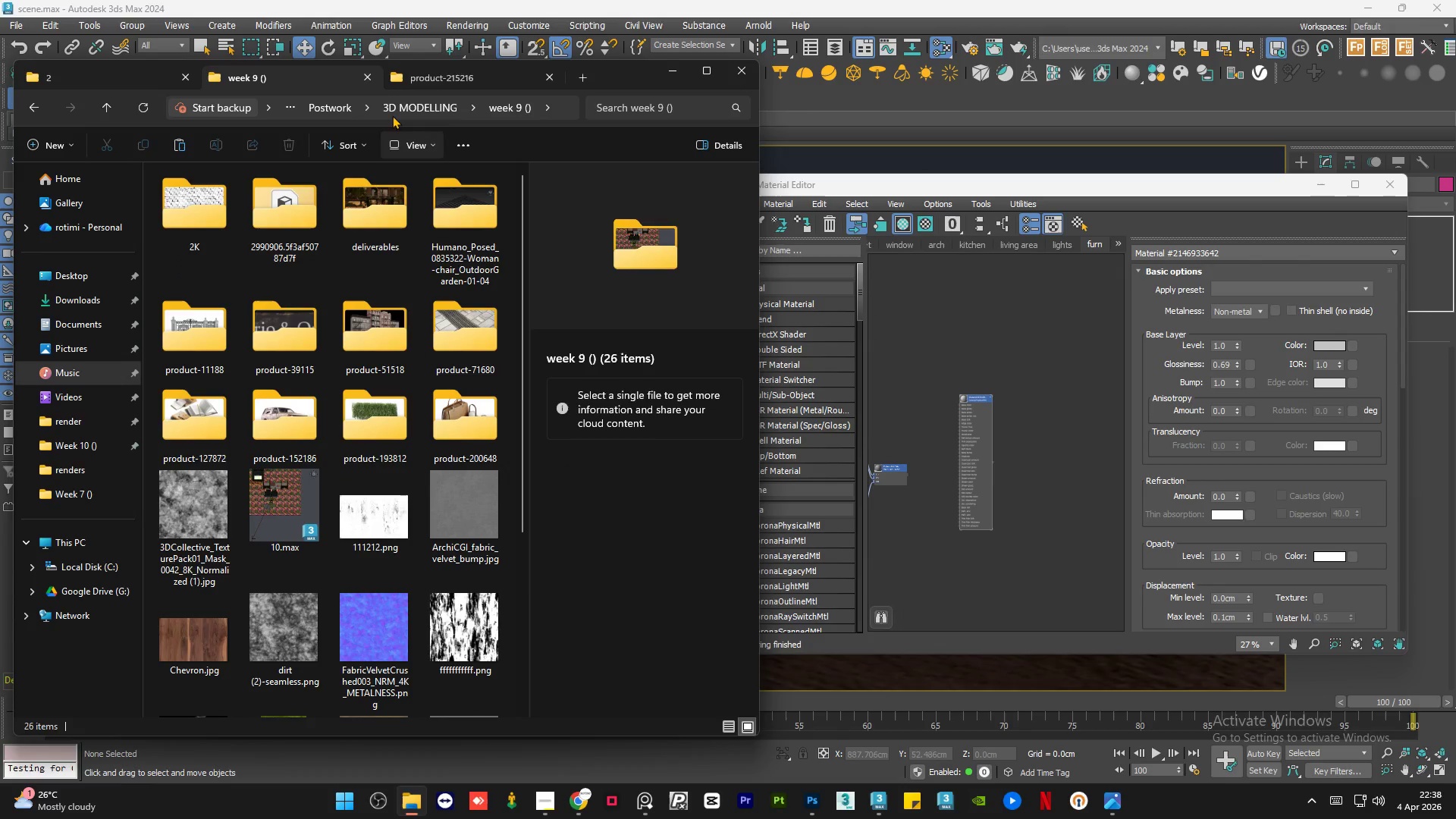 
left_click([413, 80])
 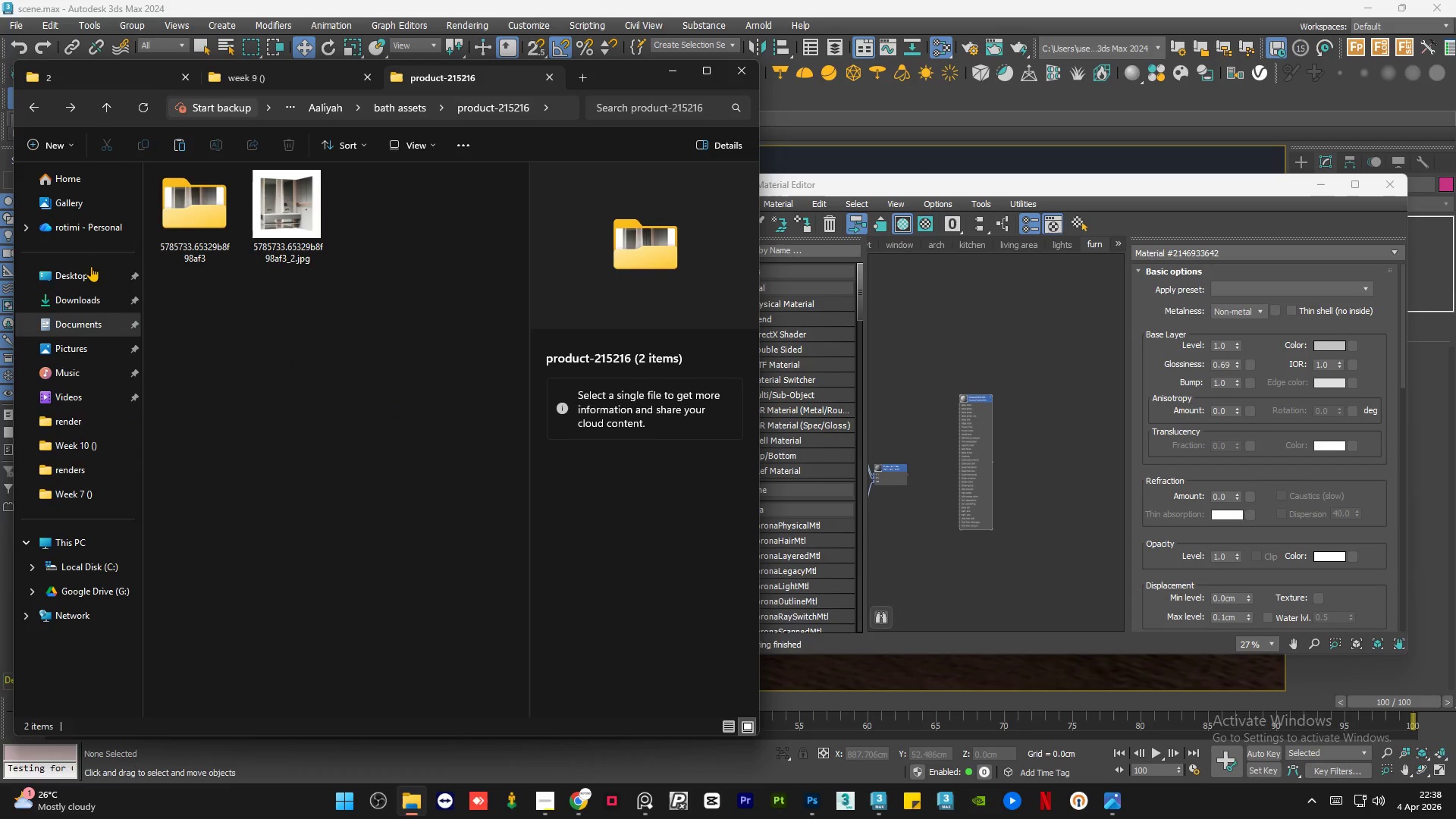 
left_click([86, 284])
 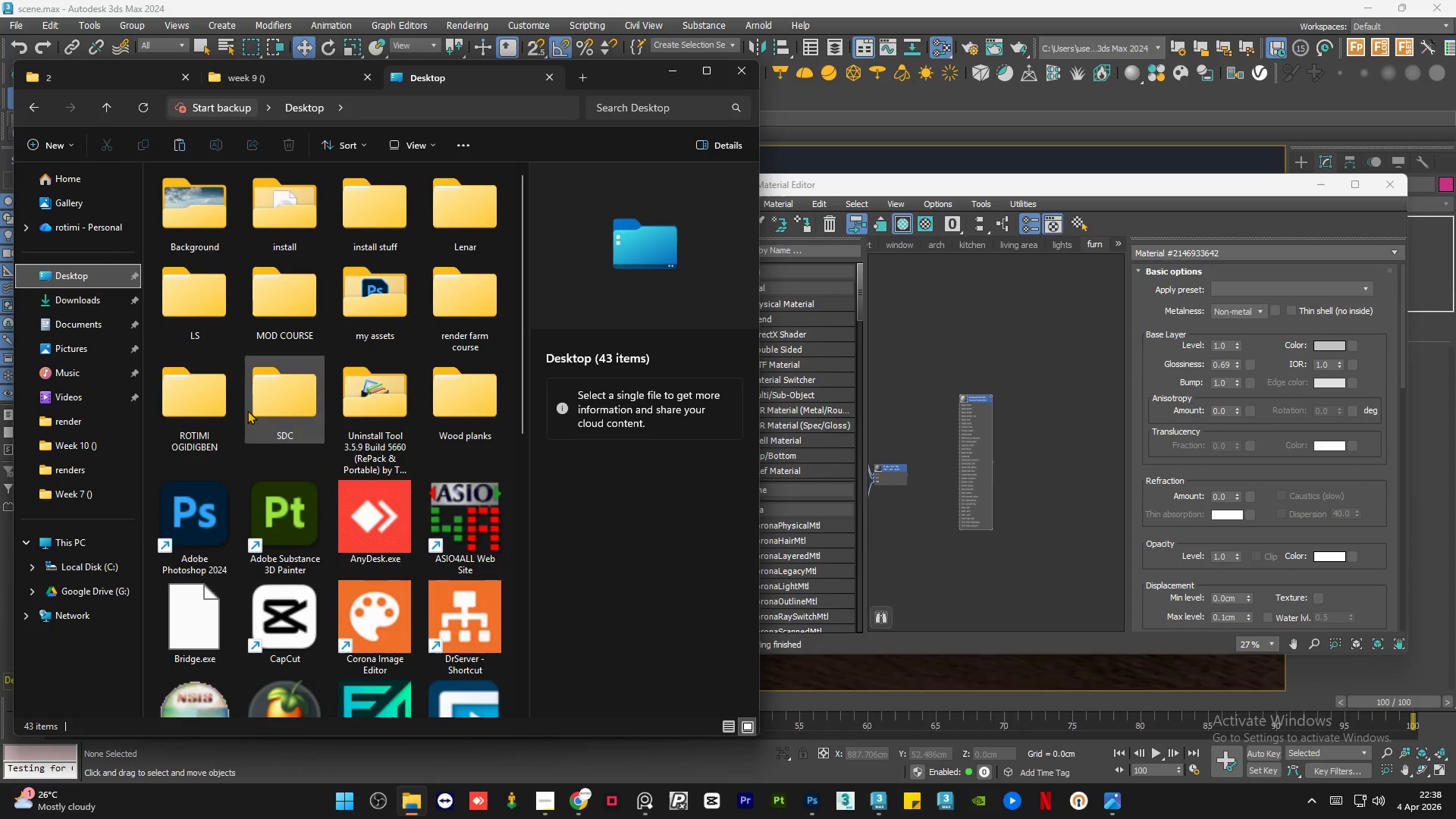 
double_click([190, 388])
 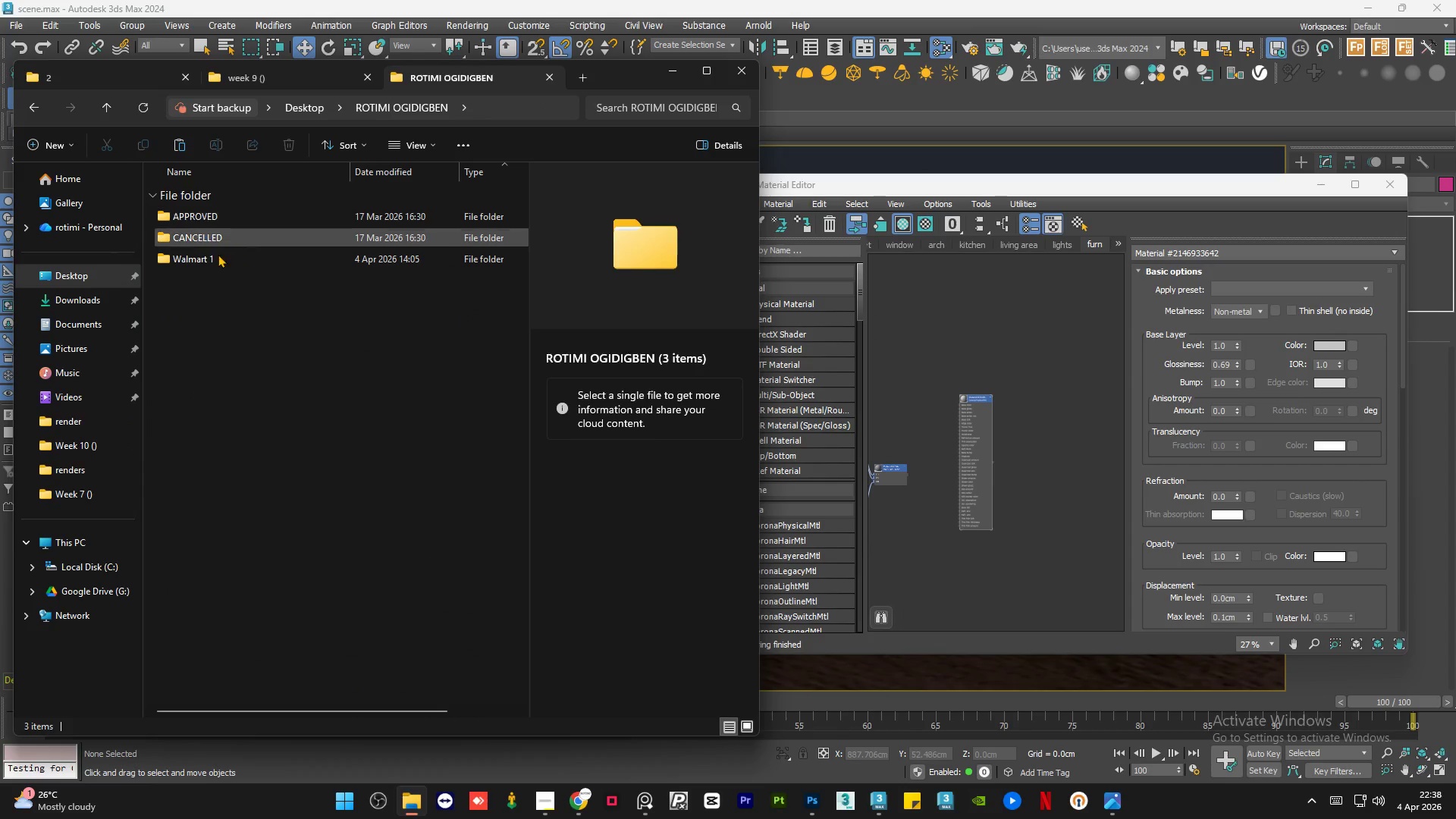 
double_click([215, 257])
 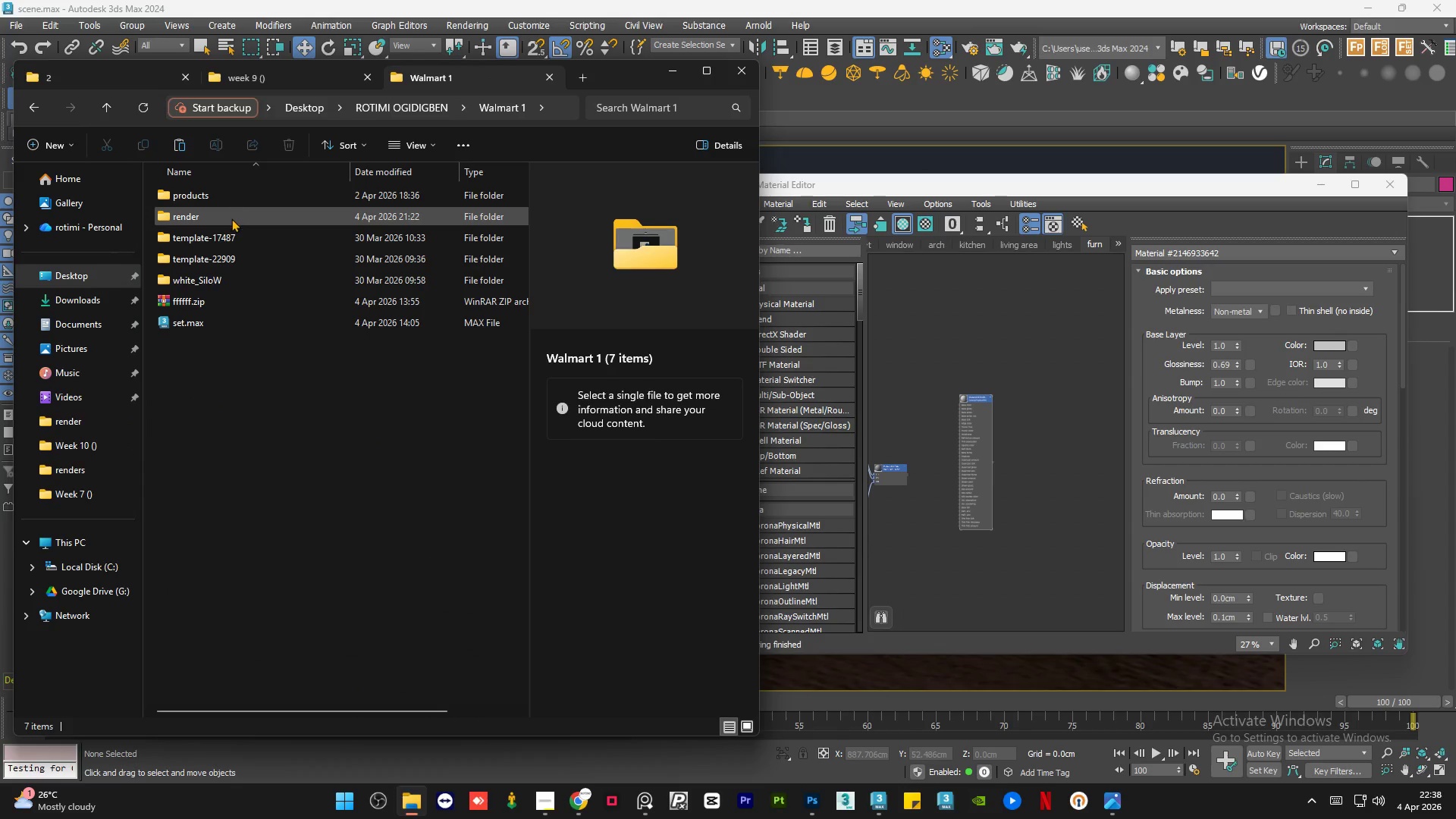 
double_click([238, 199])
 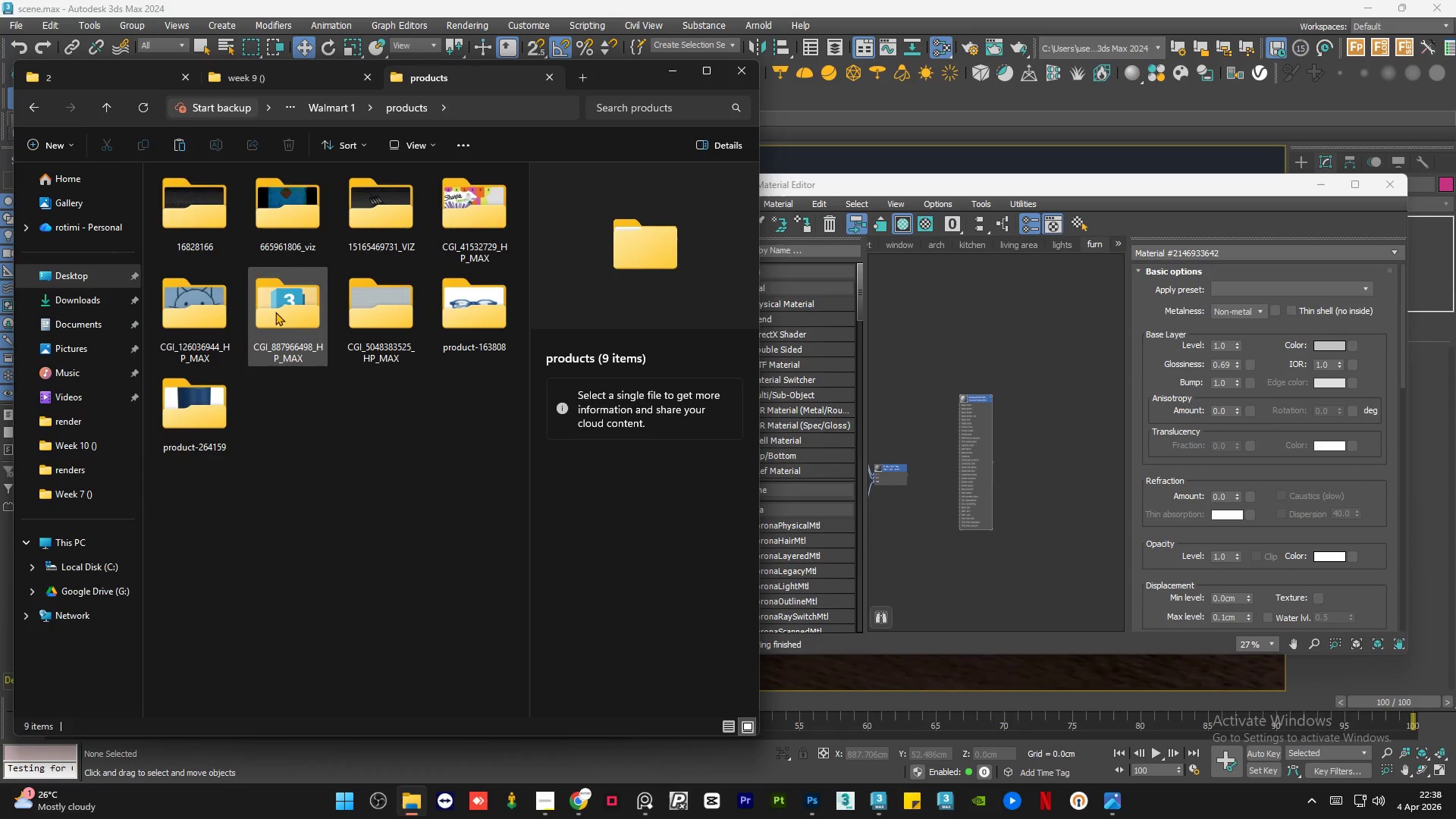 
left_click([344, 444])
 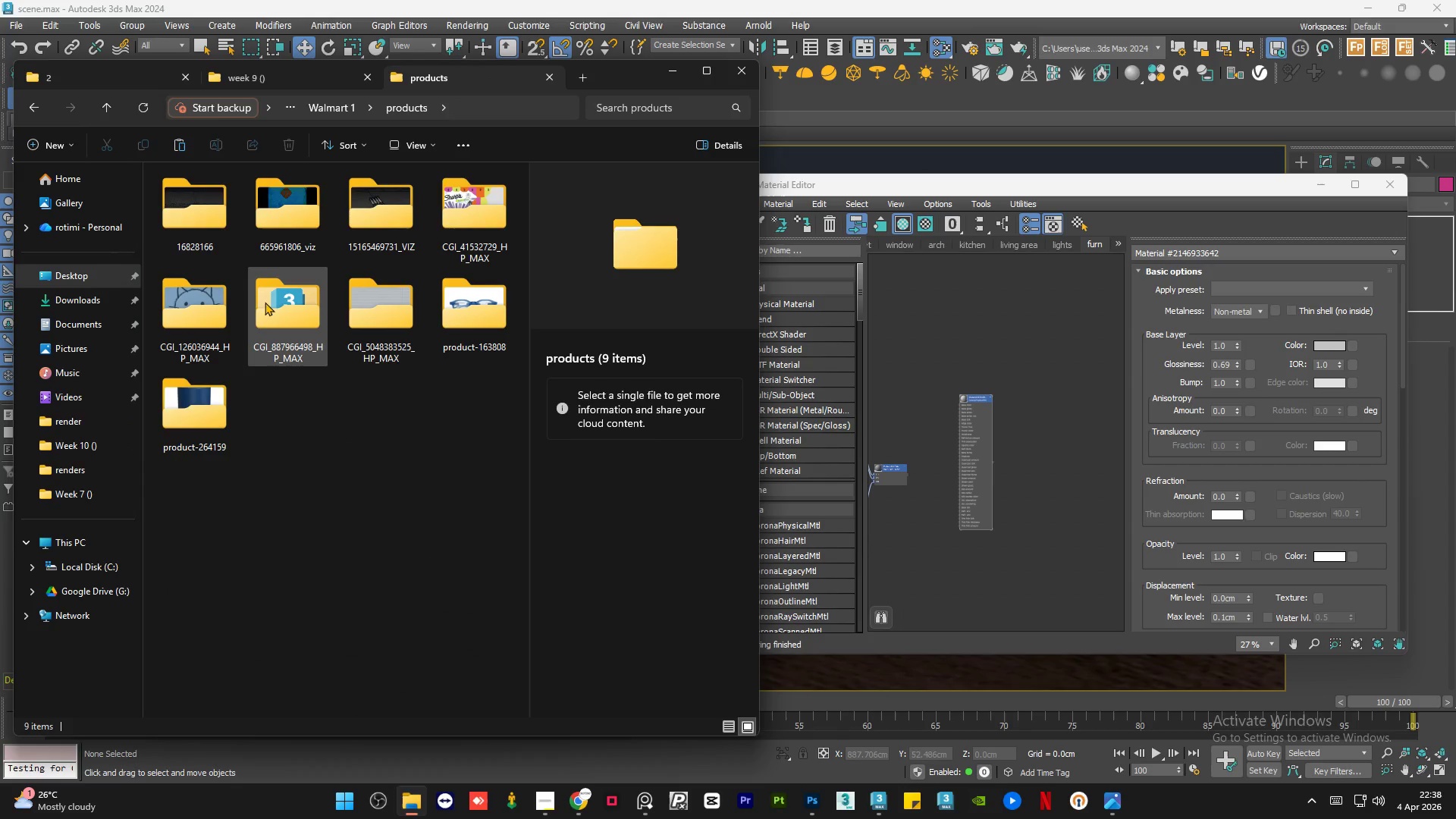 
left_click([300, 422])
 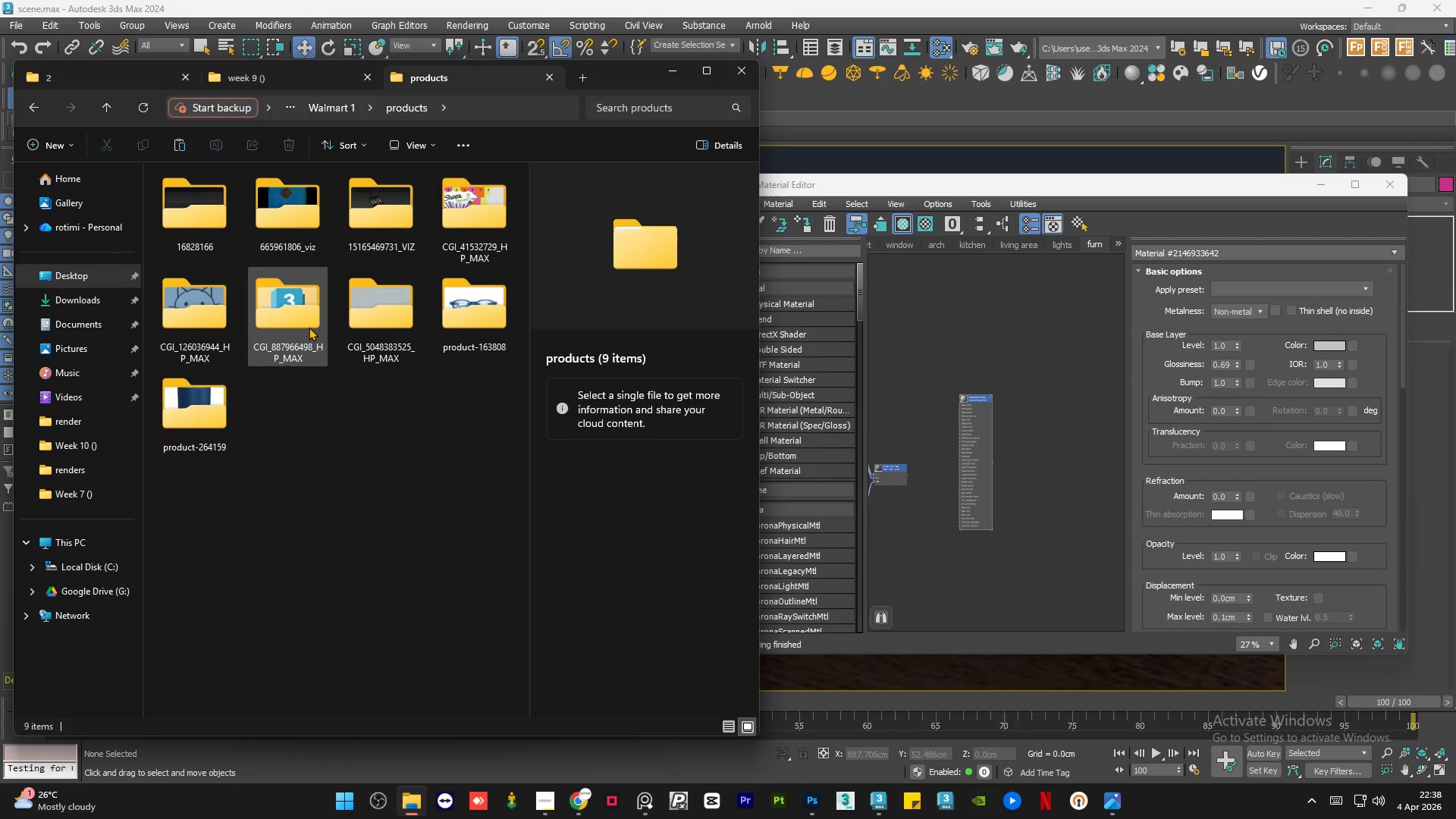 
double_click([309, 327])
 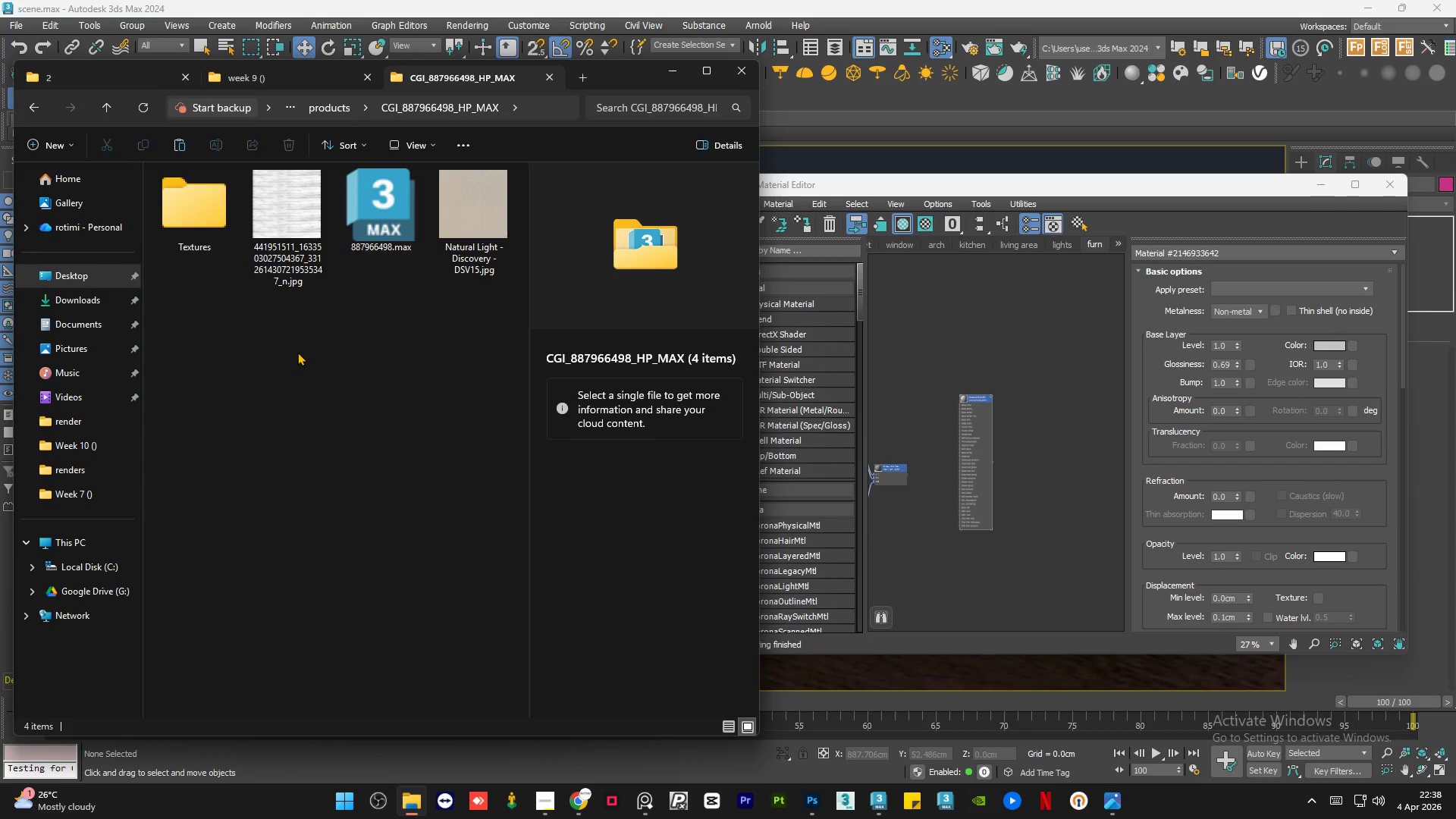 
left_click([287, 202])
 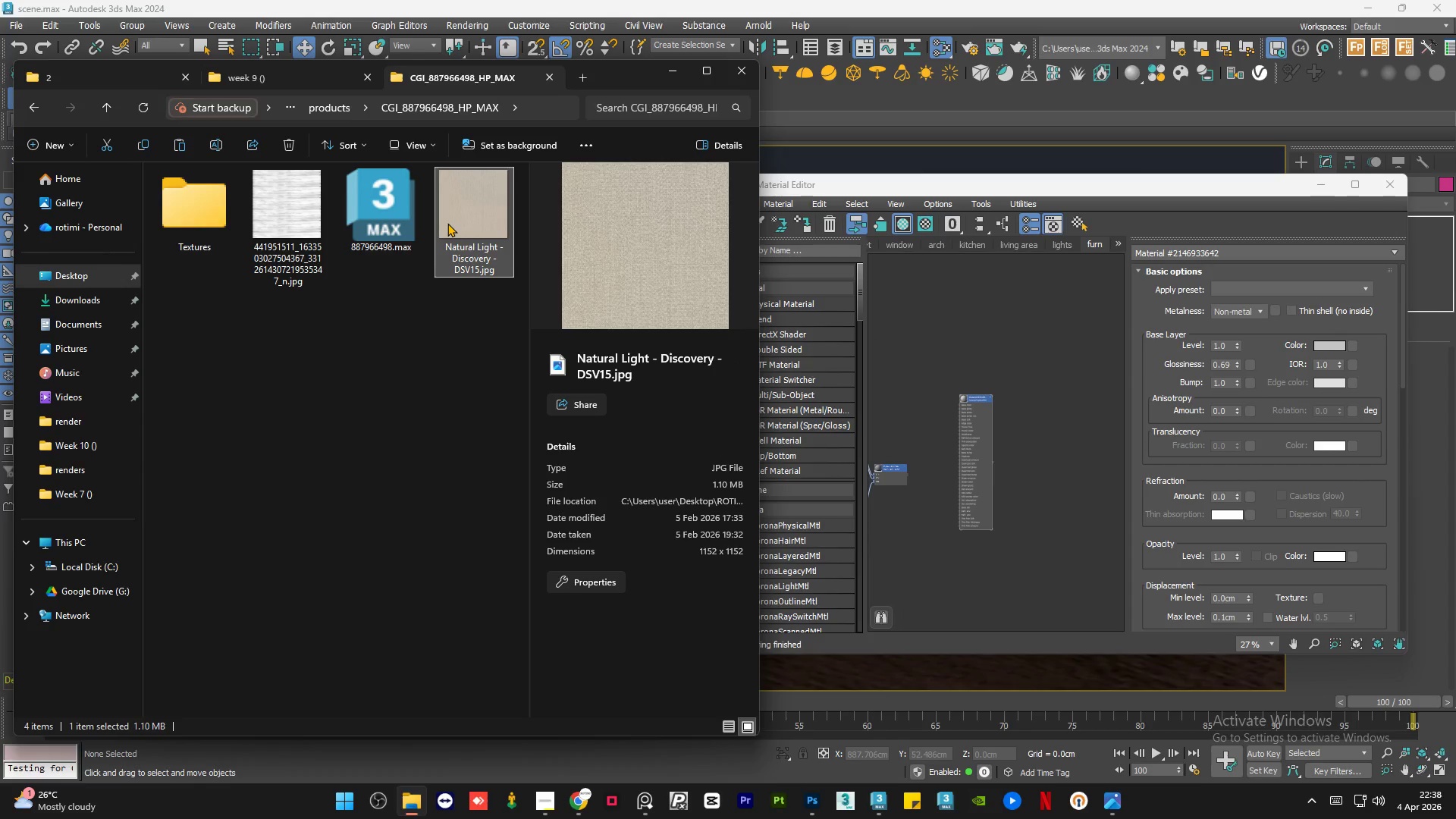 
left_click([296, 225])
 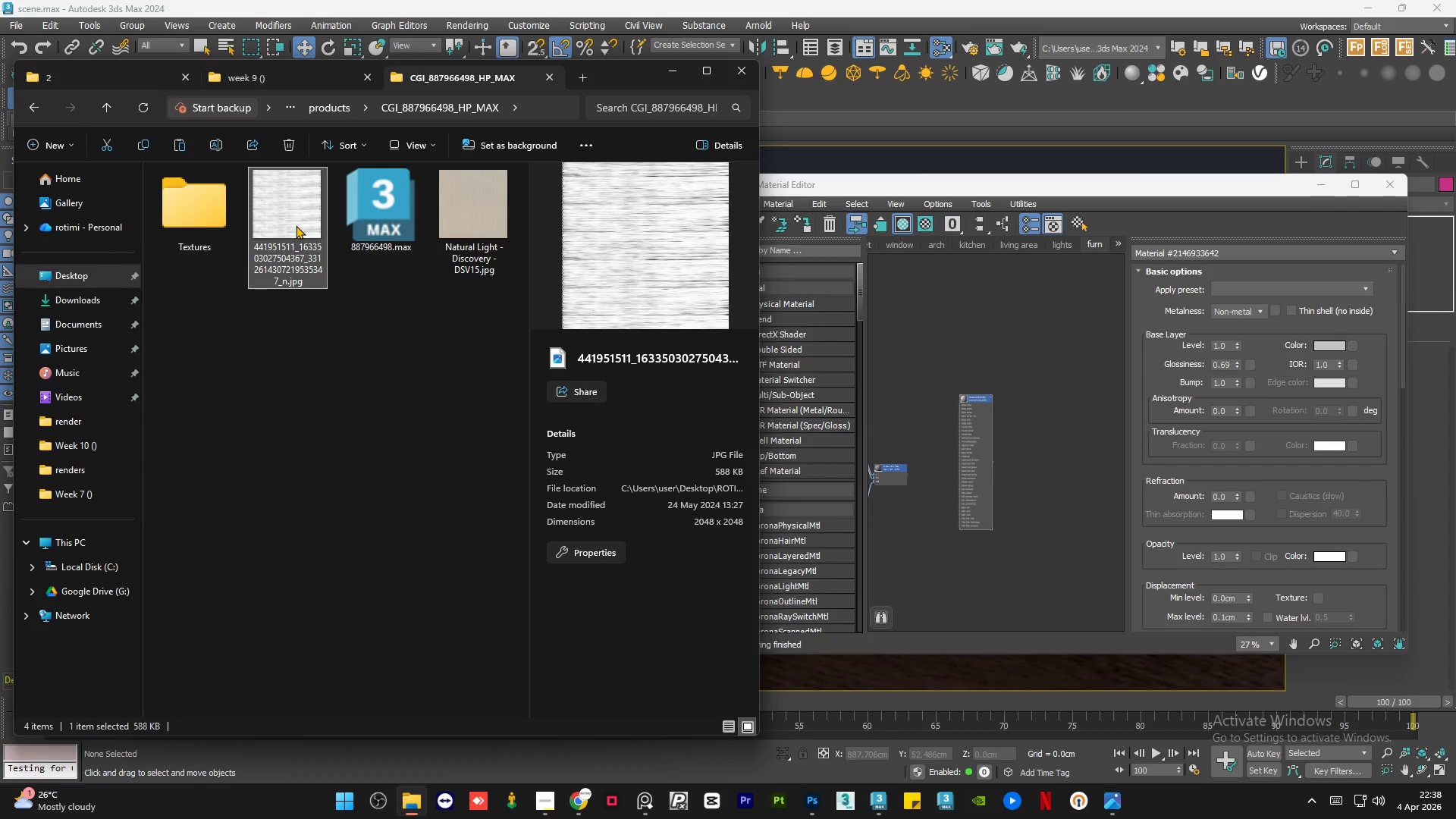 
double_click([296, 225])
 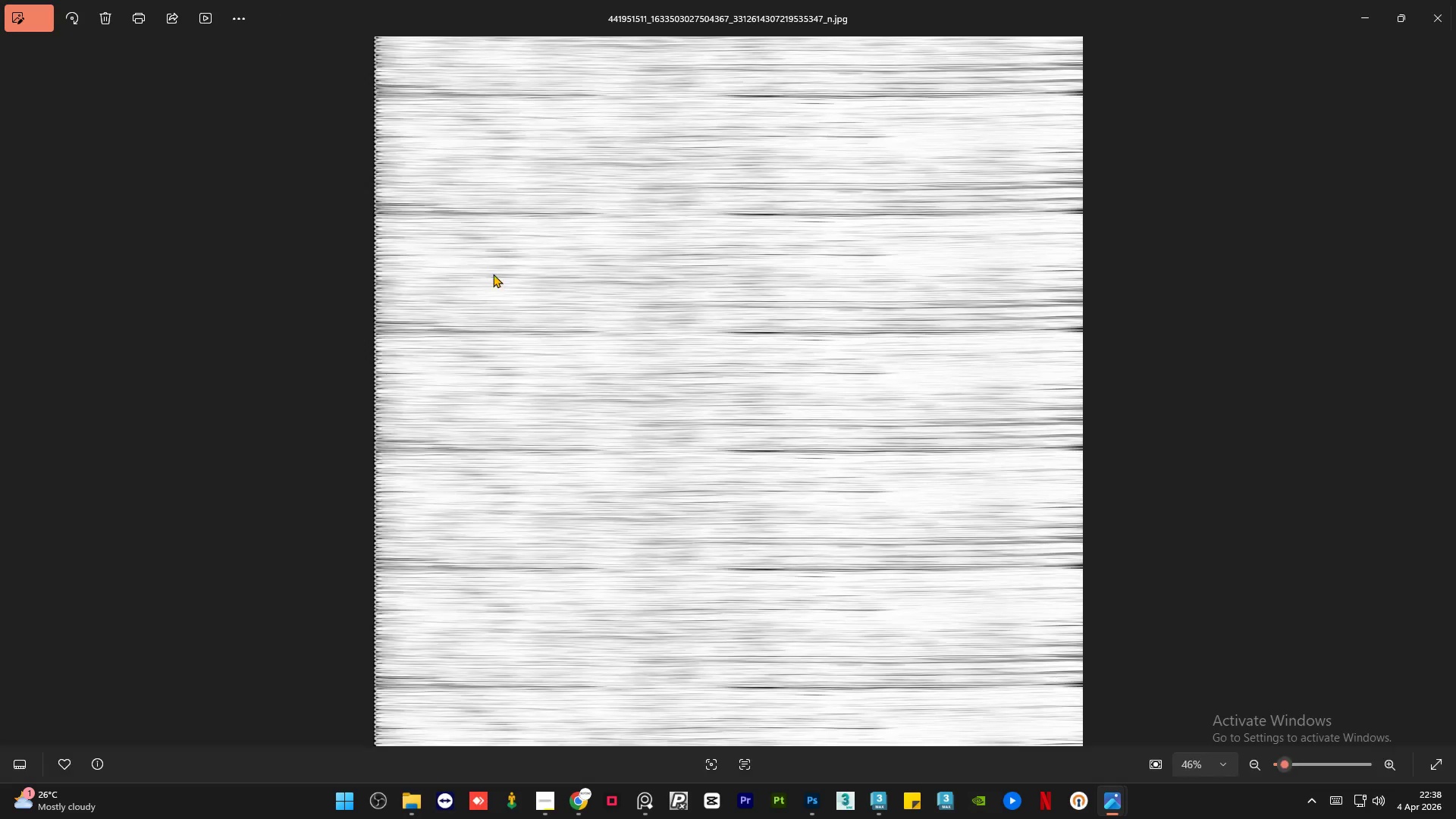 
scroll: coordinate [635, 314], scroll_direction: up, amount: 7.0
 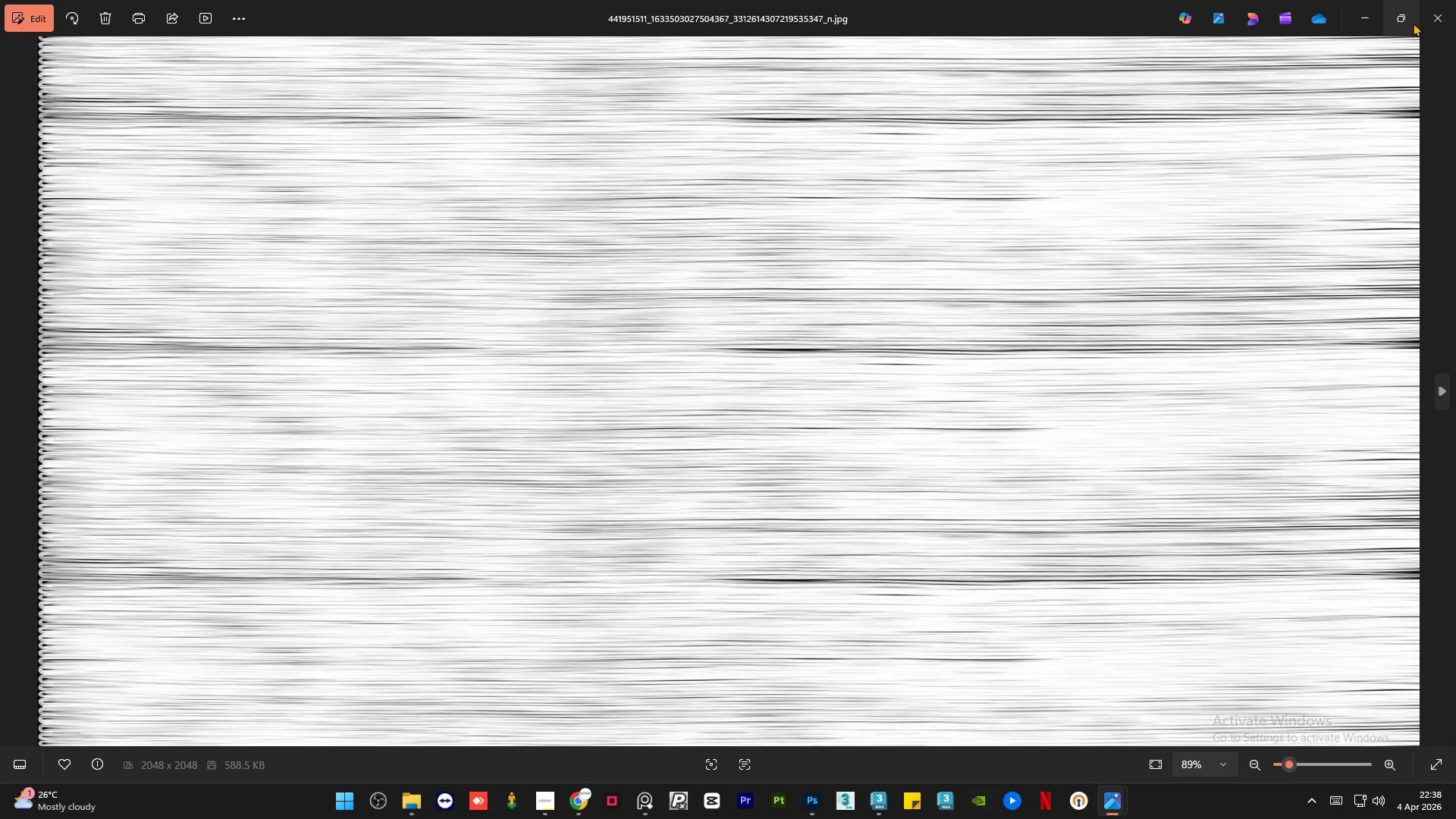 
left_click([1455, 18])
 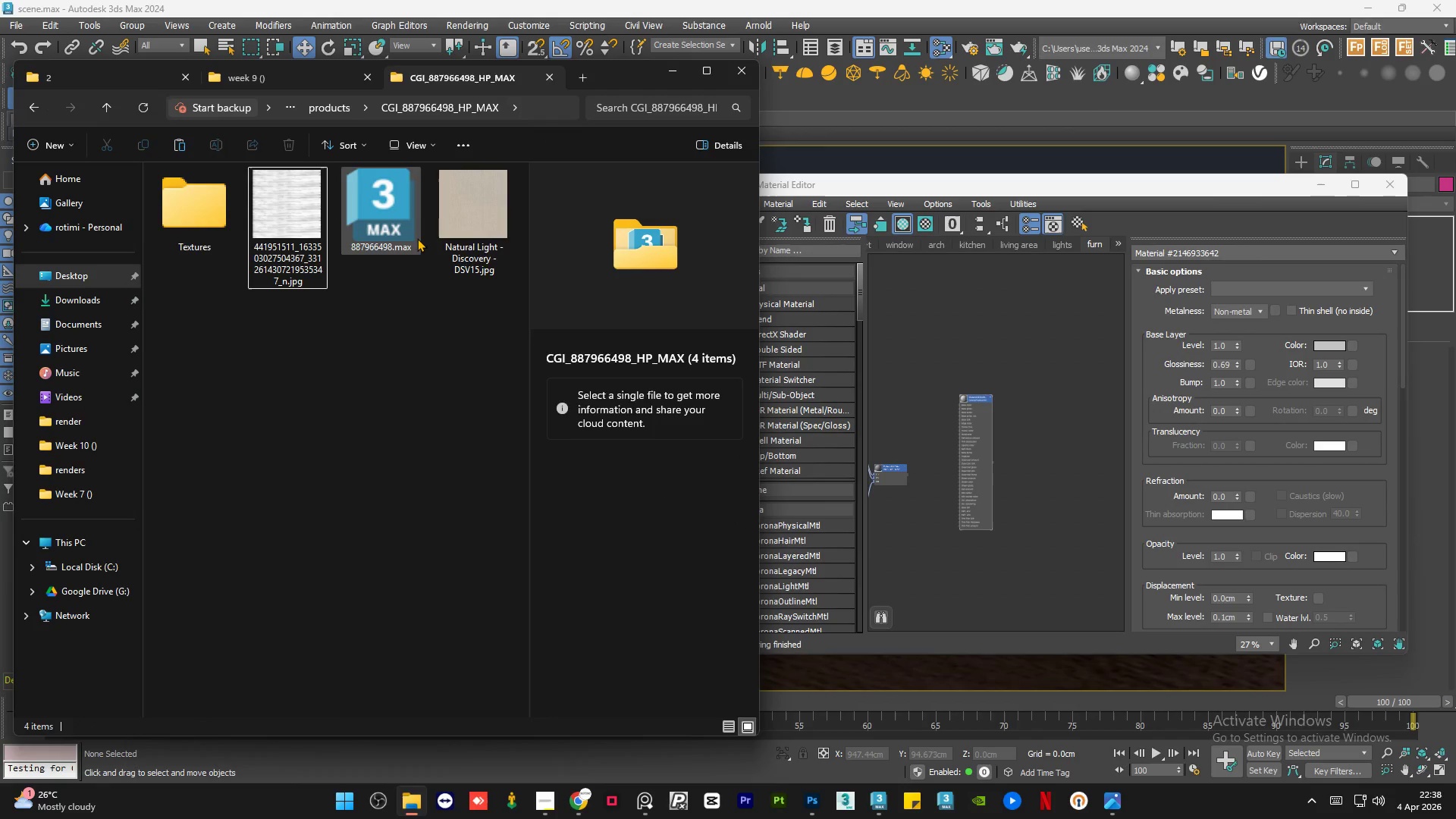 
left_click([455, 223])
 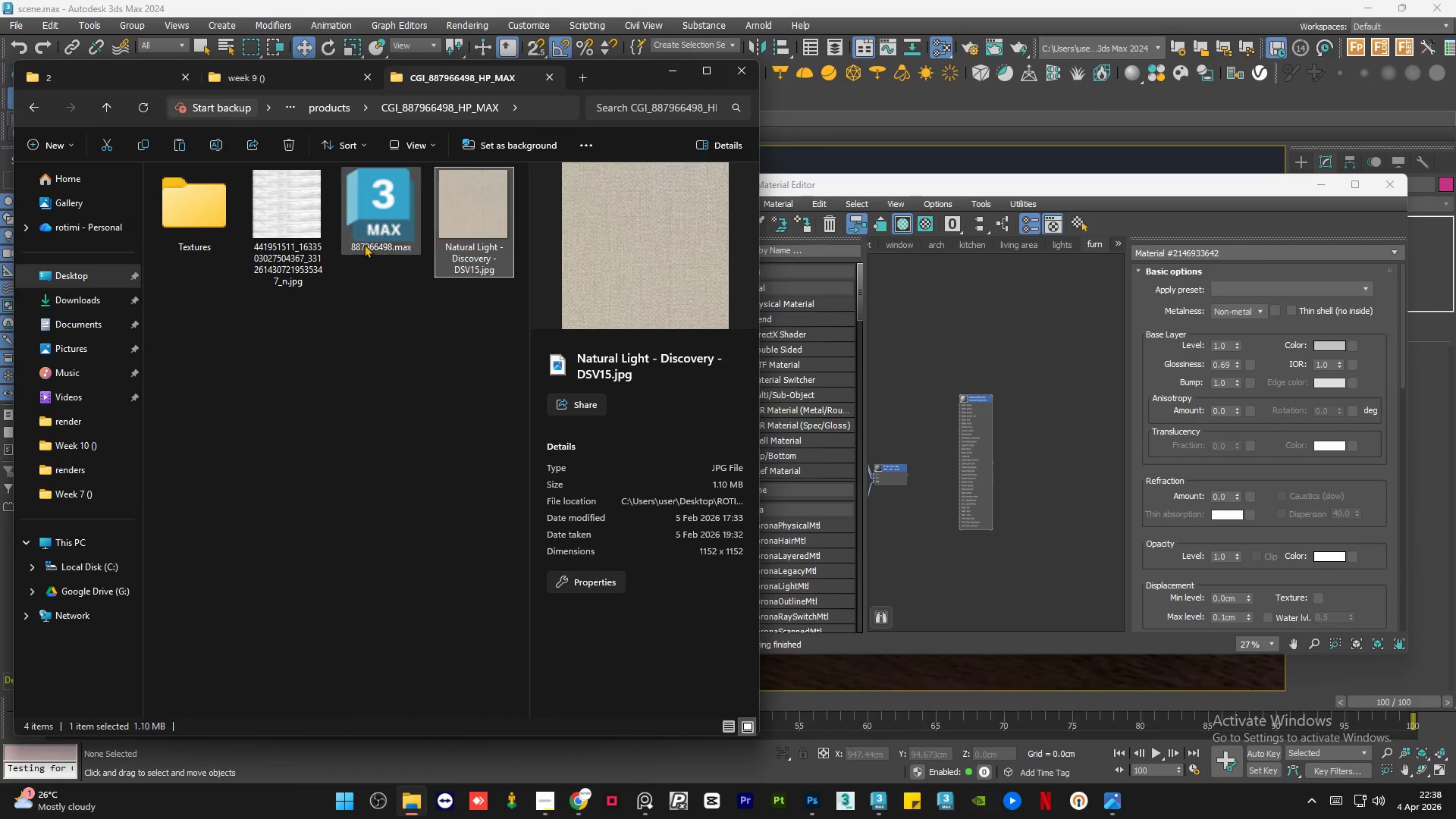 
hold_key(key=ControlLeft, duration=0.48)
left_click([303, 243])
 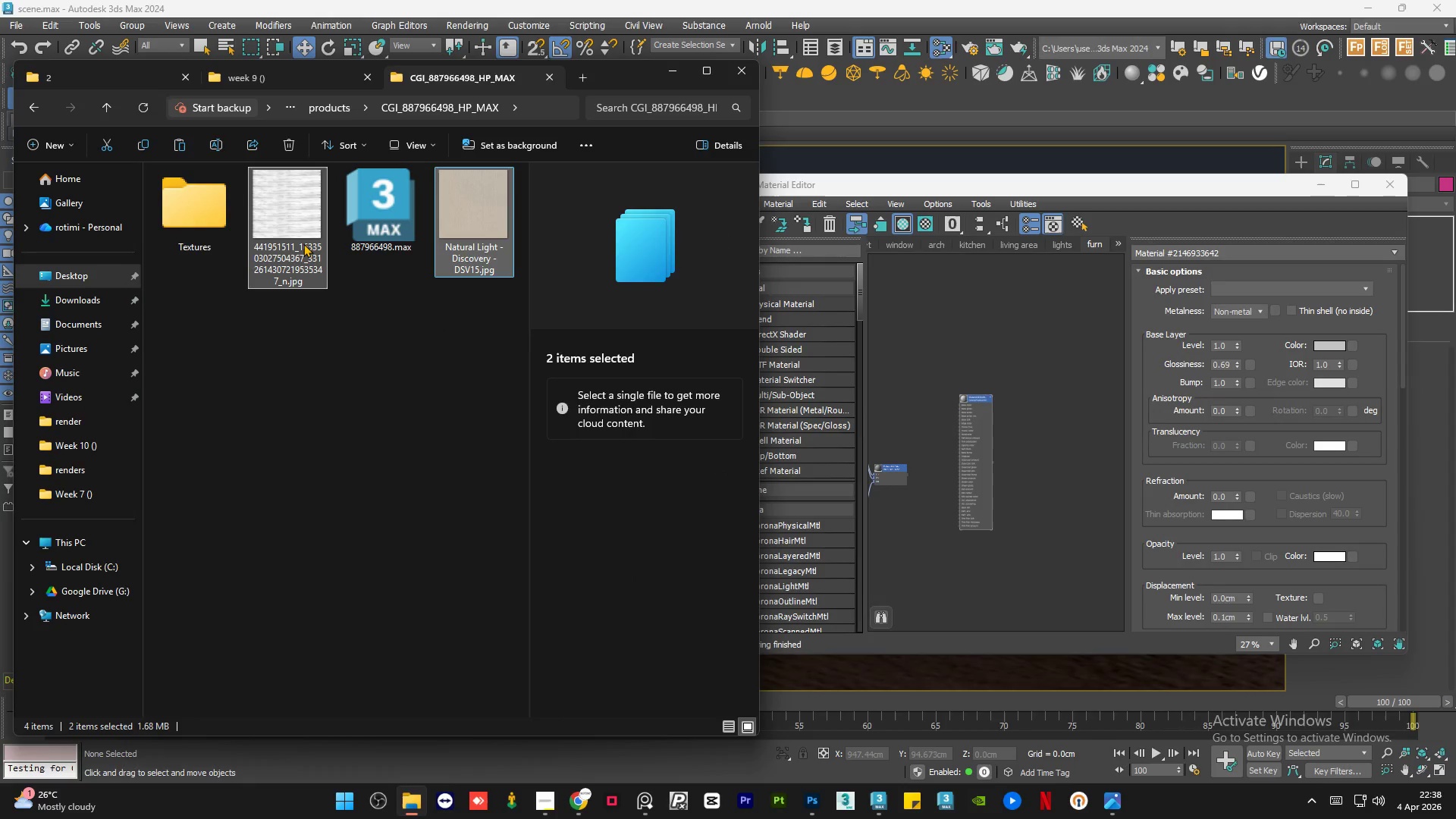 
key(Control+C)
 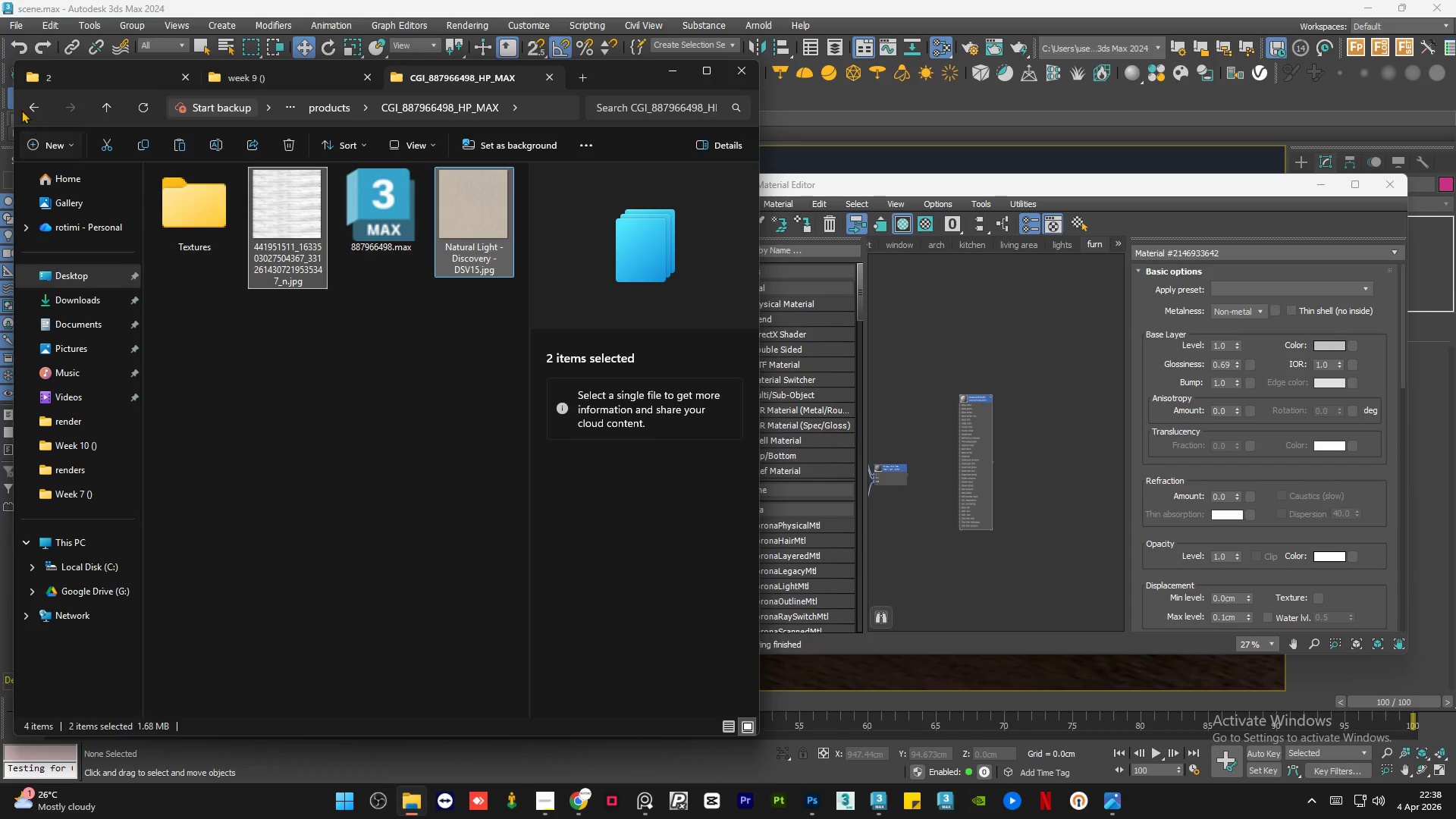 
left_click([21, 110])
 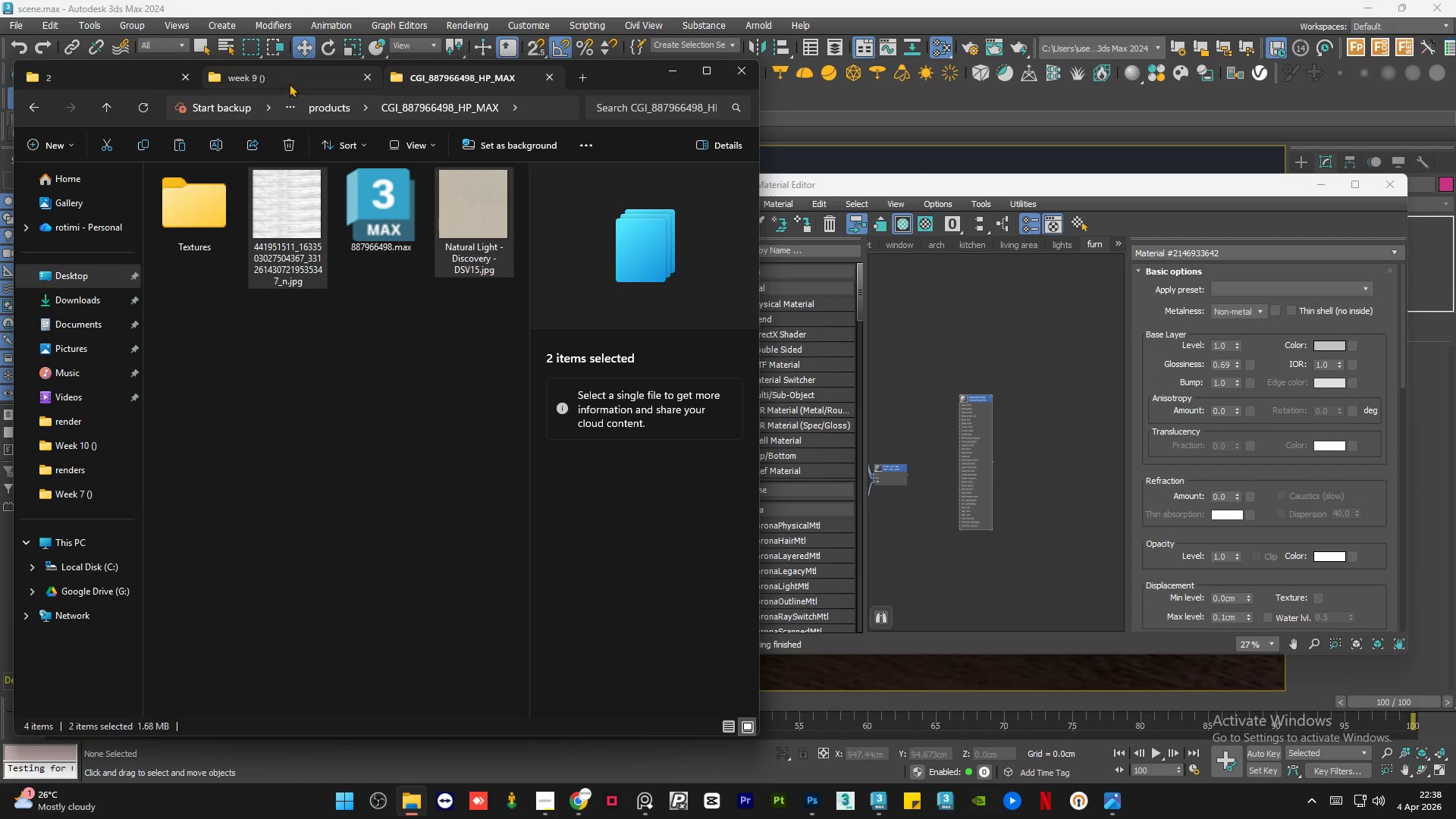 
left_click([288, 77])
 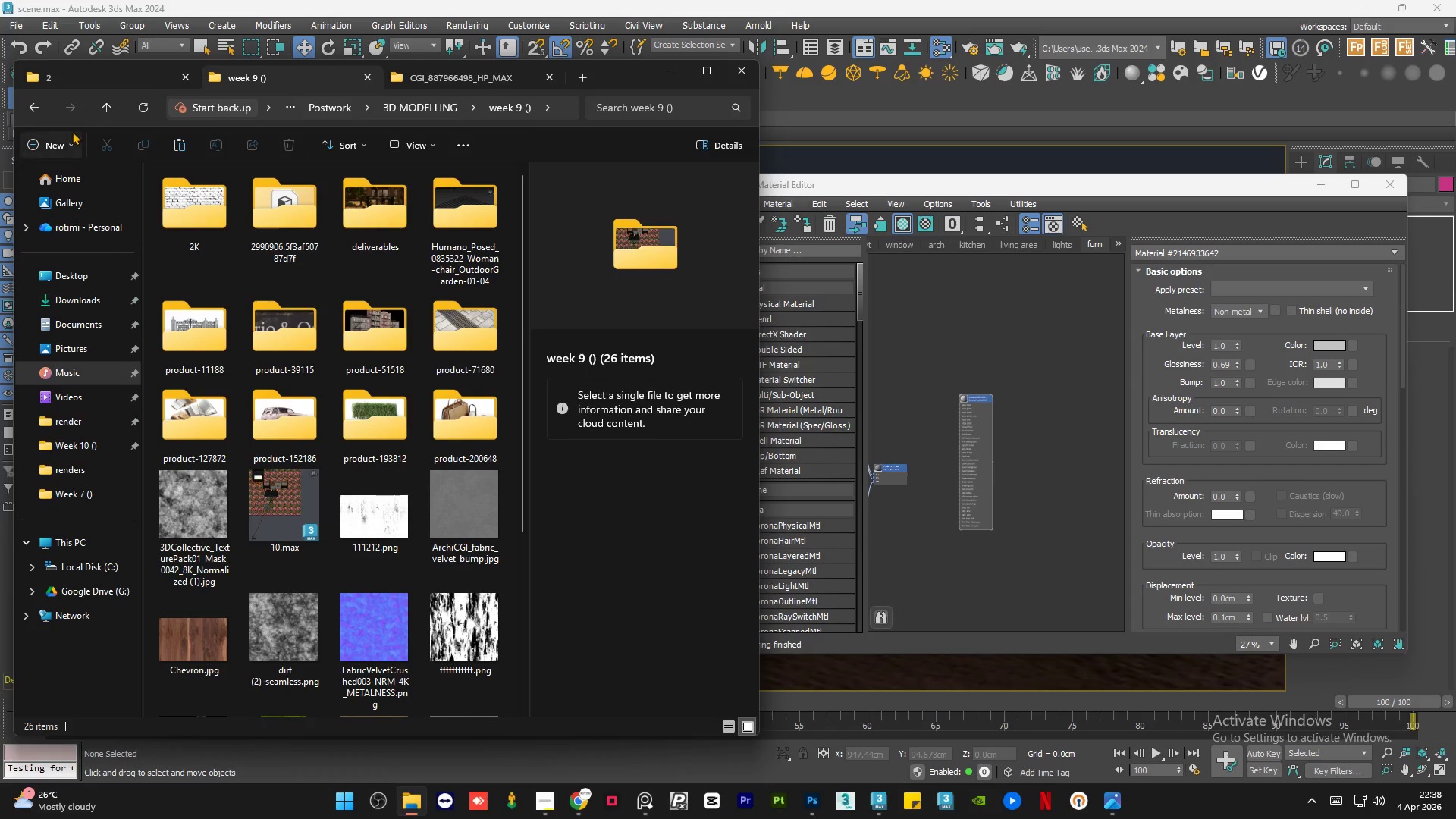 
left_click([33, 97])
 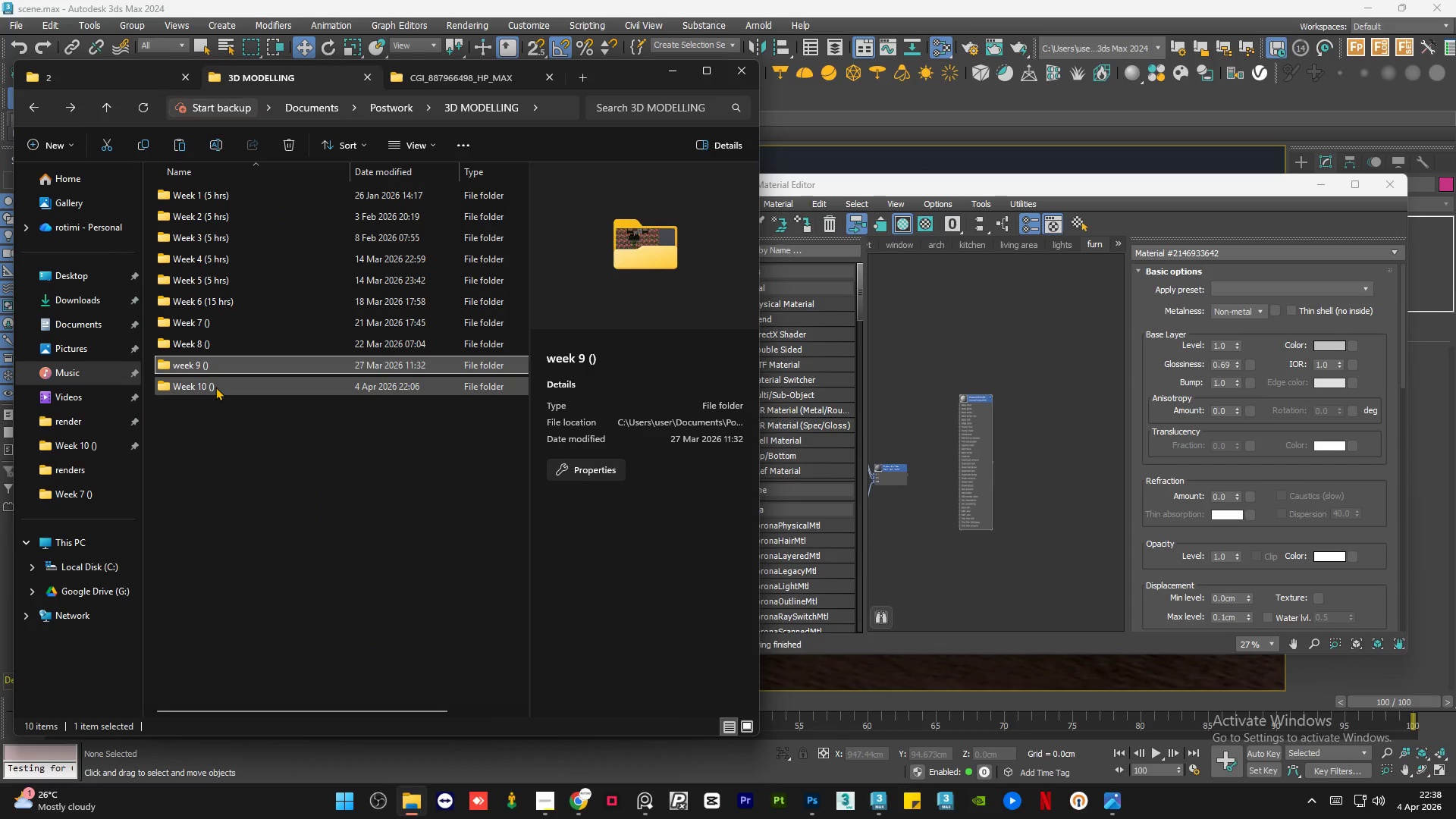 
double_click([215, 388])
 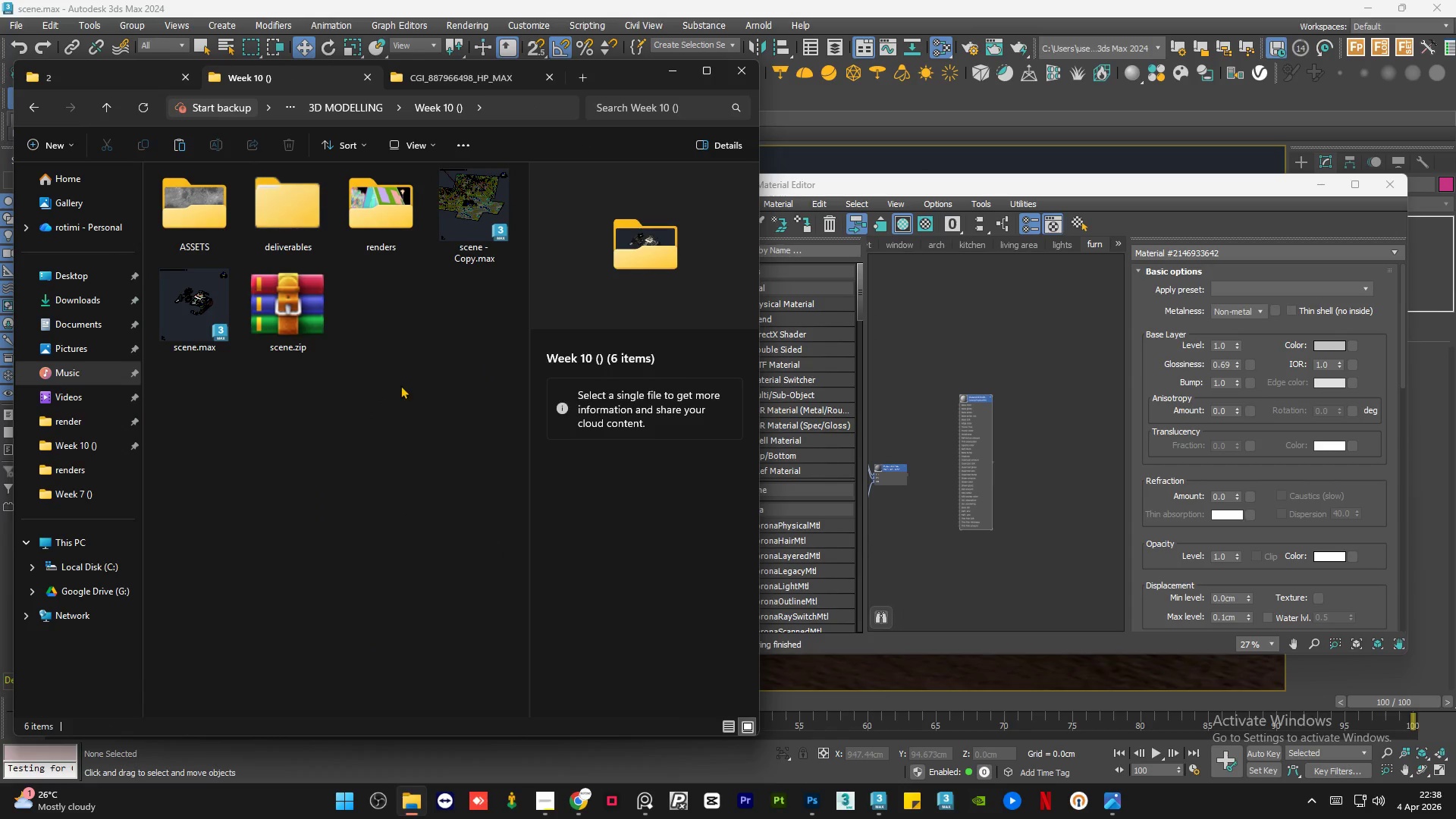 
left_click([400, 385])
 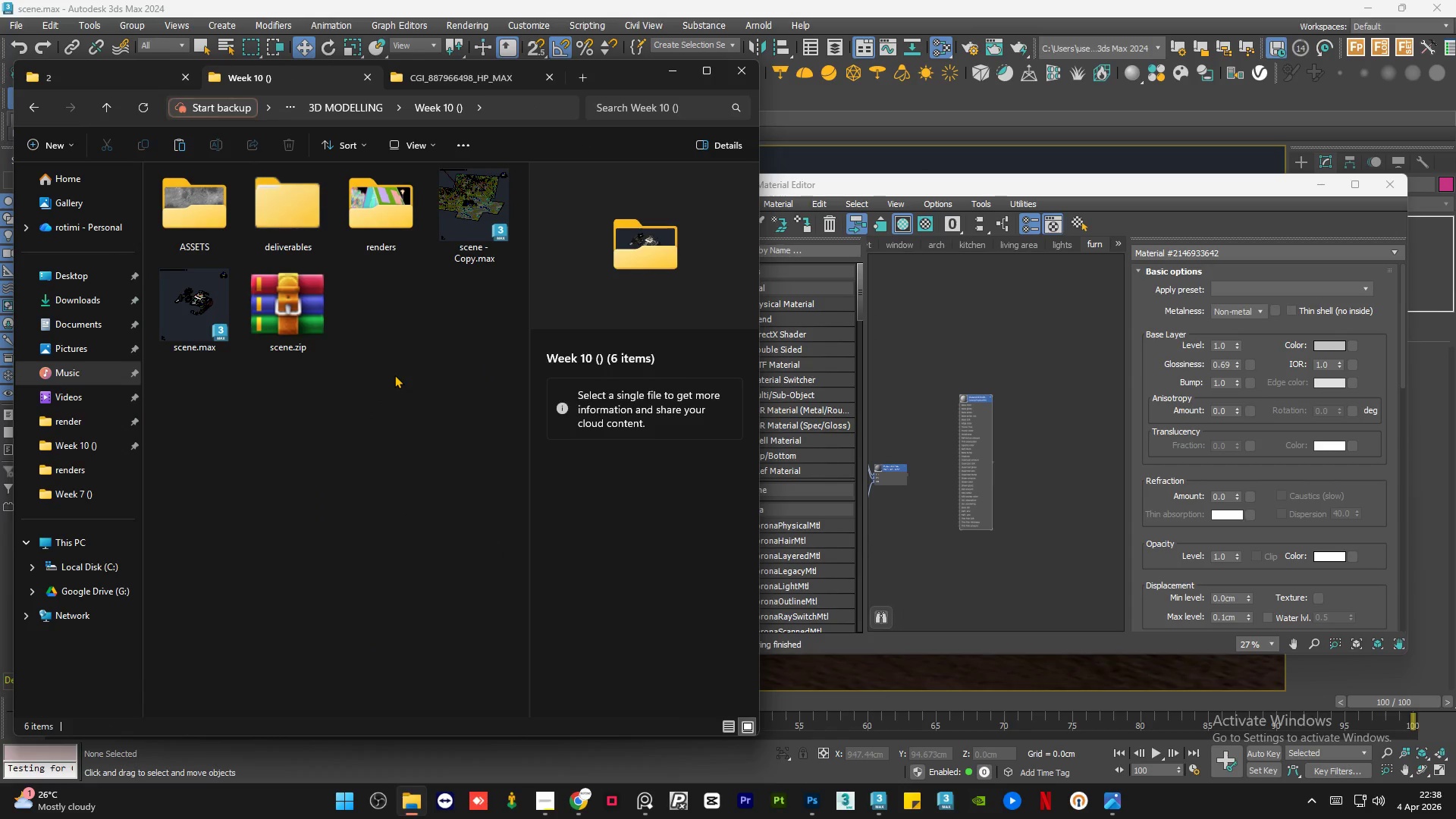 
key(Control+V)
 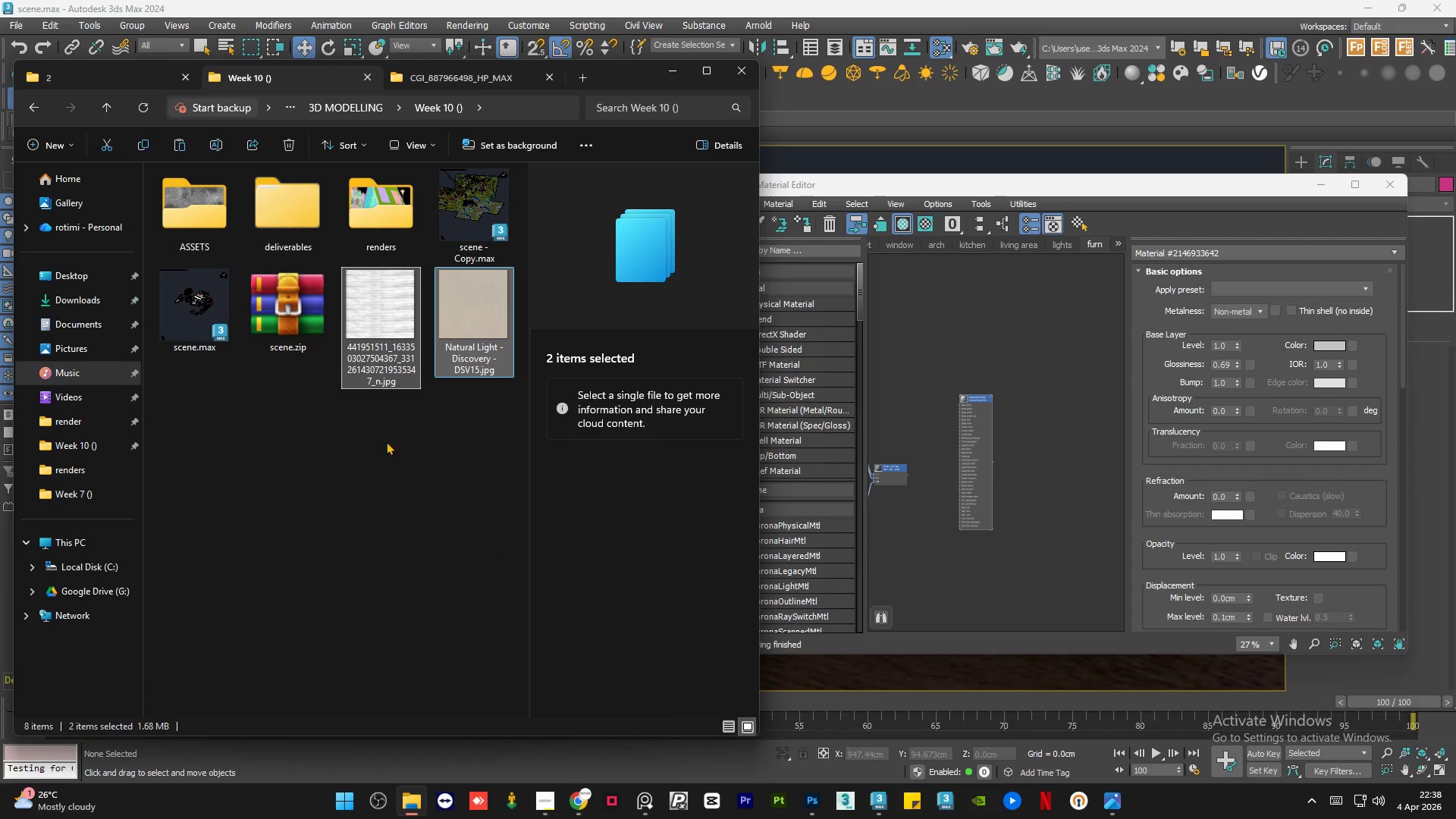 
left_click([388, 457])
 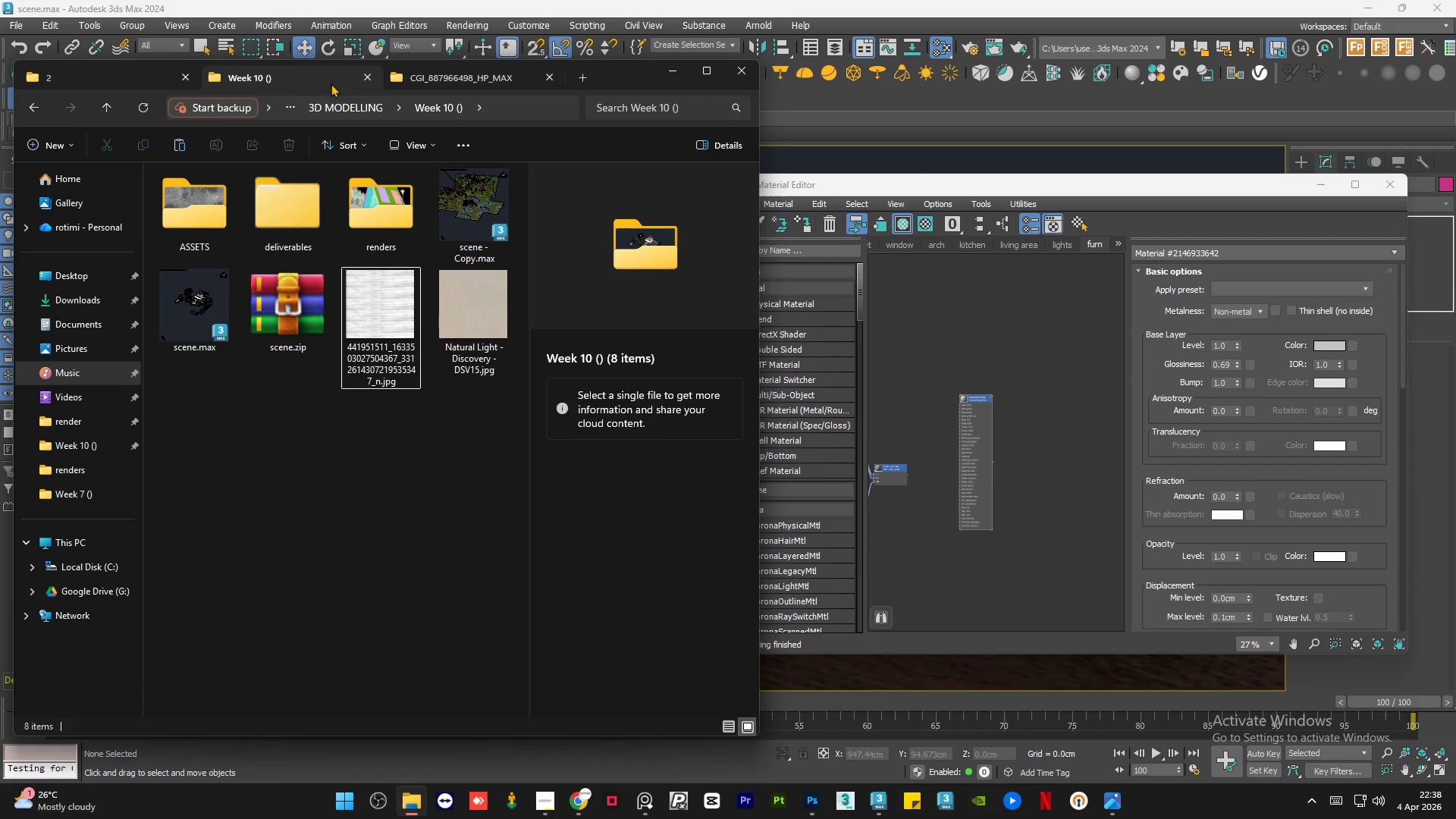 
left_click([464, 76])
 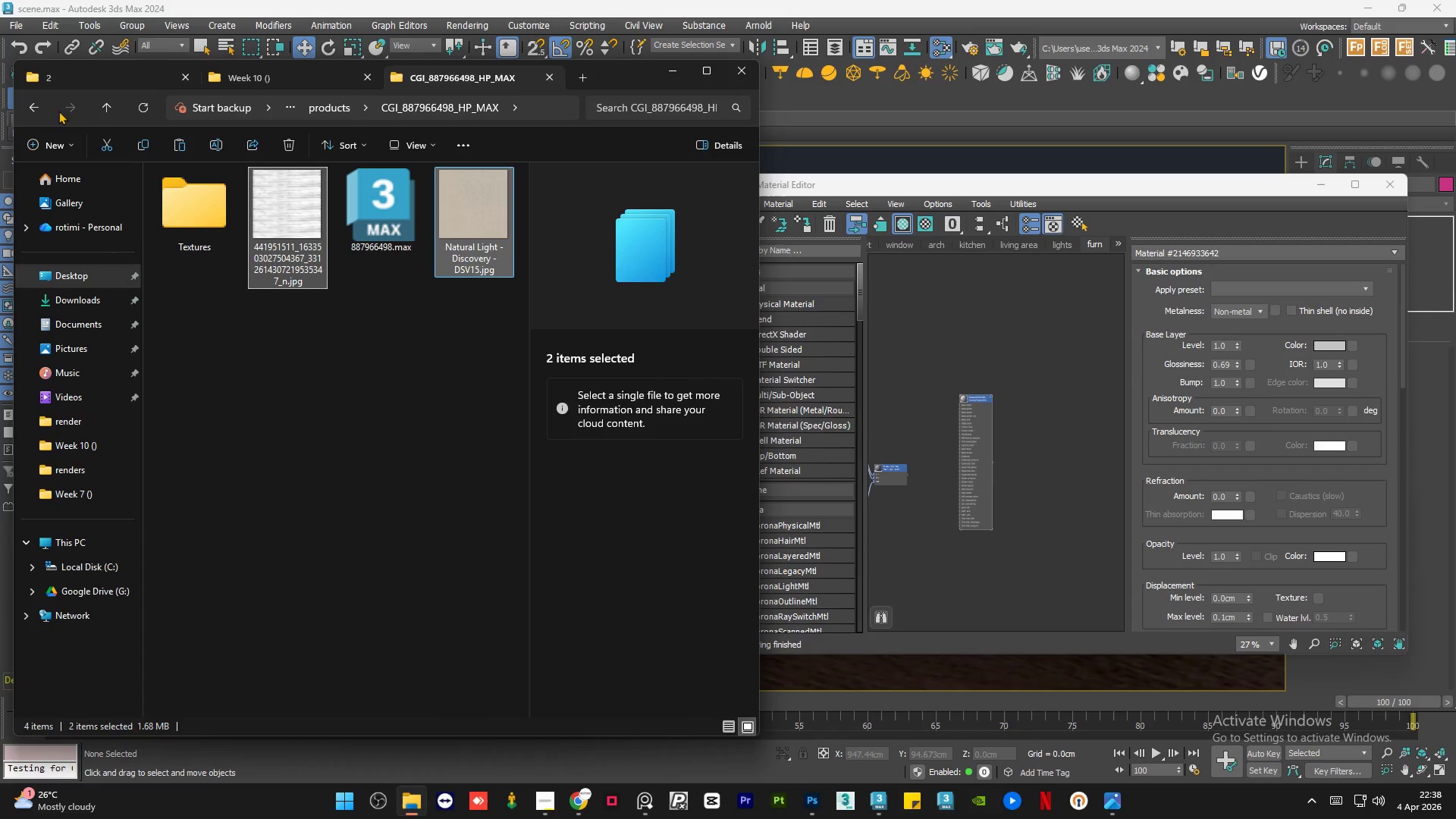 
left_click([28, 102])
 